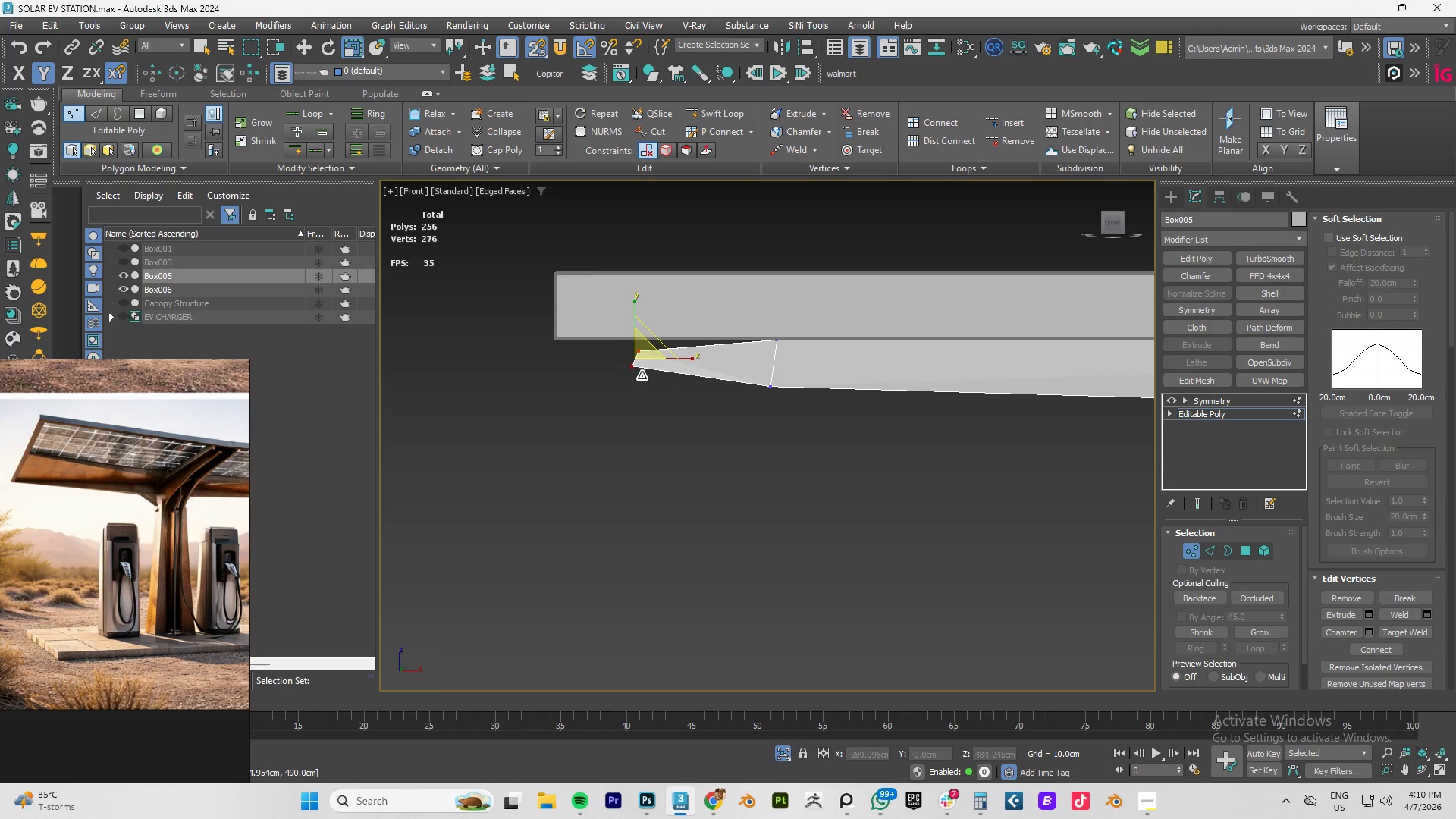 
key(Control+Z)
 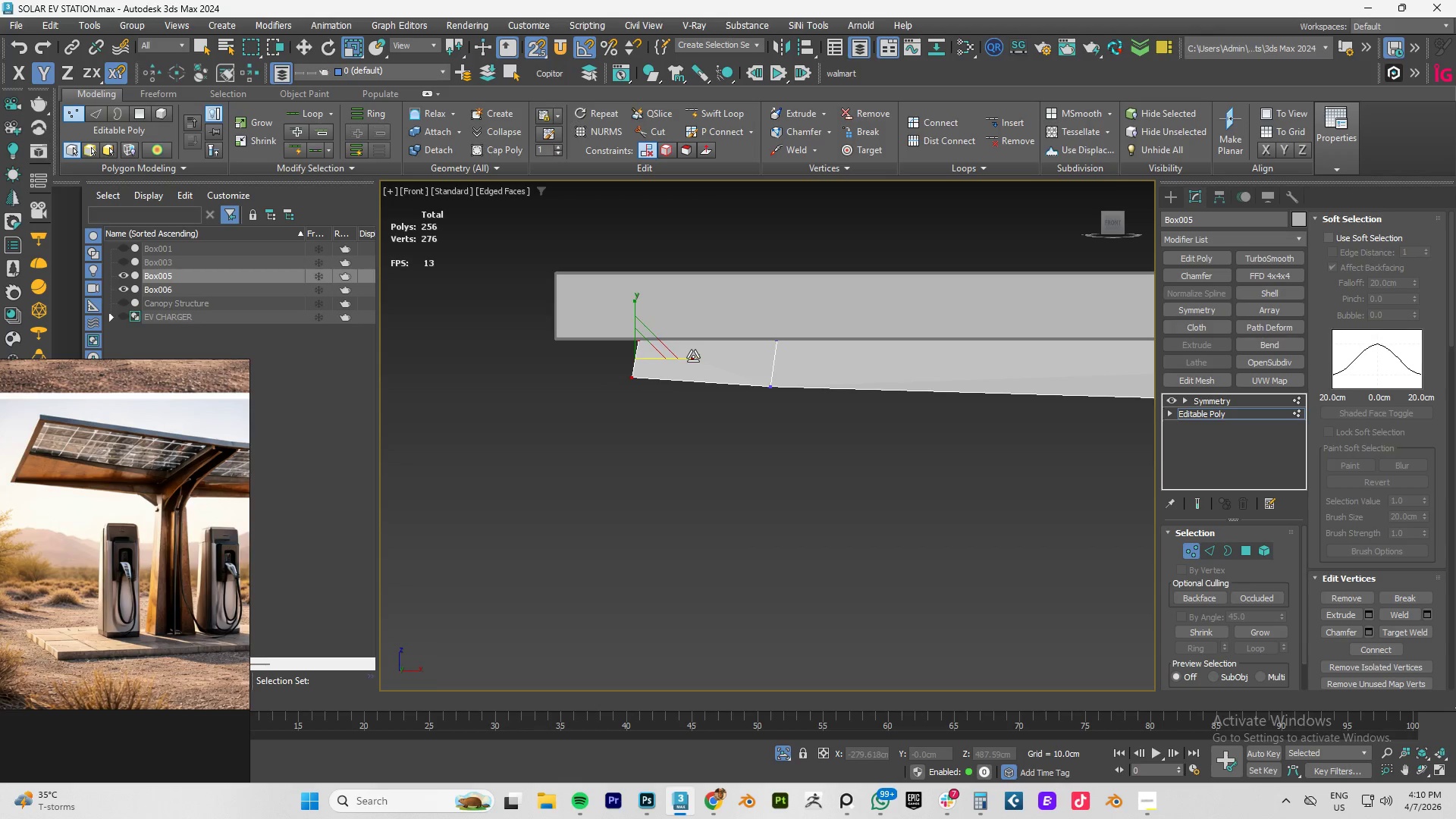 
left_click_drag(start_coordinate=[689, 358], to_coordinate=[1315, 387])
 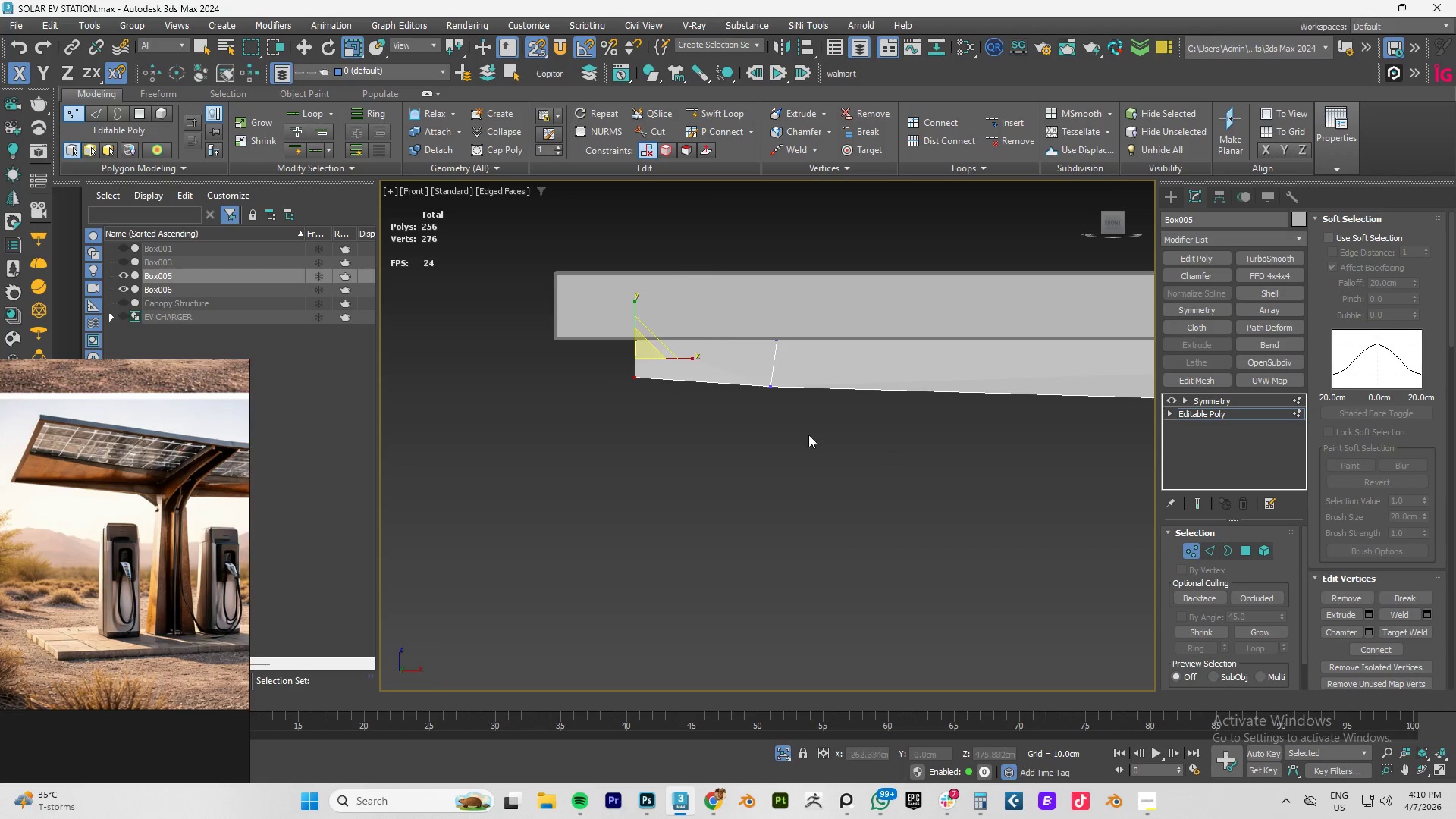 
left_click_drag(start_coordinate=[816, 431], to_coordinate=[739, 369])
 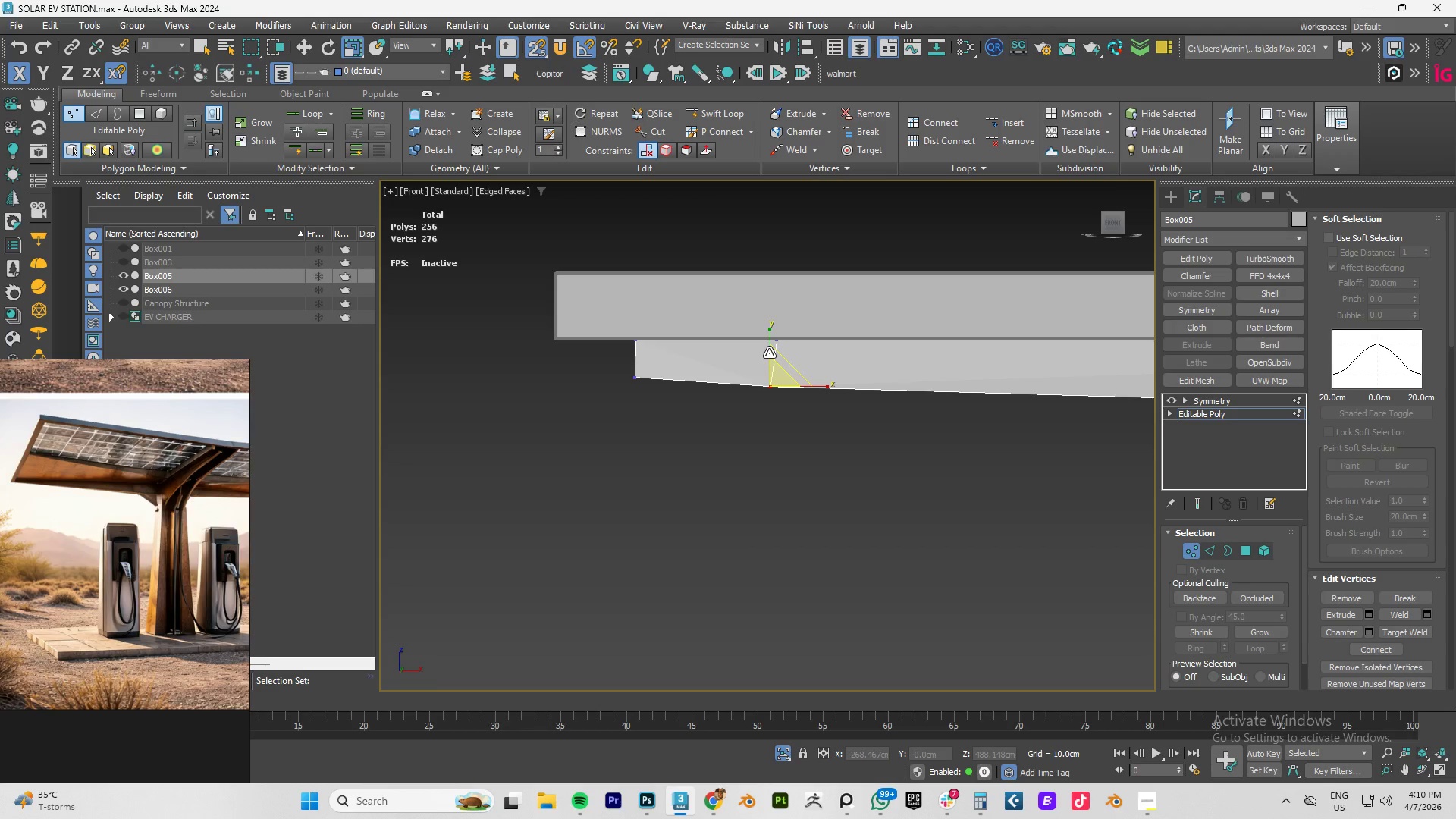 
type(ws)
 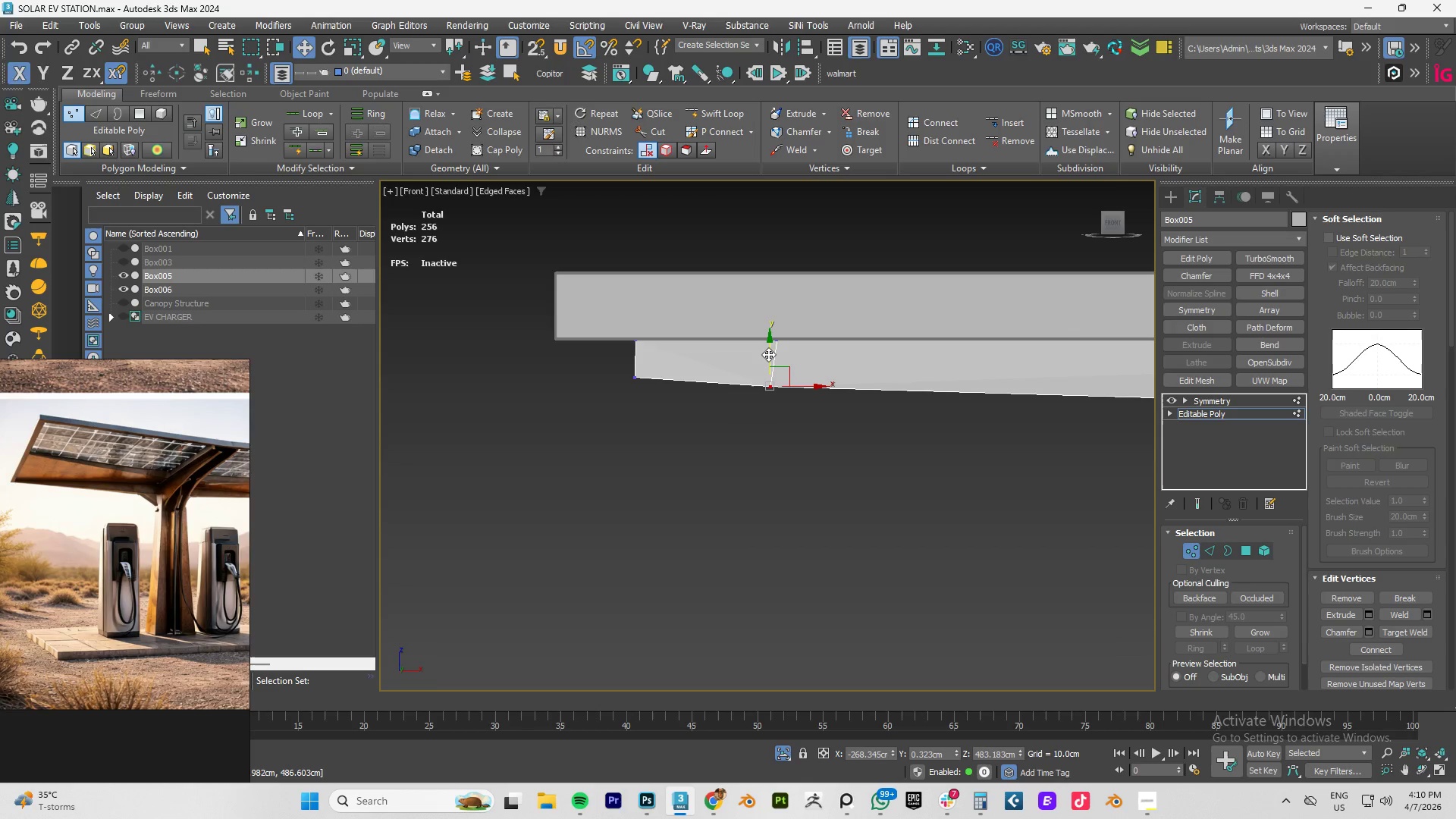 
left_click_drag(start_coordinate=[768, 354], to_coordinate=[767, 349])
 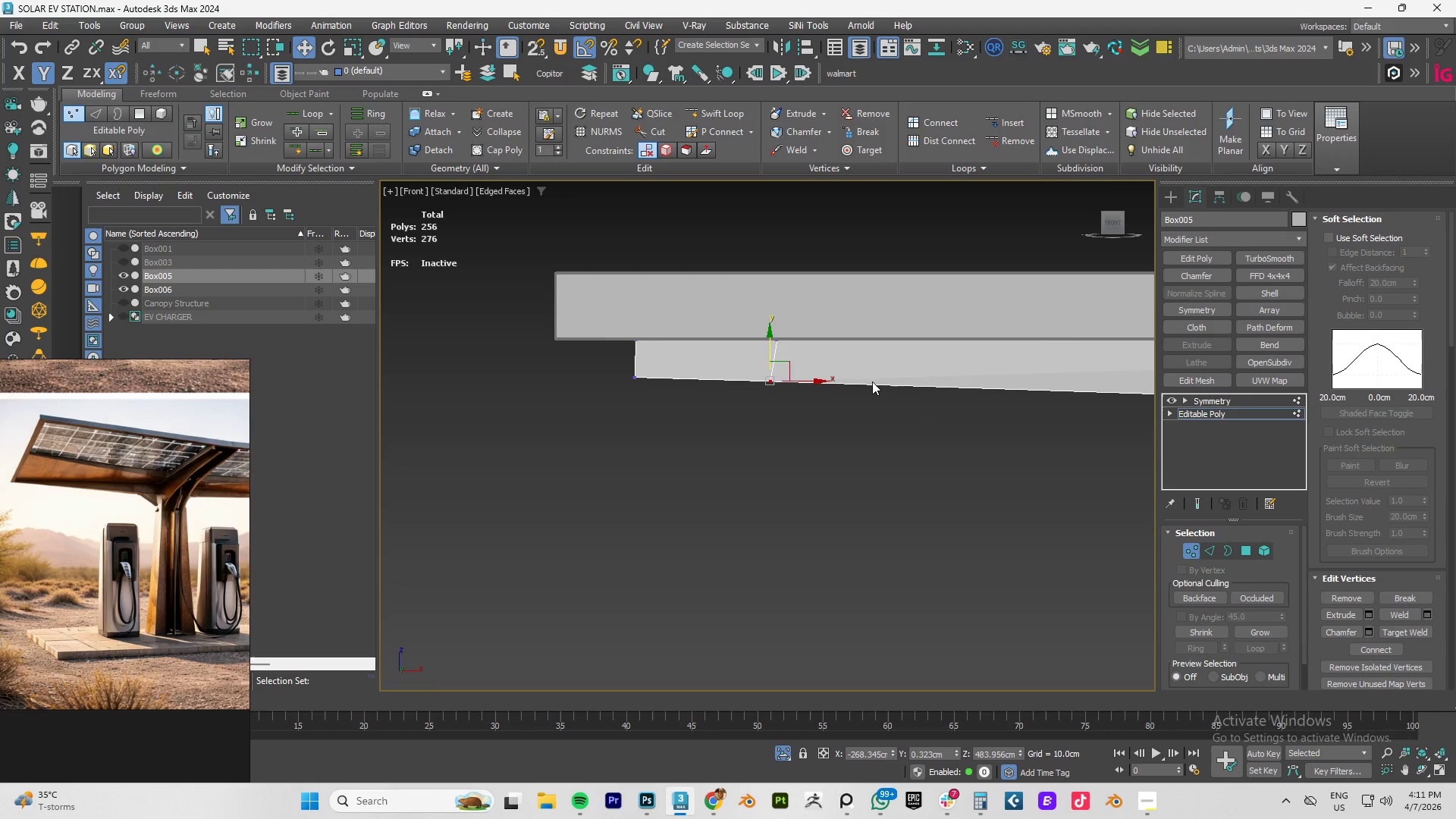 
scroll: coordinate [868, 384], scroll_direction: down, amount: 3.0
 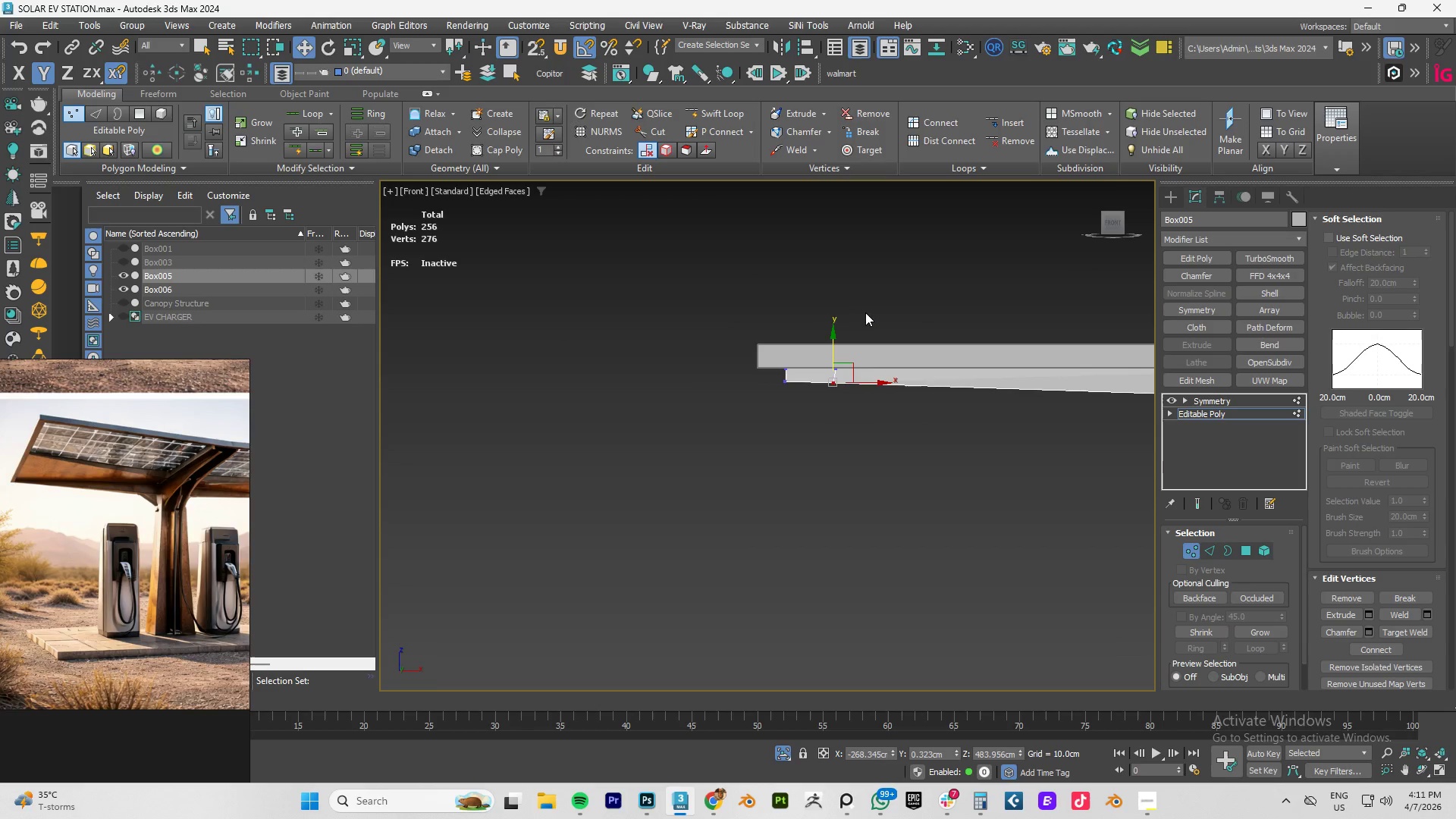 
left_click_drag(start_coordinate=[855, 327], to_coordinate=[831, 346])
 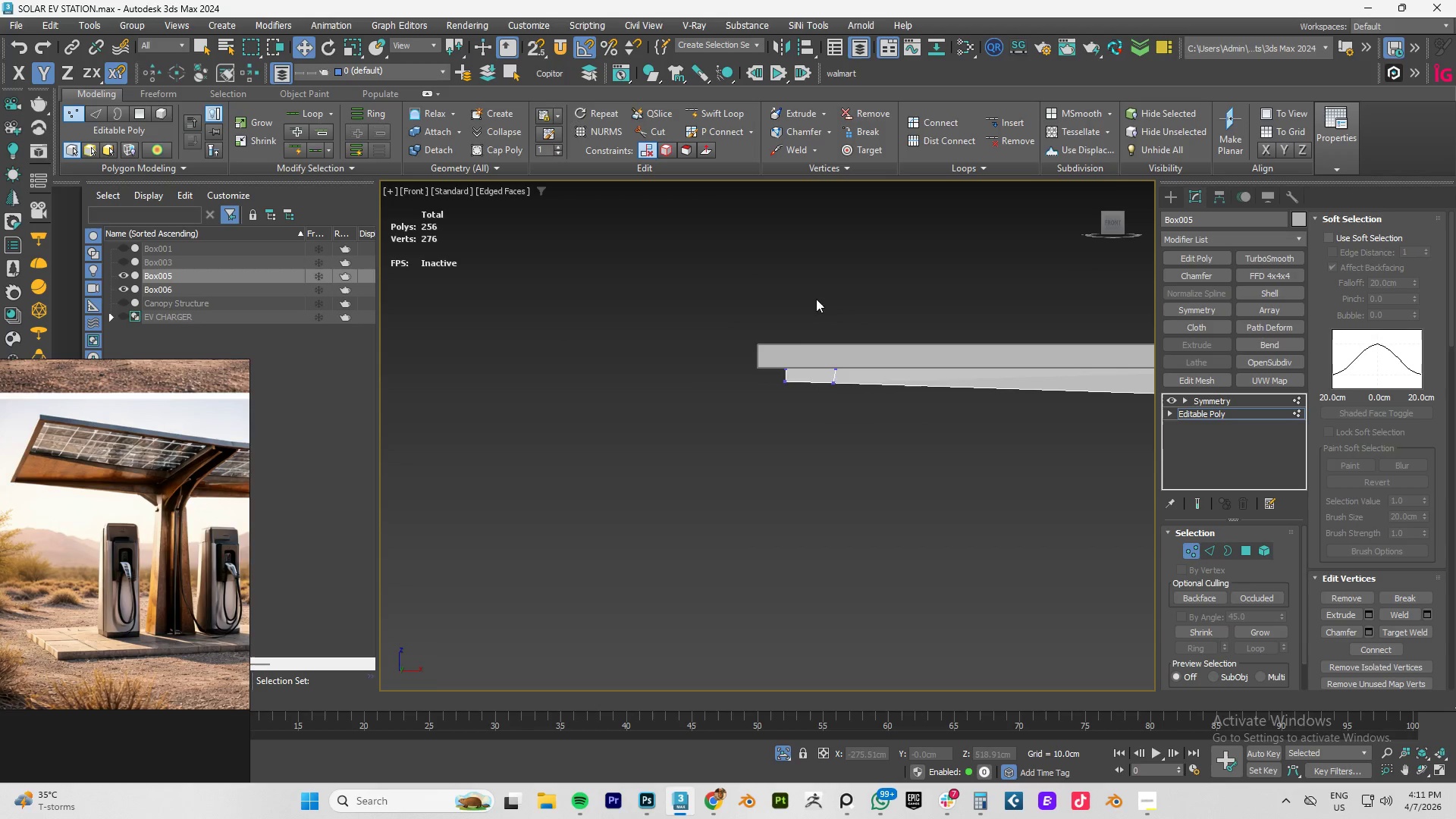 
left_click_drag(start_coordinate=[796, 338], to_coordinate=[743, 419])
 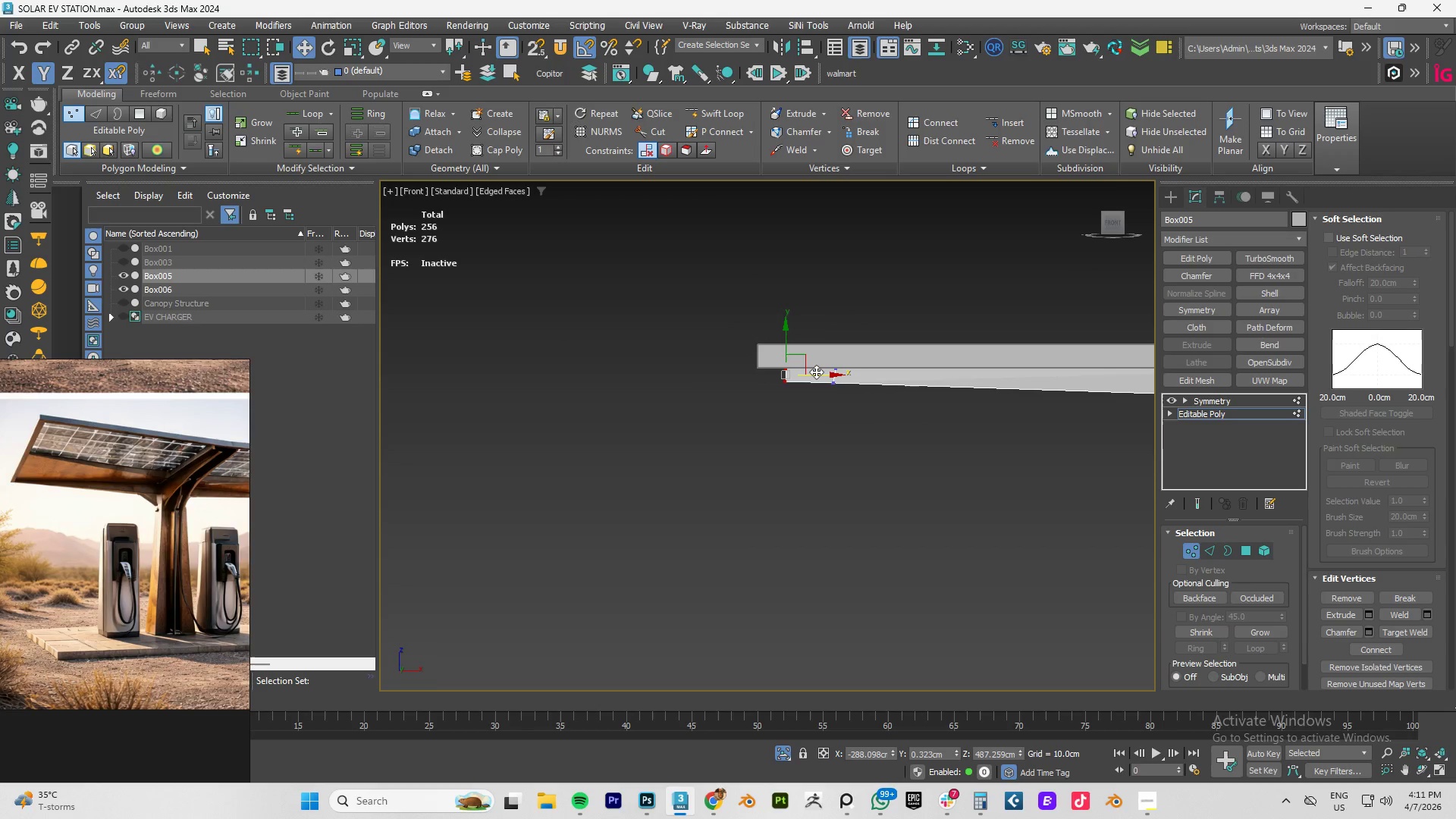 
left_click_drag(start_coordinate=[817, 372], to_coordinate=[805, 375])
 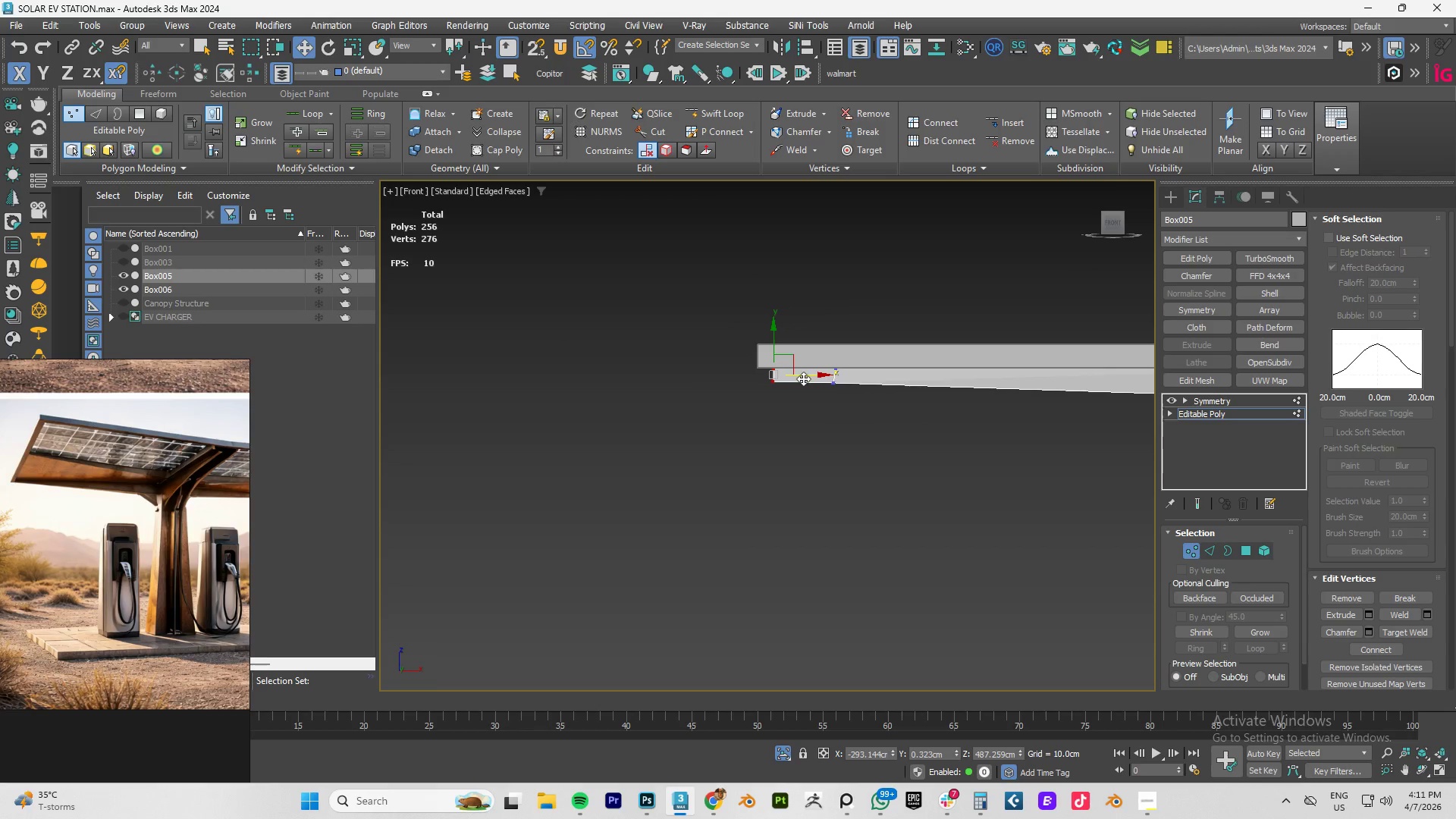 
hold_key(key=AltLeft, duration=1.5)
 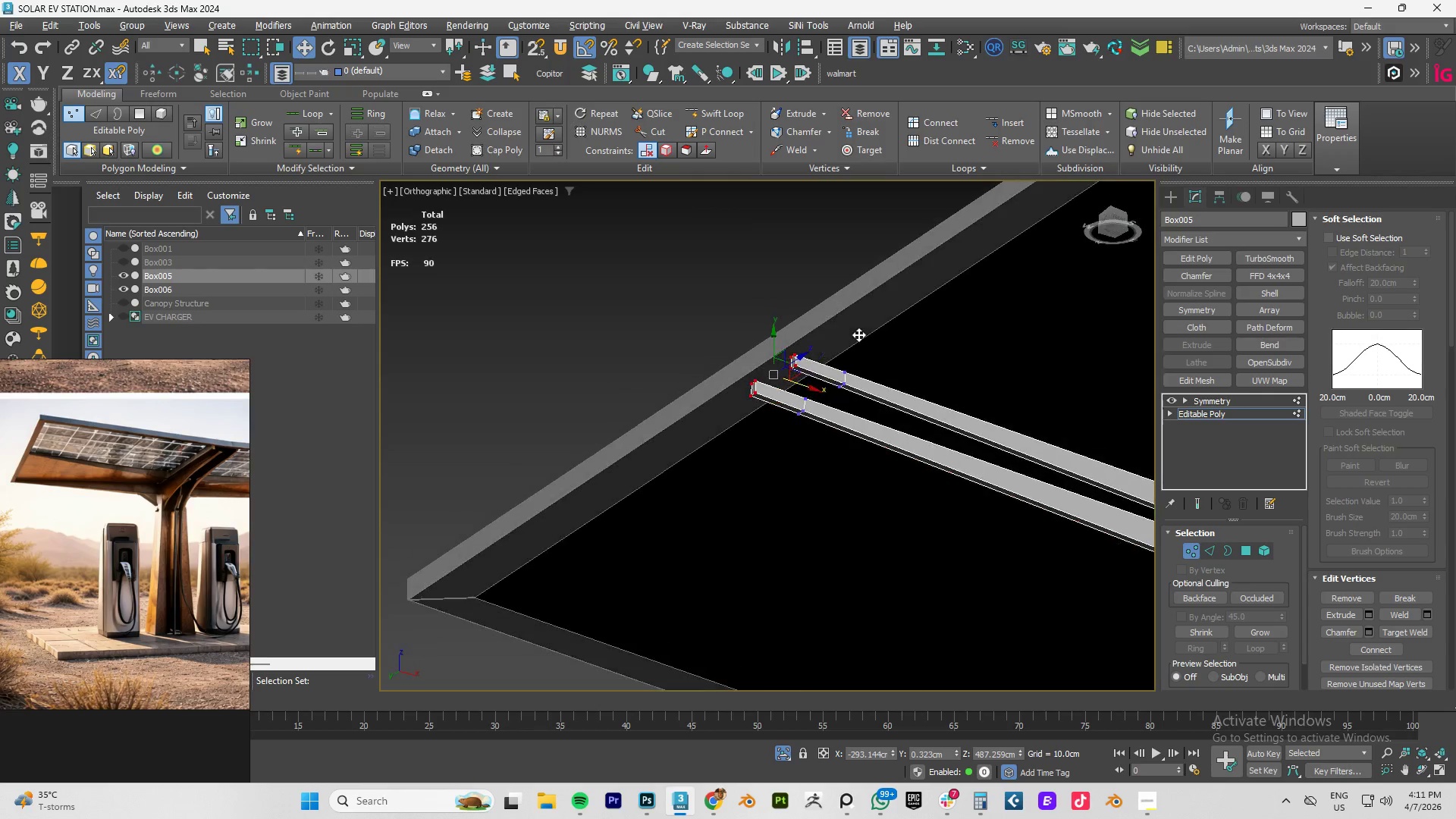 
hold_key(key=AltLeft, duration=1.52)
 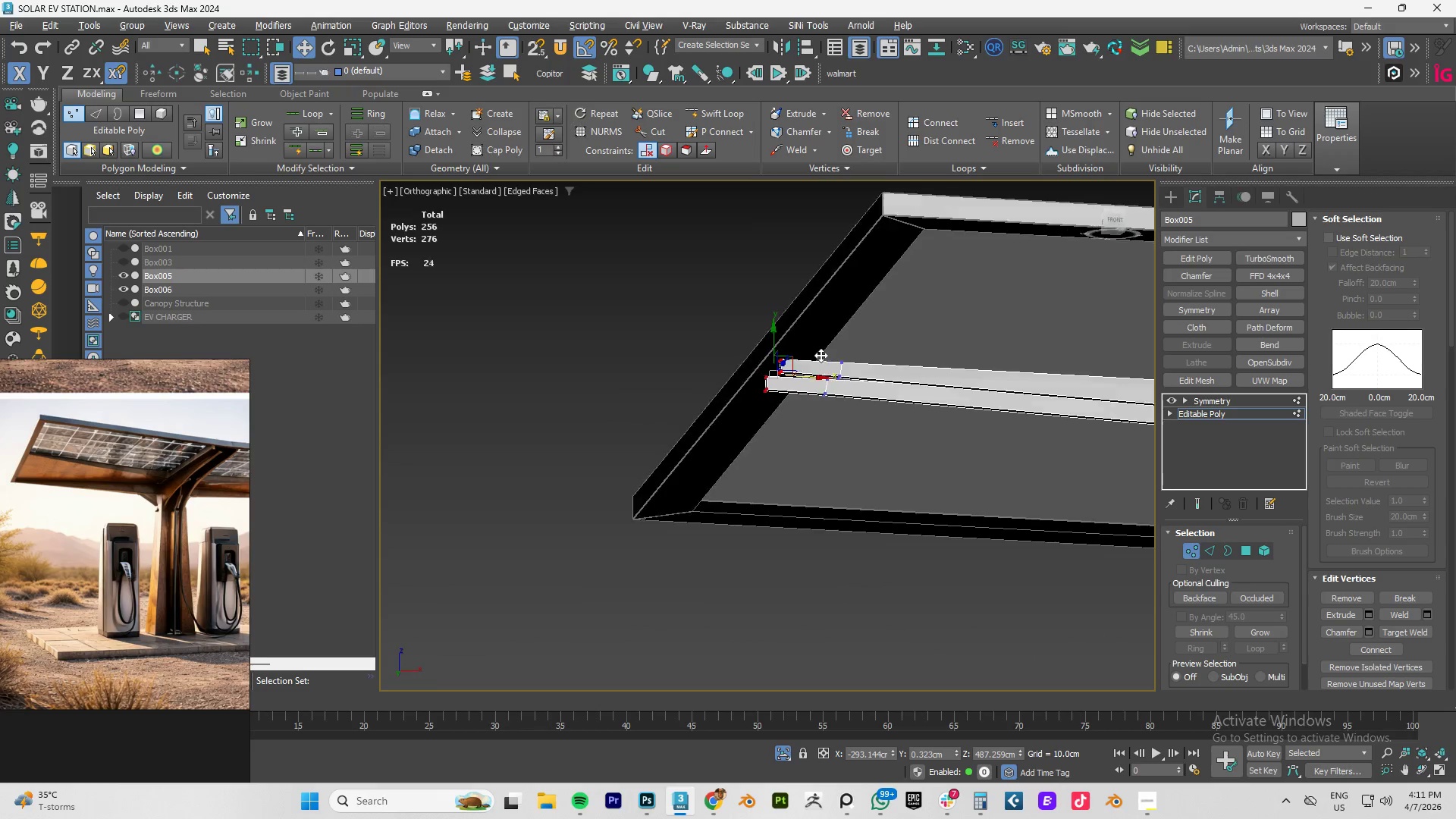 
hold_key(key=AltLeft, duration=1.5)
 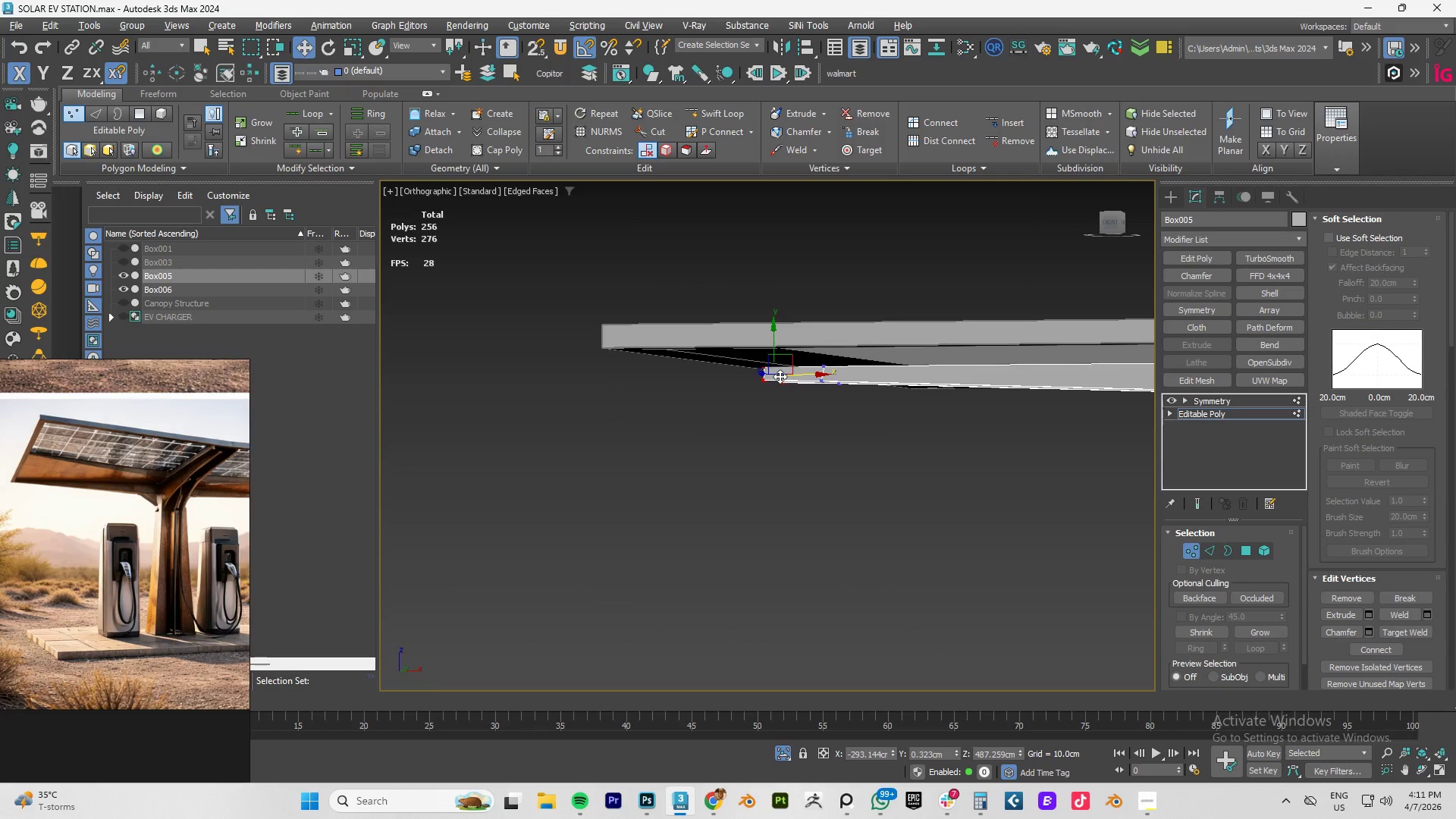 
hold_key(key=AltLeft, duration=1.5)
 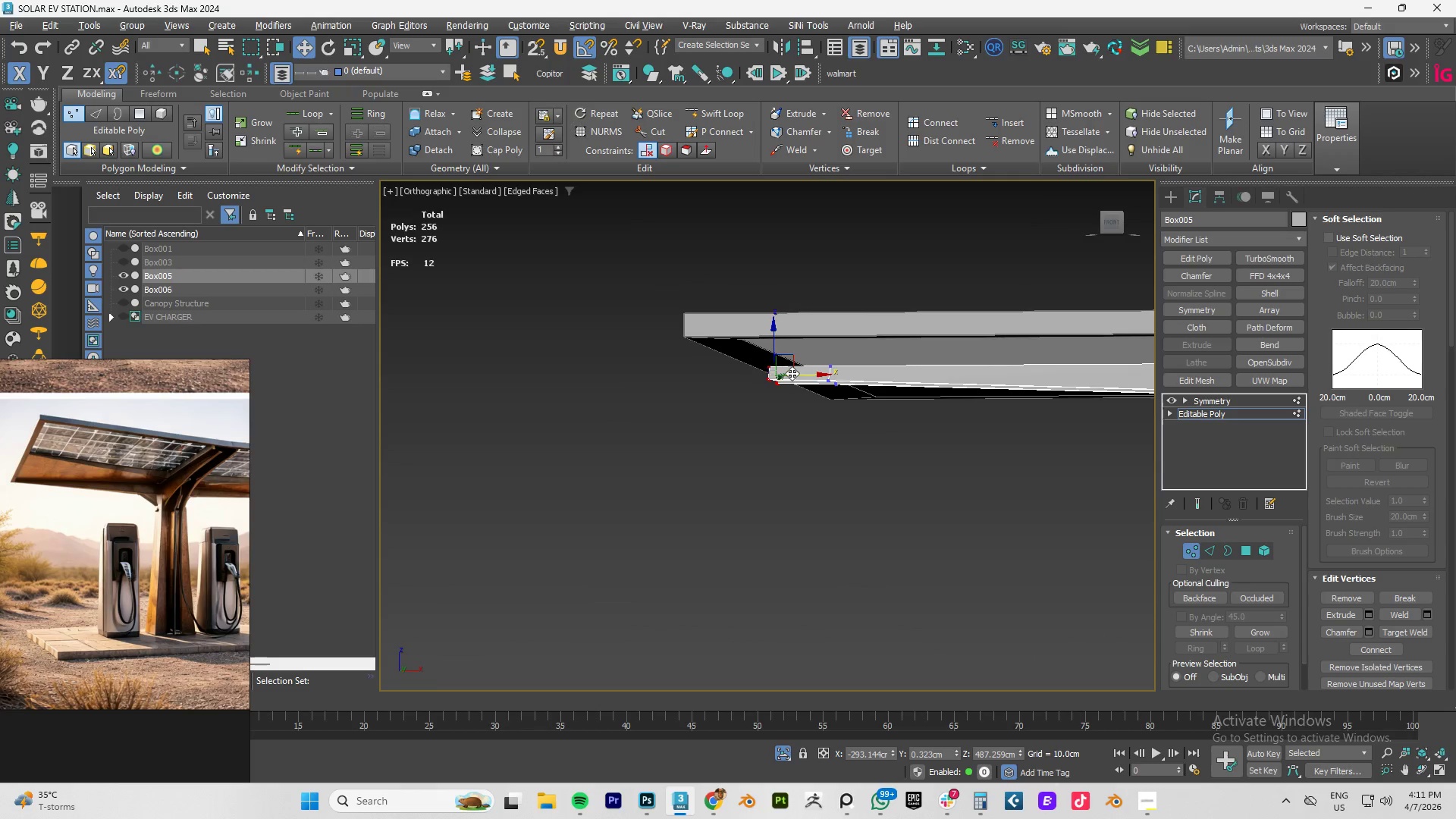 
hold_key(key=AltLeft, duration=0.64)
 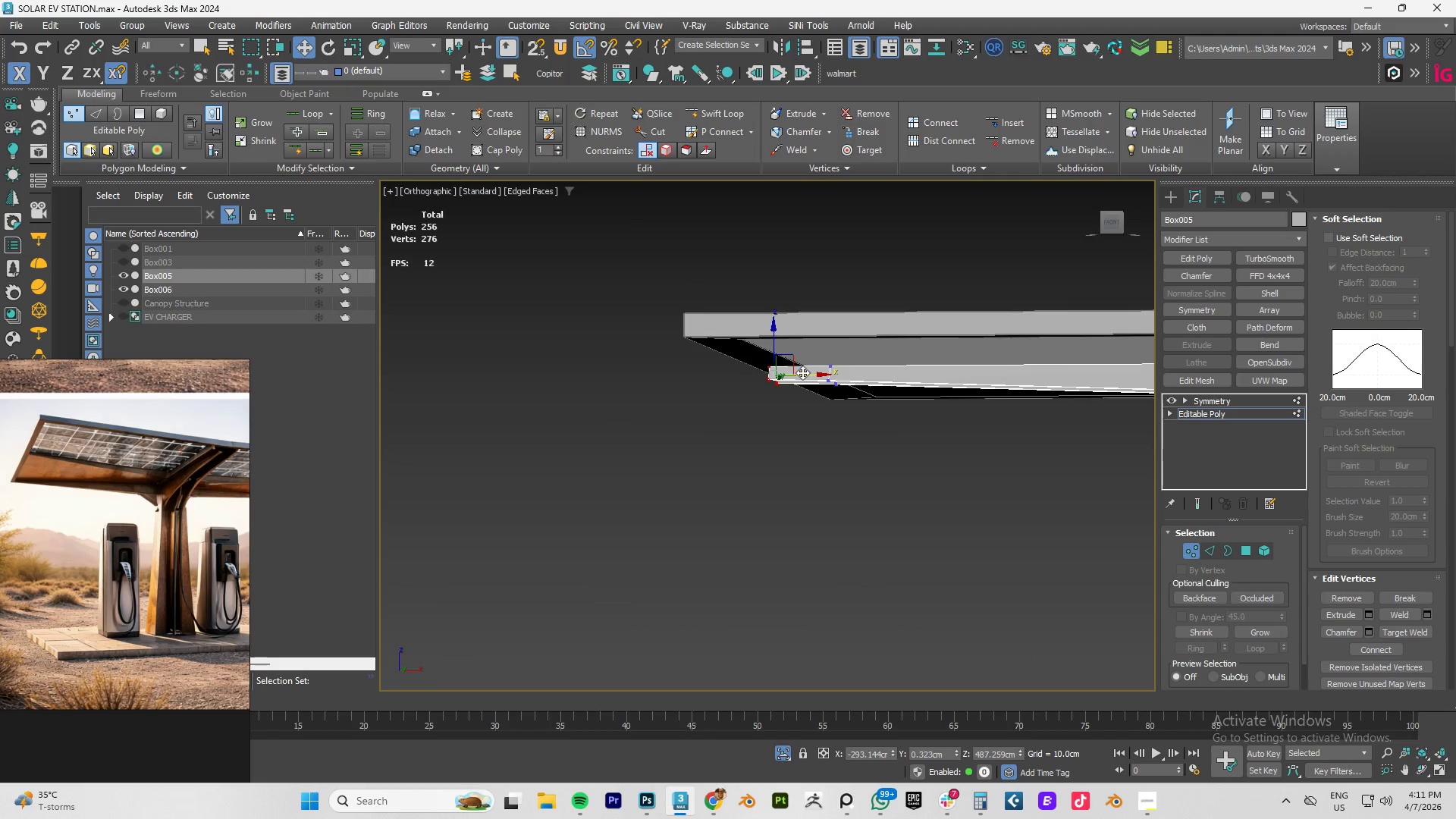 
scroll: coordinate [815, 375], scroll_direction: down, amount: 3.0
 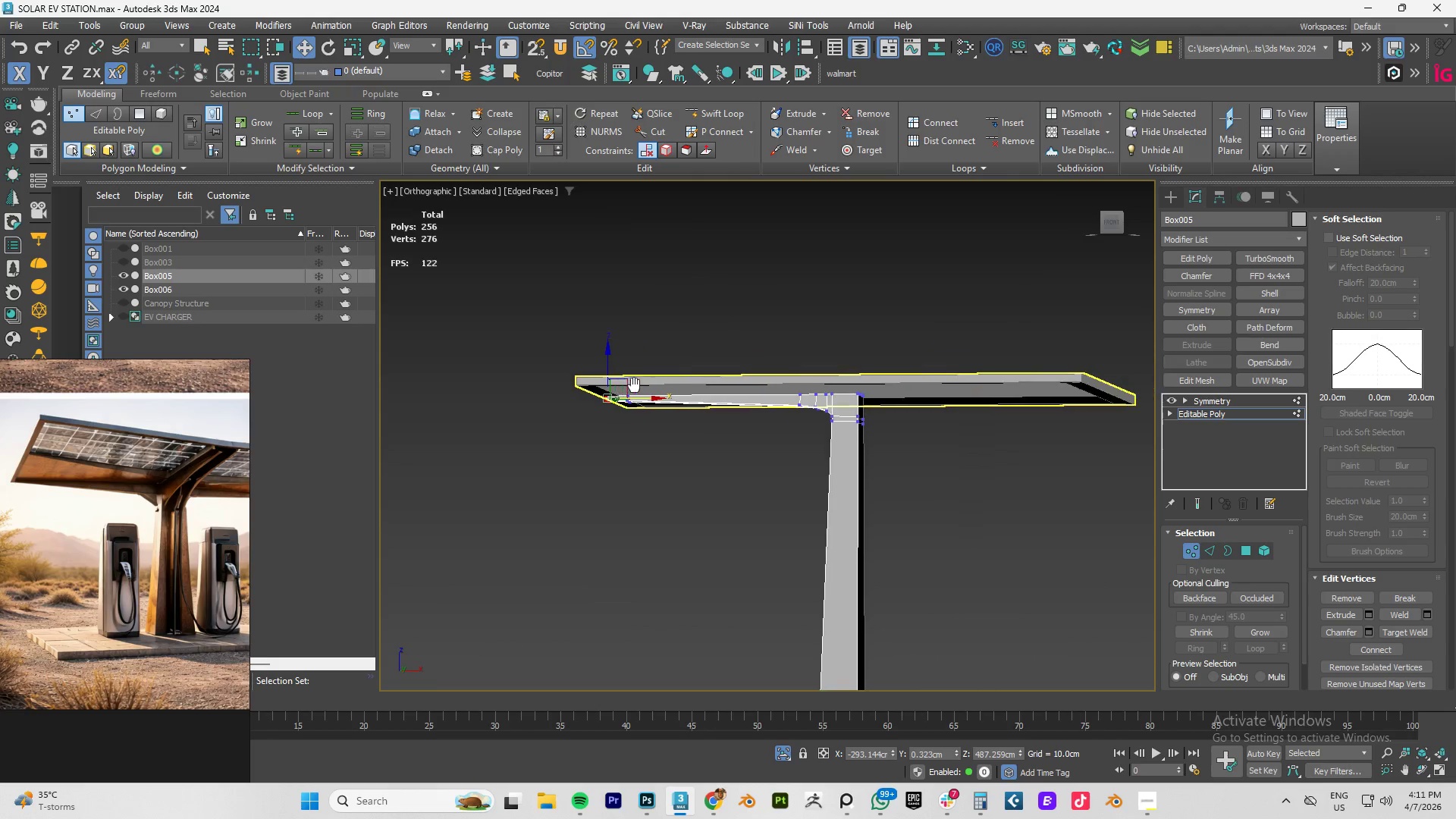 
hold_key(key=AltLeft, duration=0.78)
 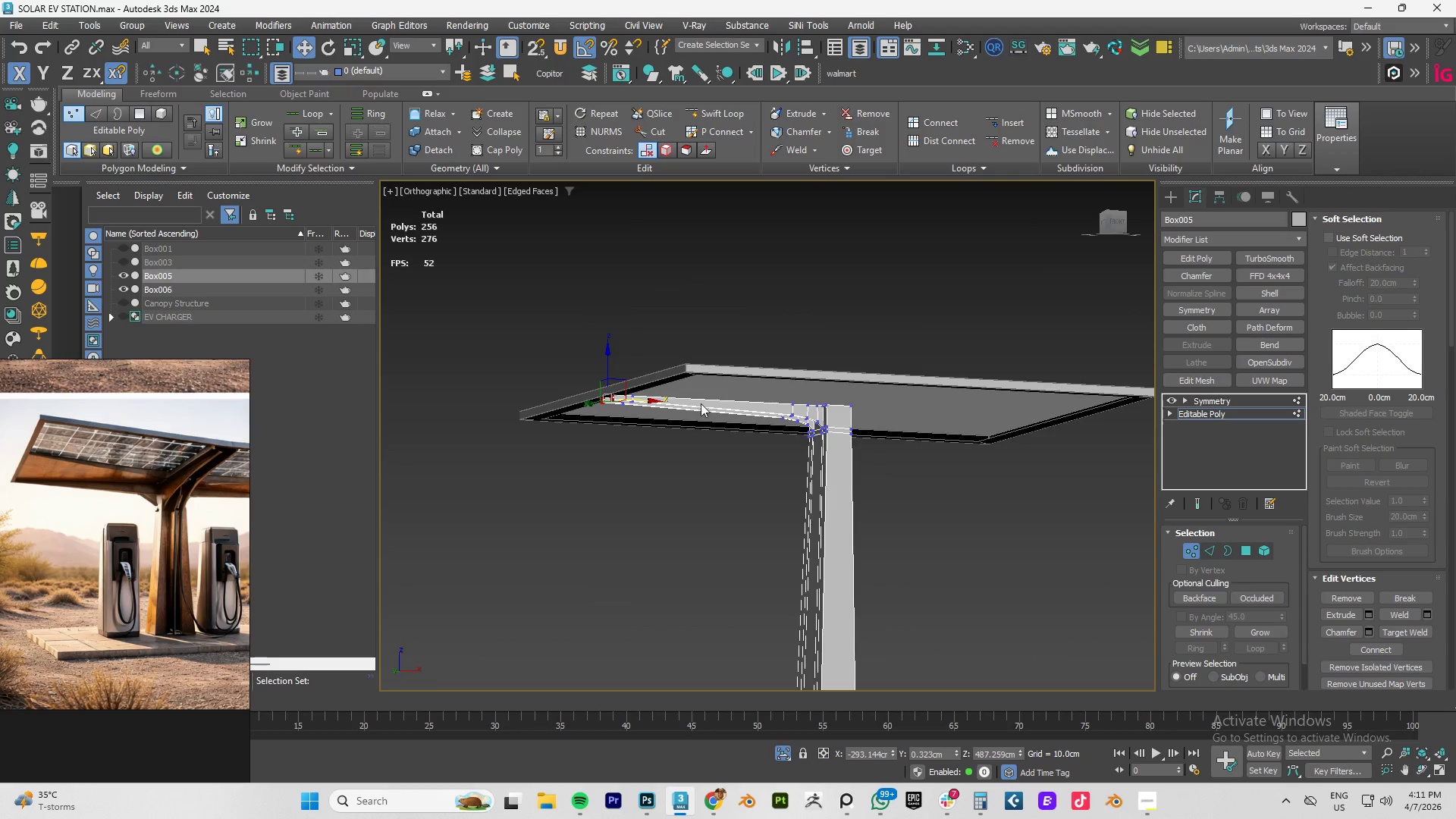 
scroll: coordinate [1081, 474], scroll_direction: up, amount: 4.0
 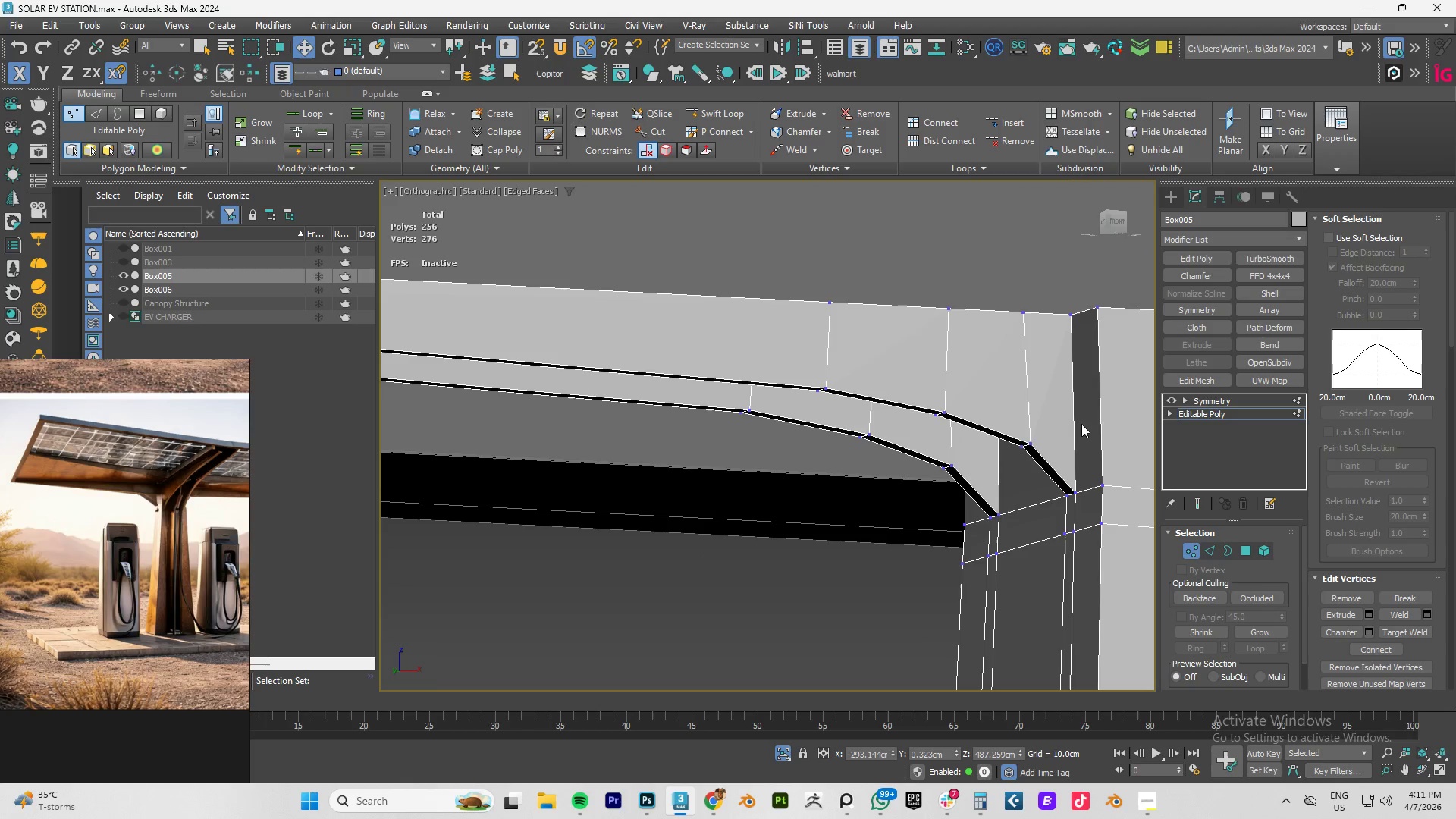 
scroll: coordinate [999, 419], scroll_direction: down, amount: 3.0
 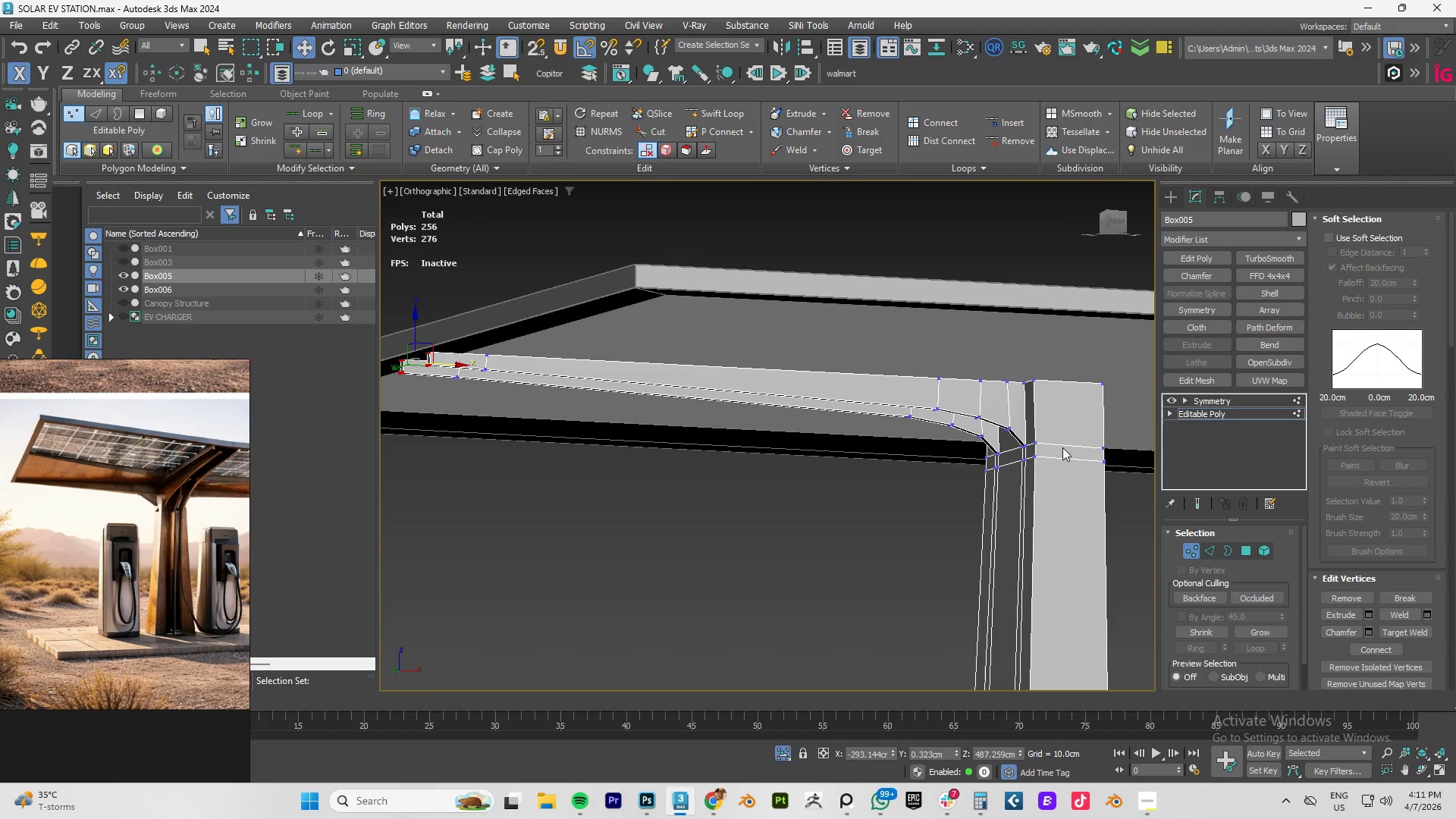 
hold_key(key=AltLeft, duration=0.42)
 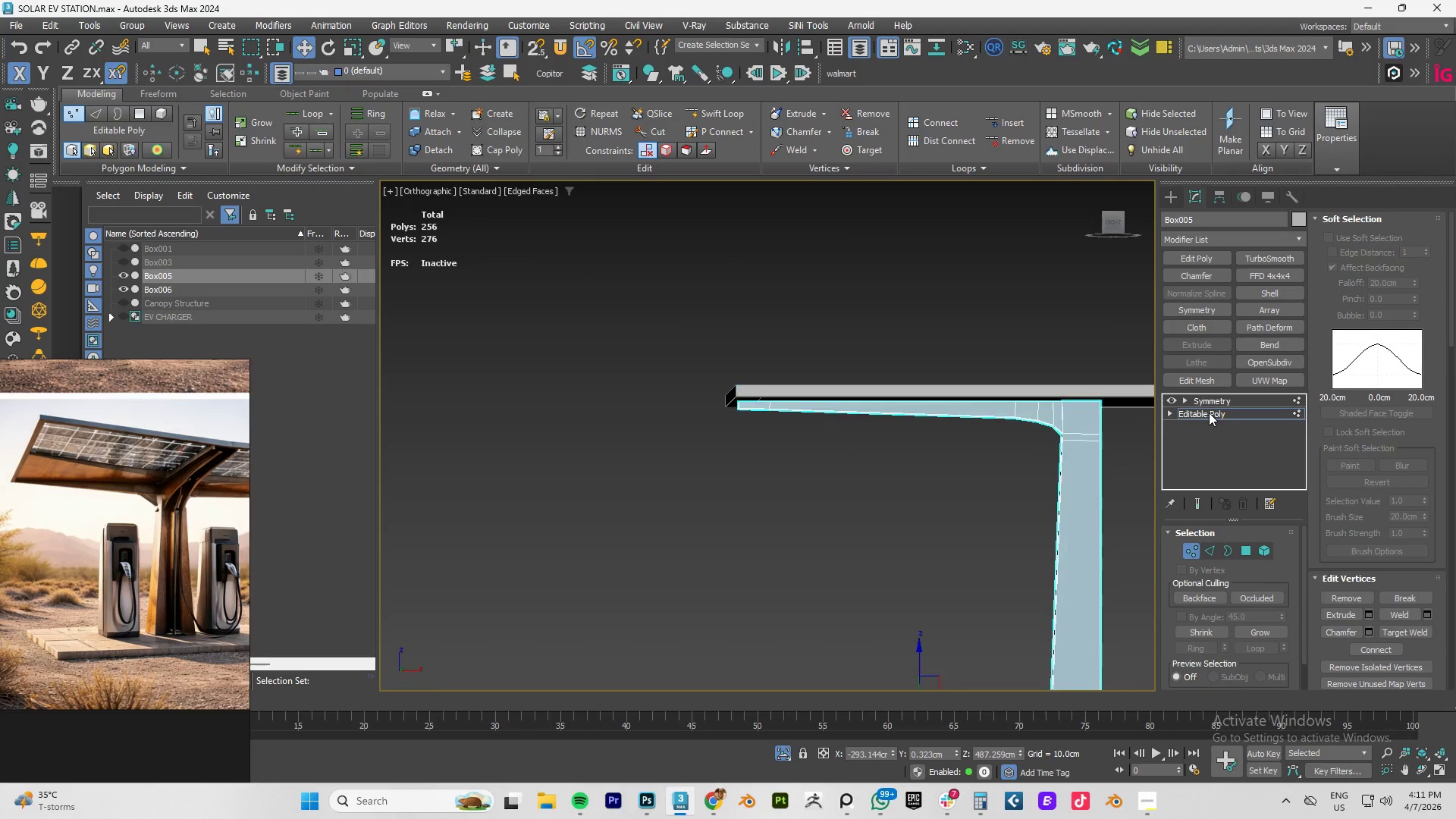 
scroll: coordinate [1062, 447], scroll_direction: down, amount: 2.0
 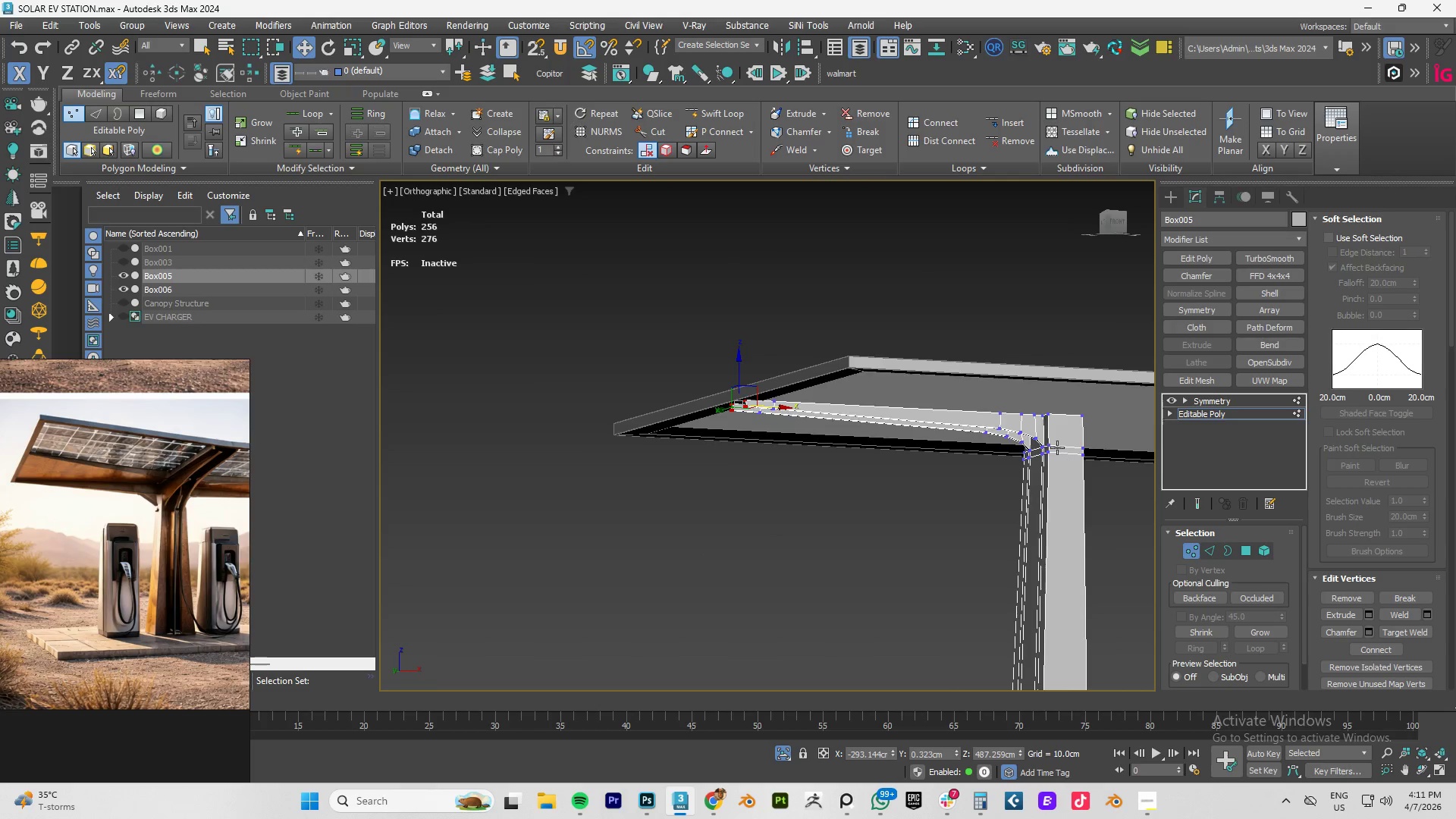 
double_click([1215, 402])
 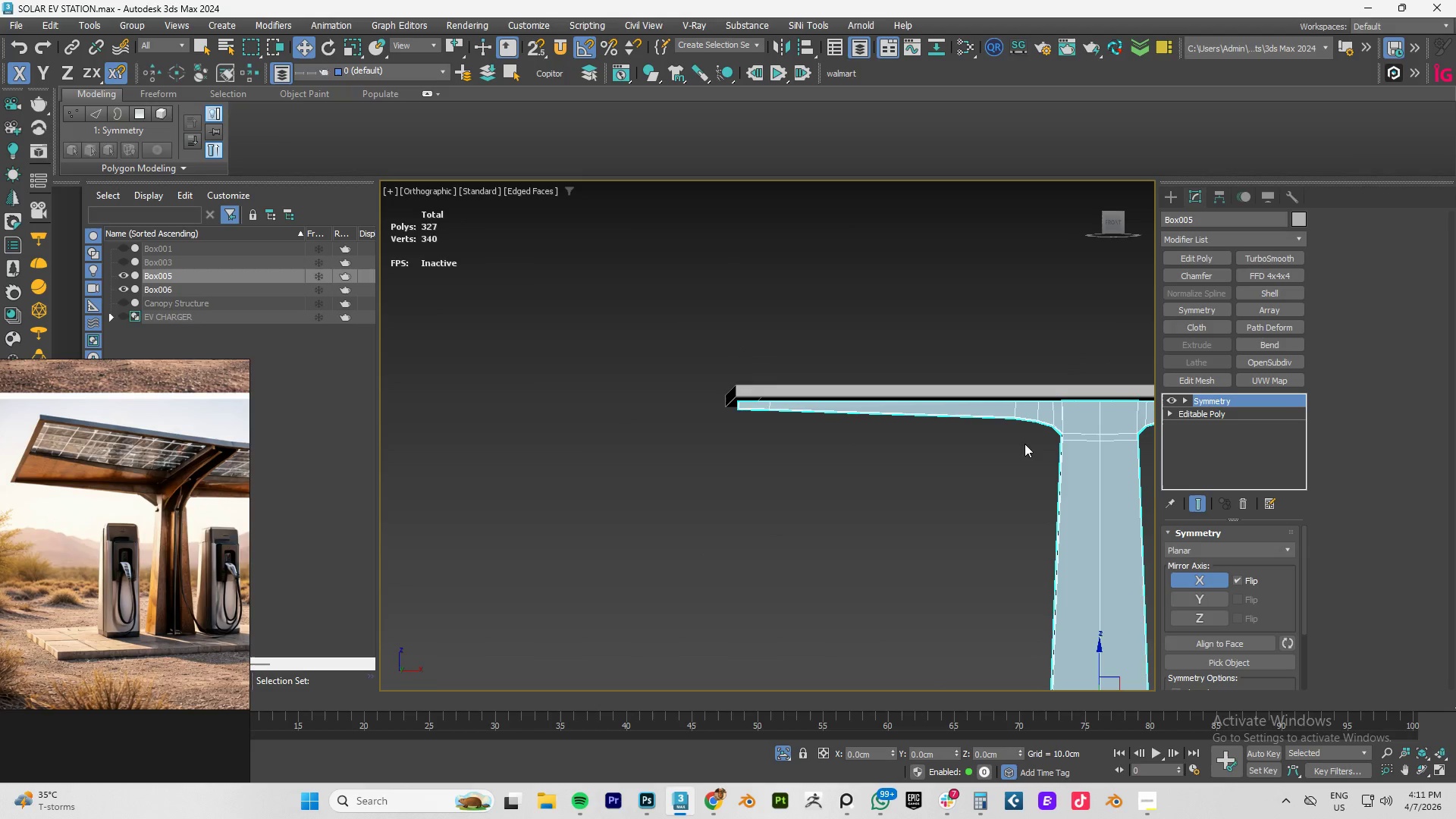 
scroll: coordinate [1008, 444], scroll_direction: down, amount: 1.0
 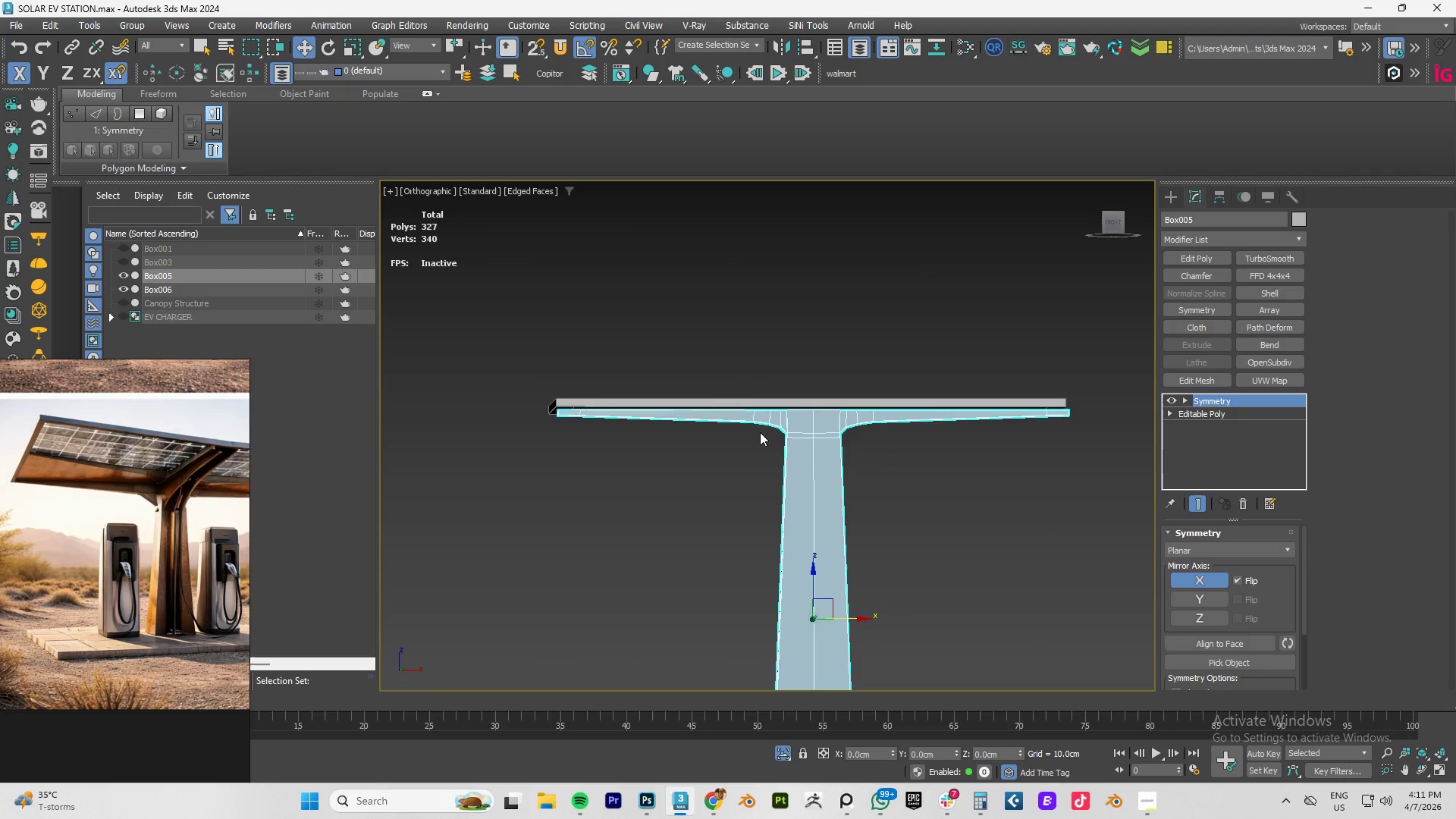 
type(fz)
 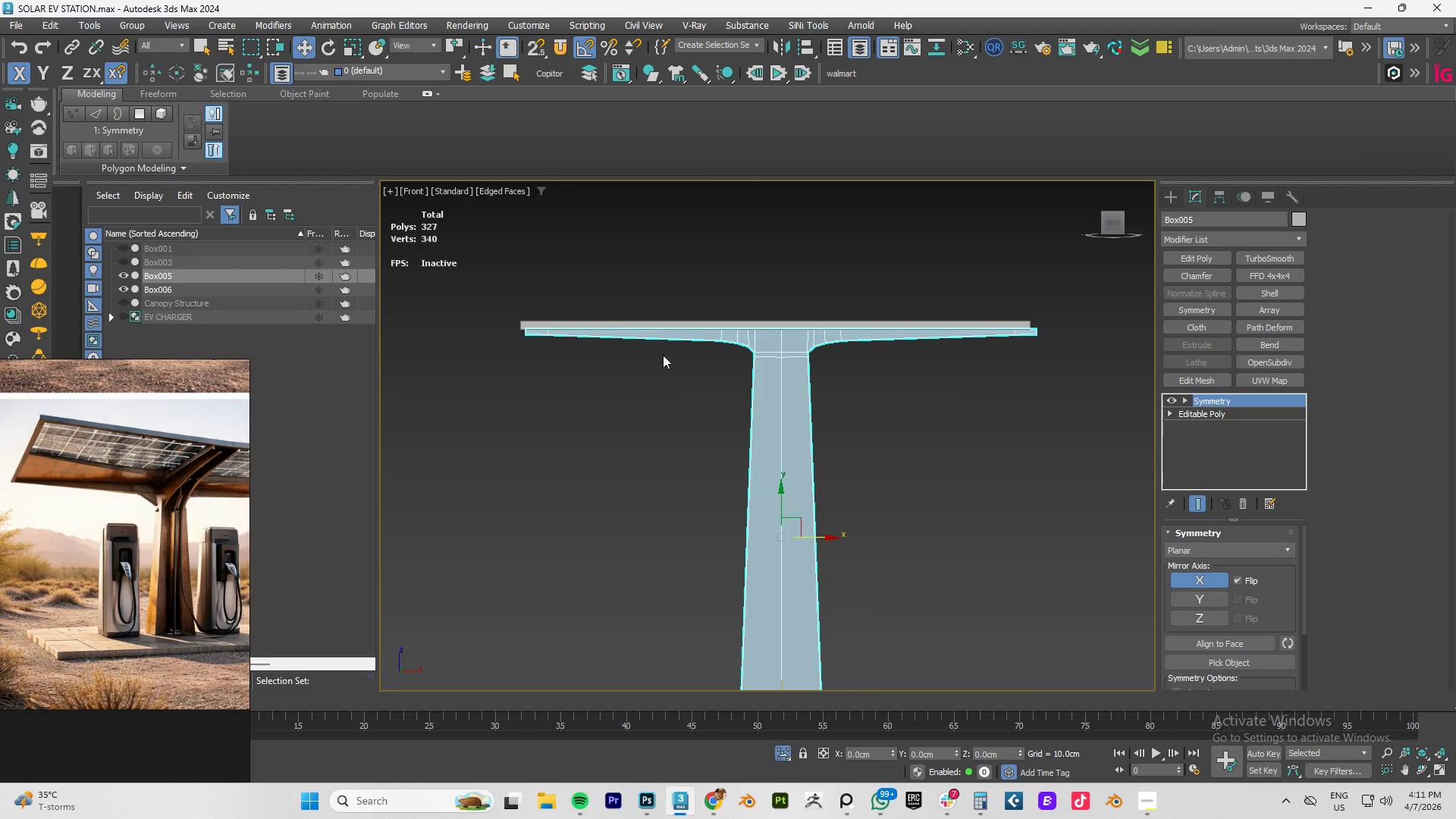 
scroll: coordinate [795, 472], scroll_direction: down, amount: 3.0
 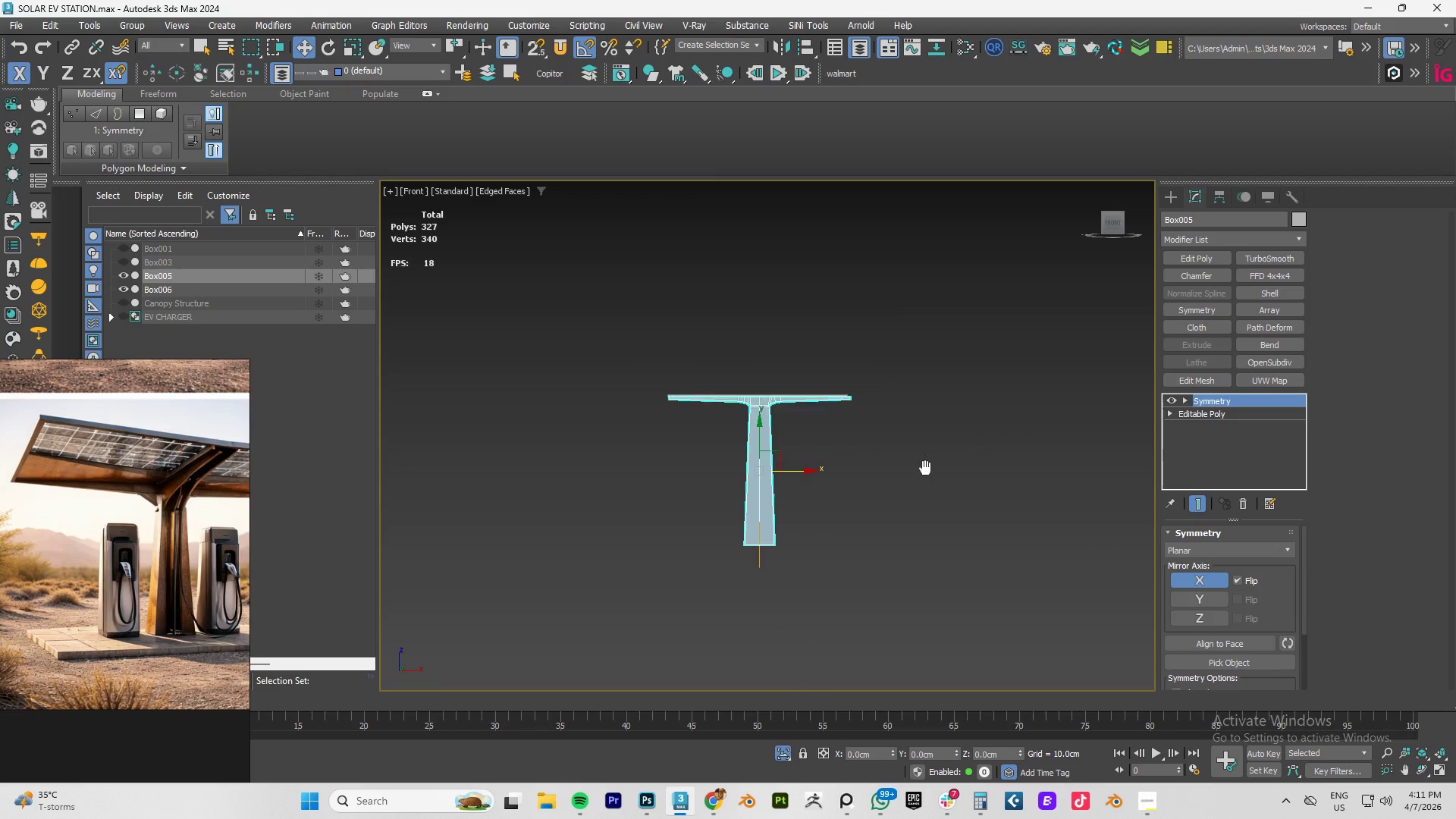 
scroll: coordinate [799, 426], scroll_direction: up, amount: 3.0
 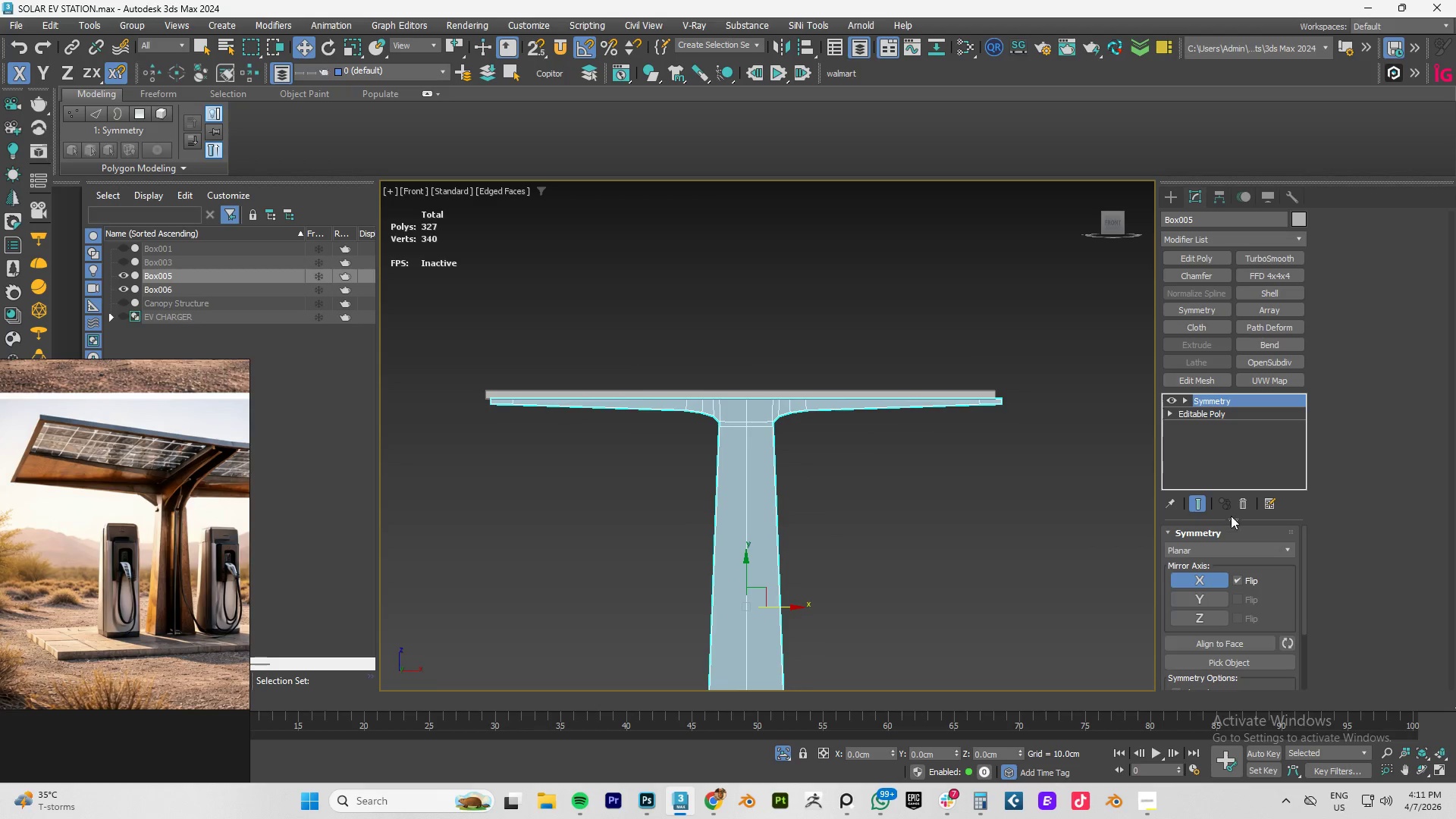 
left_click([1171, 412])
 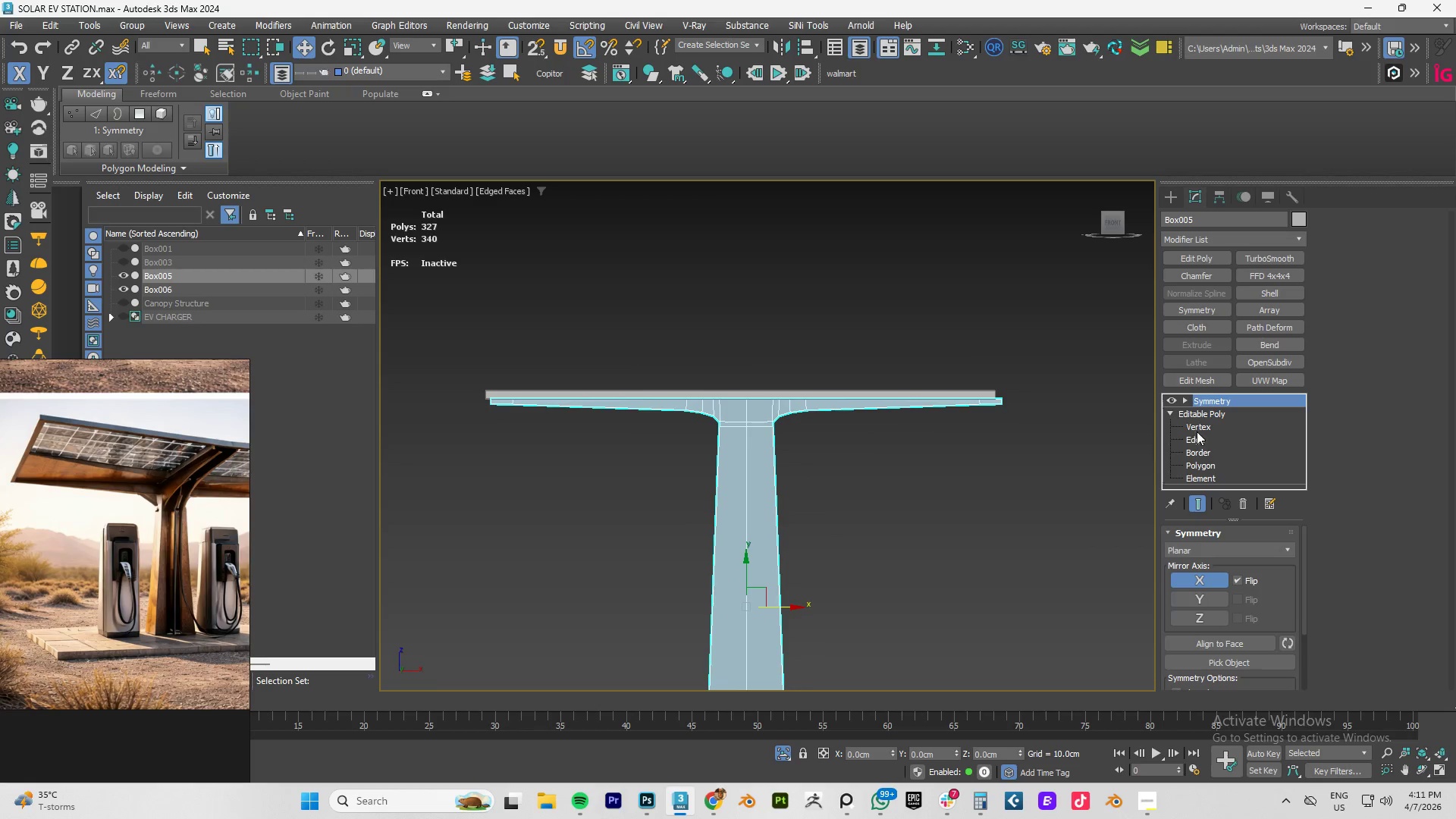 
left_click([1199, 428])
 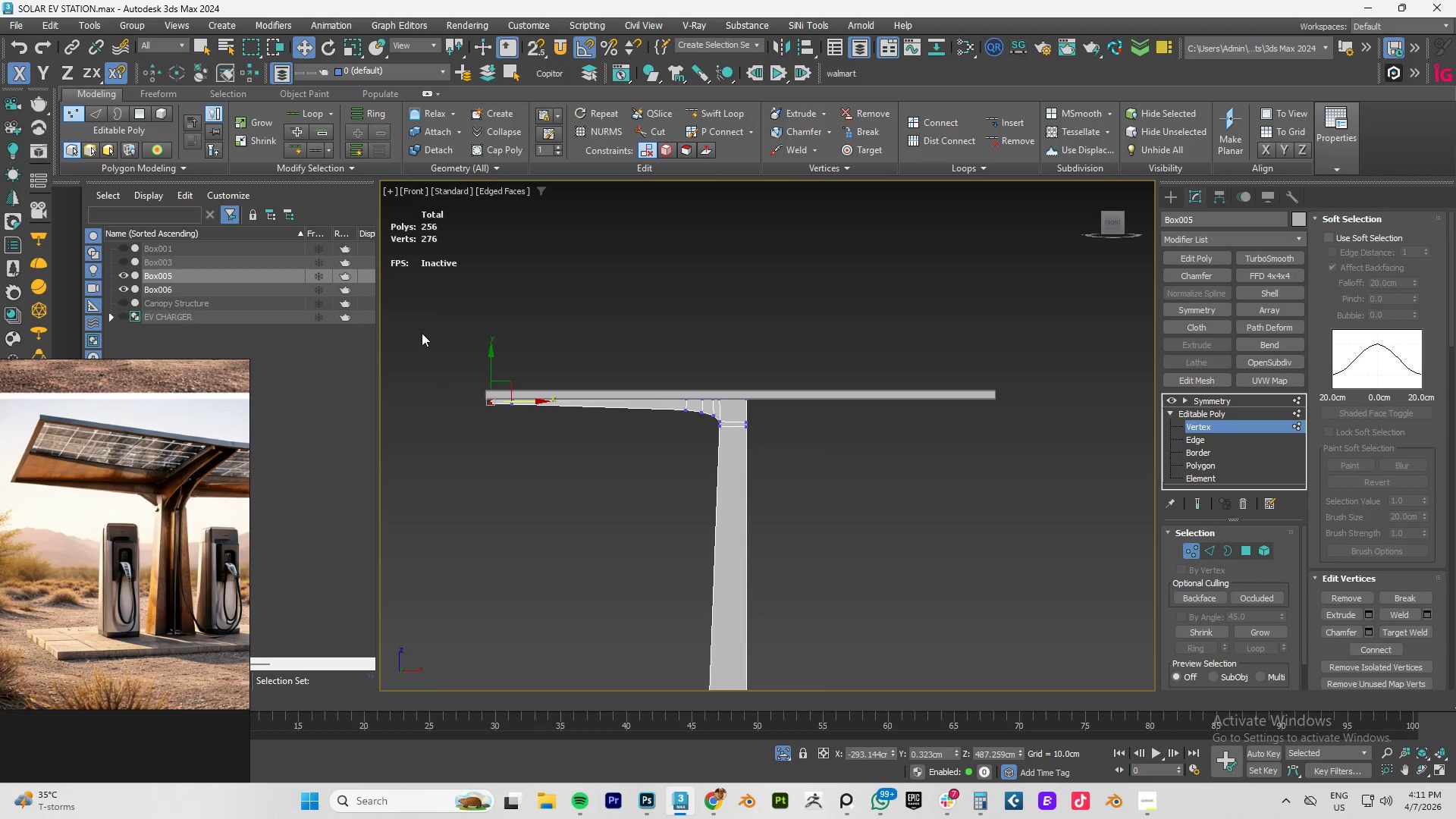 
left_click_drag(start_coordinate=[418, 323], to_coordinate=[527, 435])
 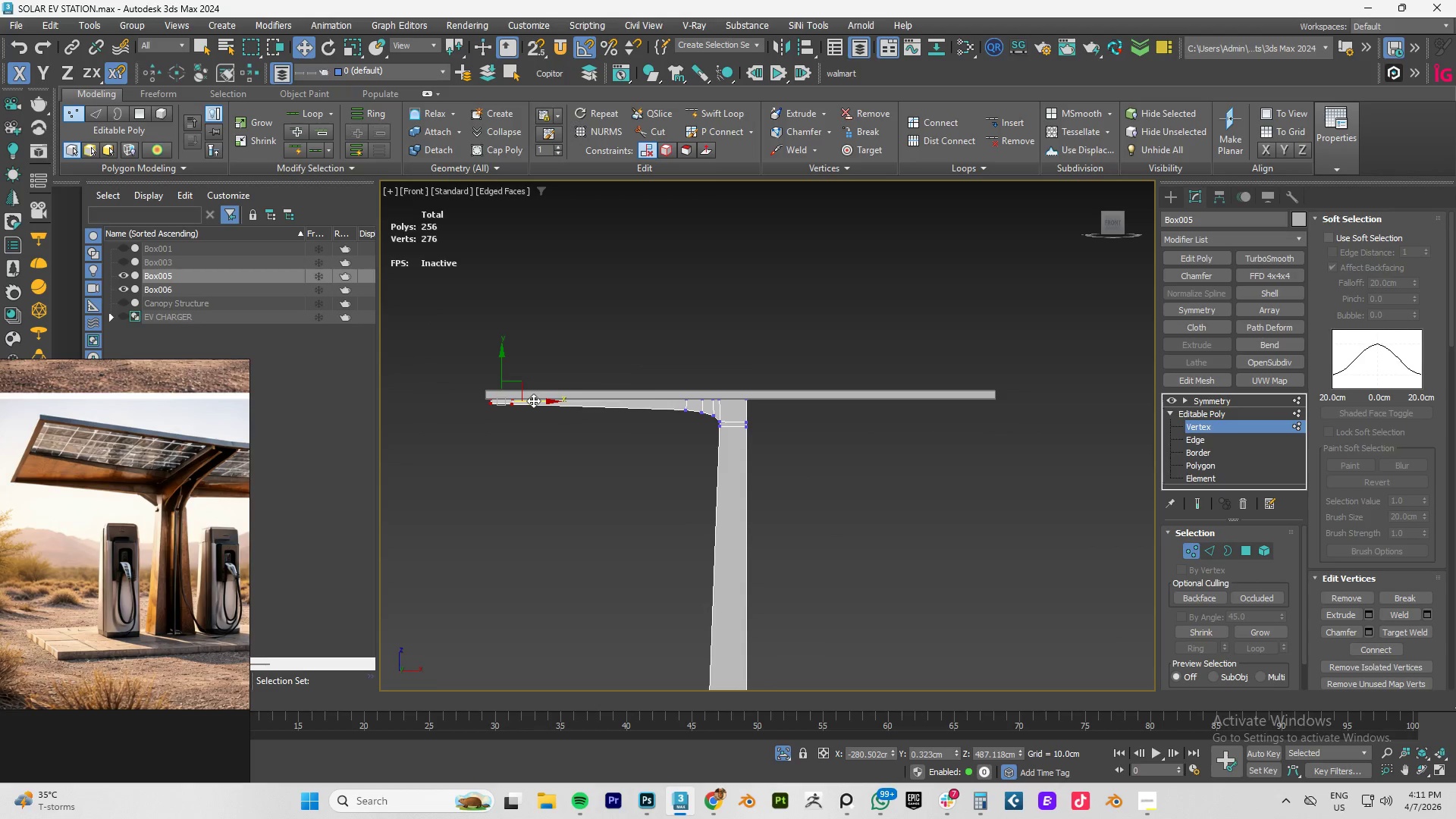 
left_click_drag(start_coordinate=[533, 400], to_coordinate=[543, 402])
 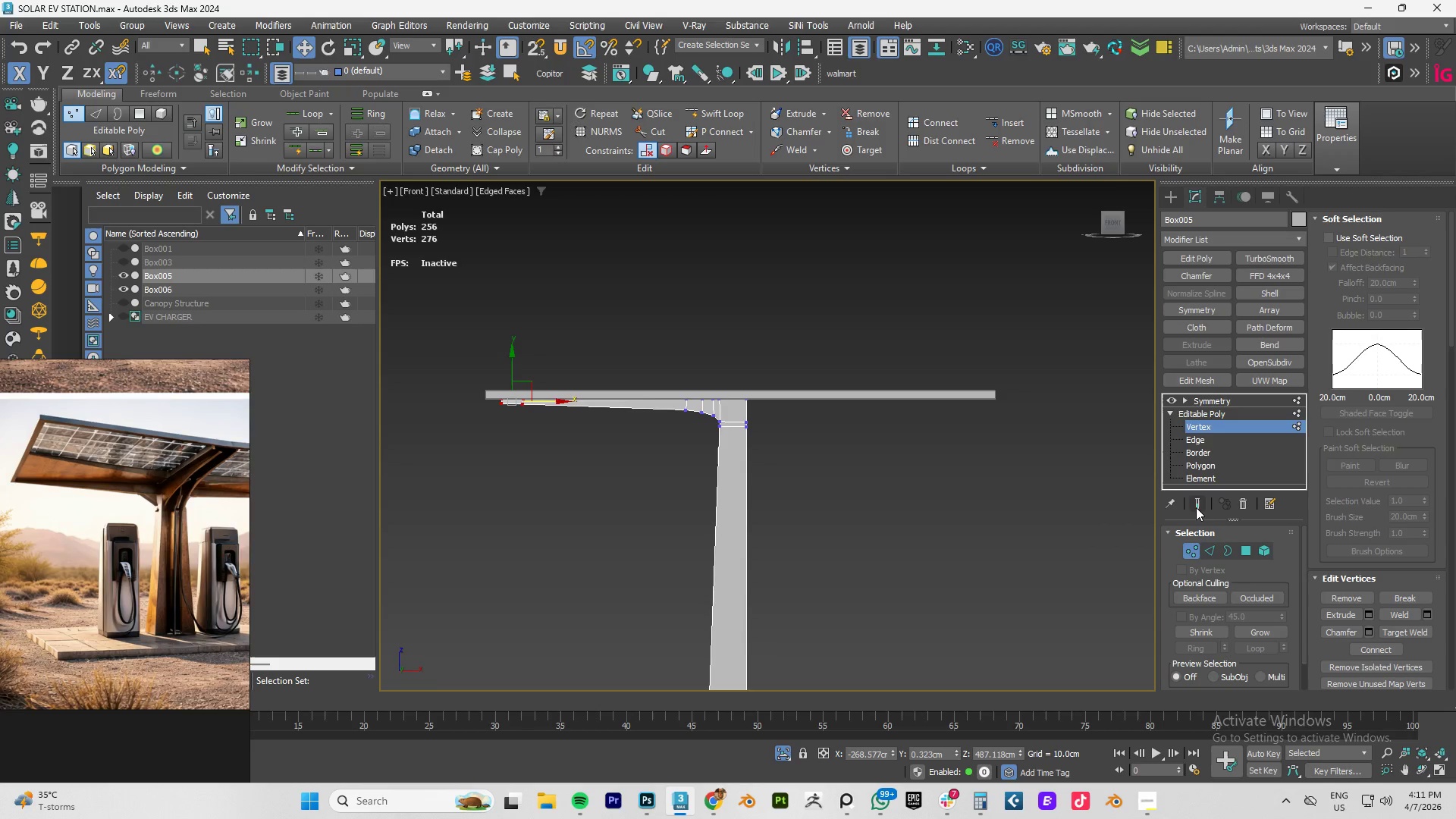 
left_click([1197, 508])
 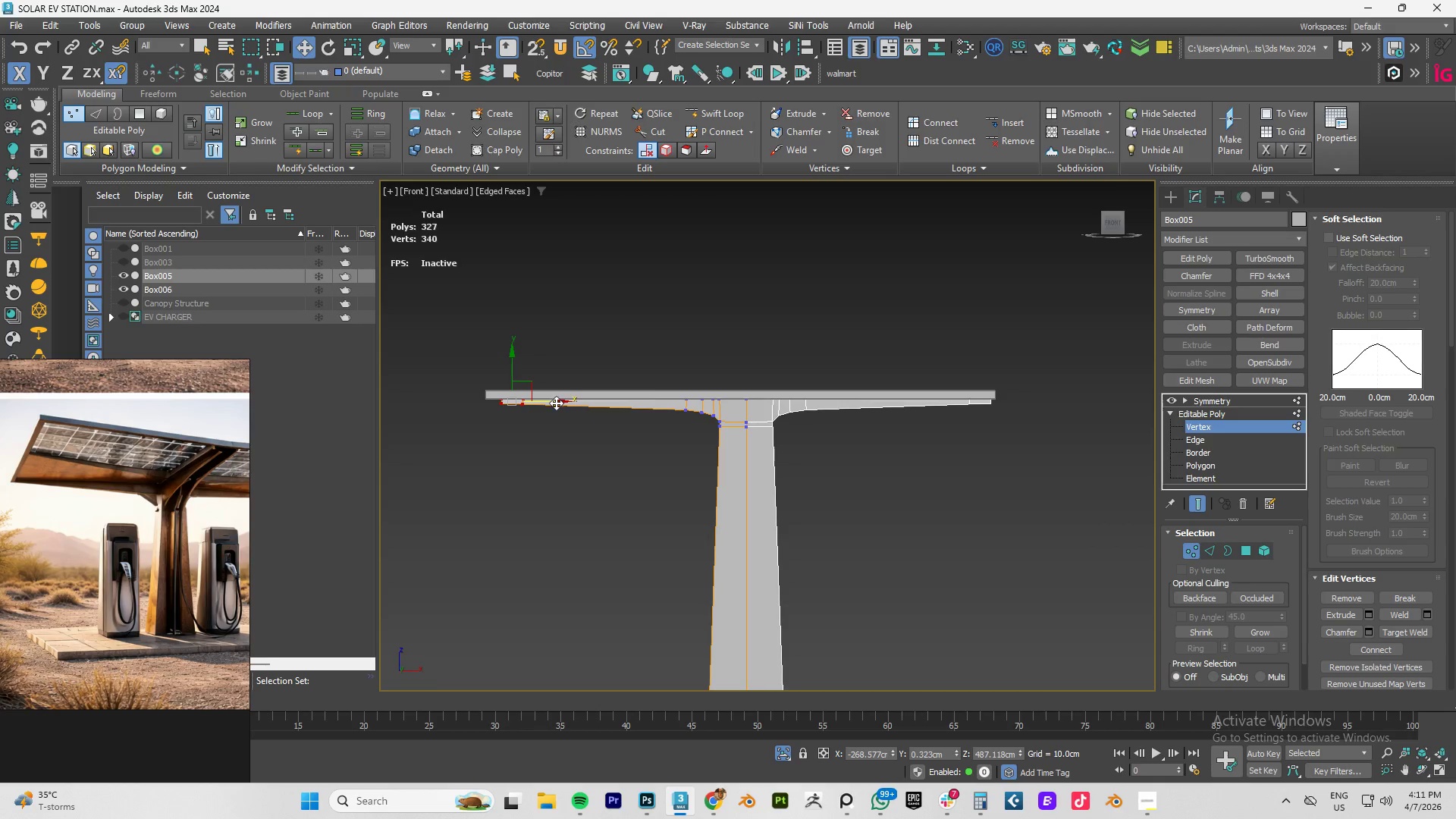 
left_click_drag(start_coordinate=[556, 403], to_coordinate=[570, 401])
 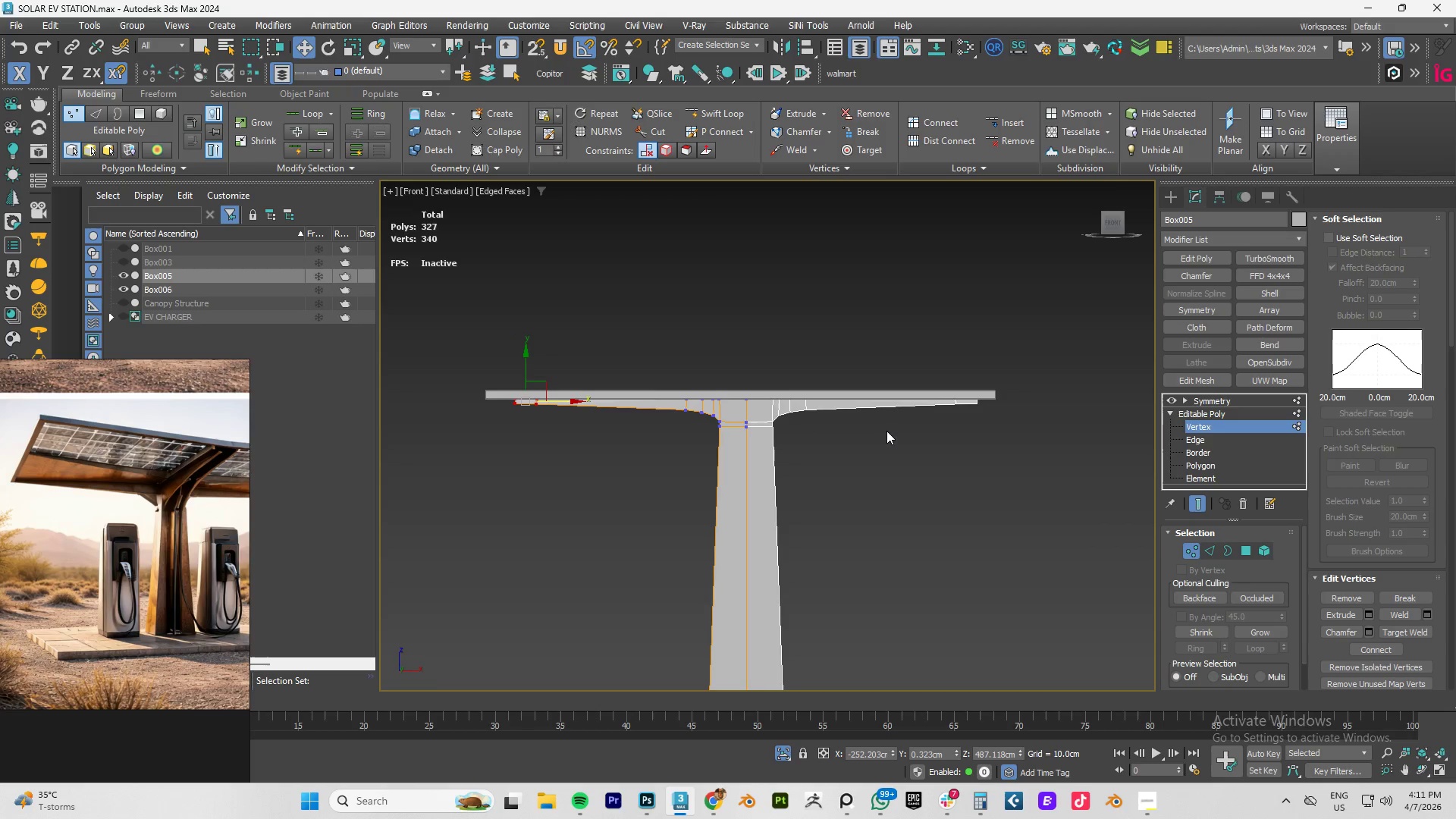 
left_click([885, 437])
 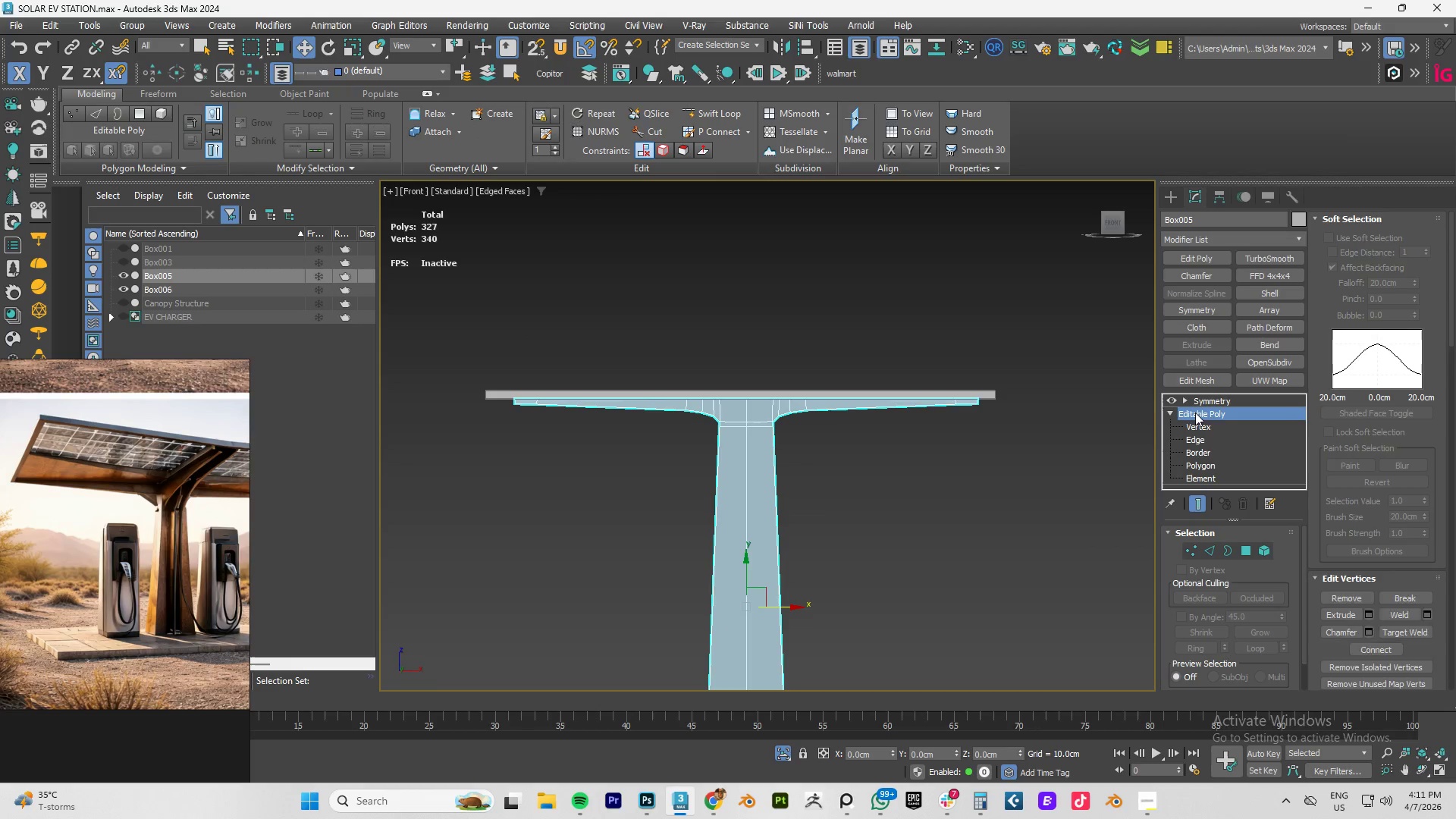 
left_click([914, 389])
 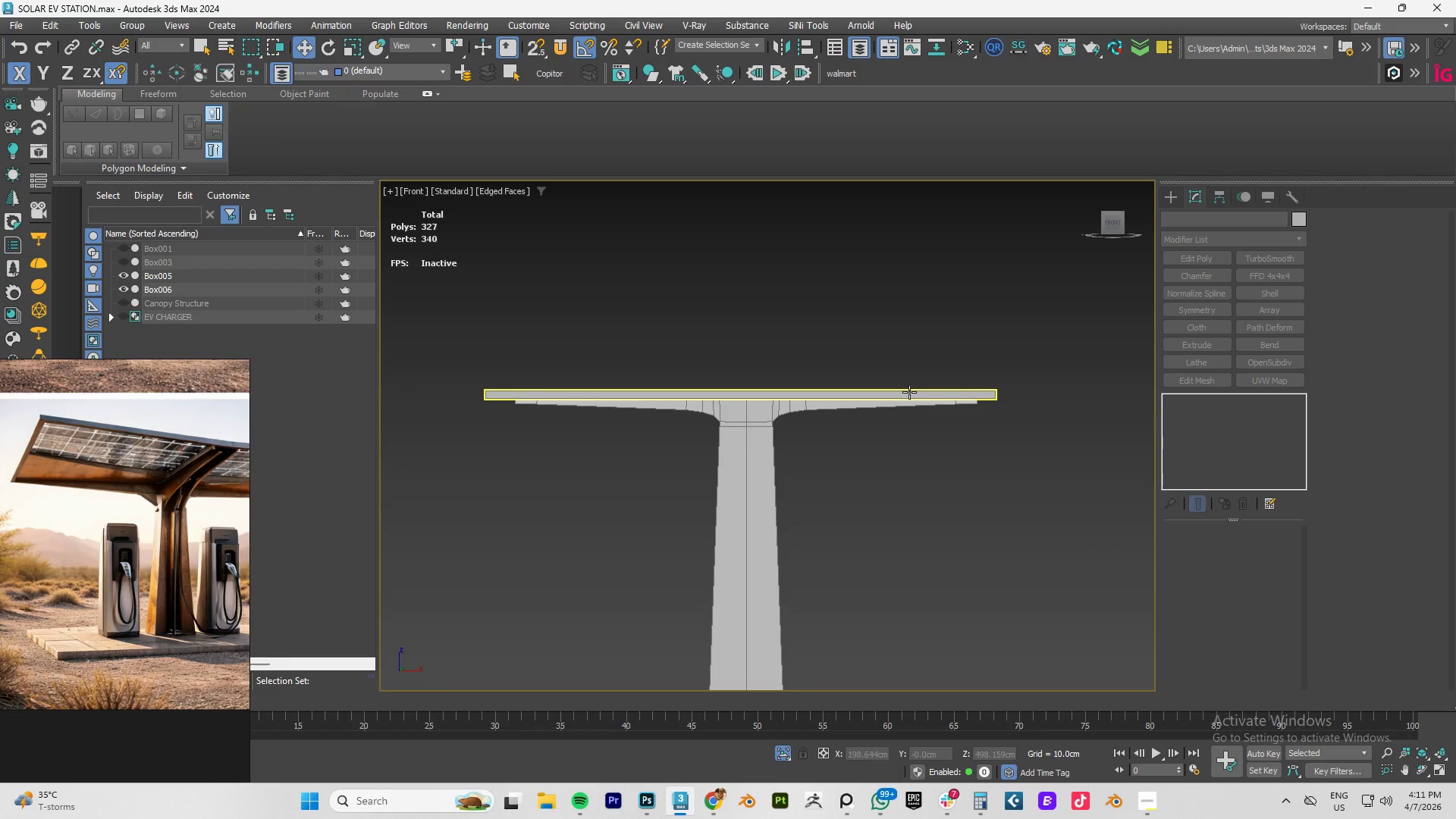 
left_click([909, 392])
 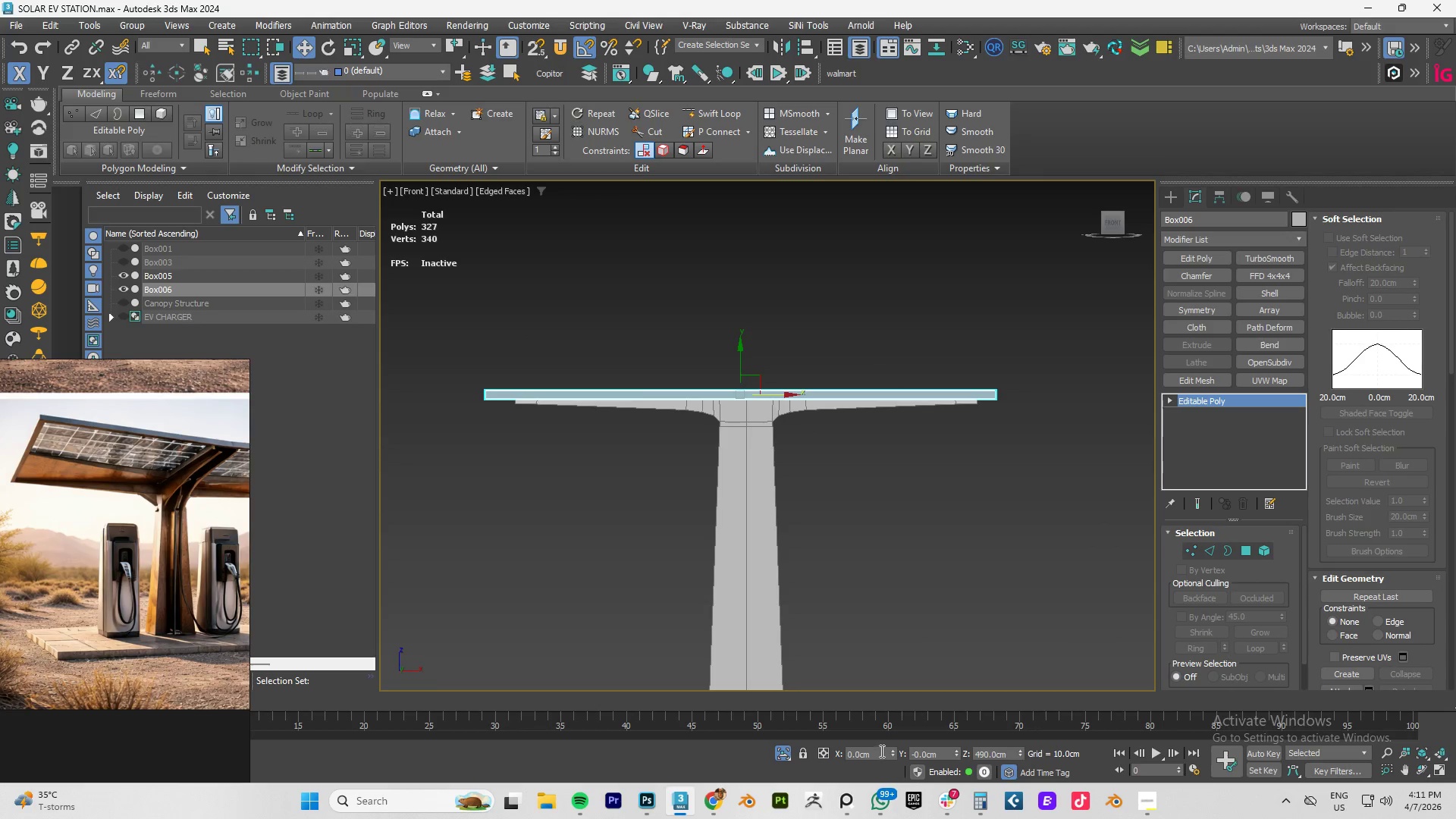 
left_click([735, 550])
 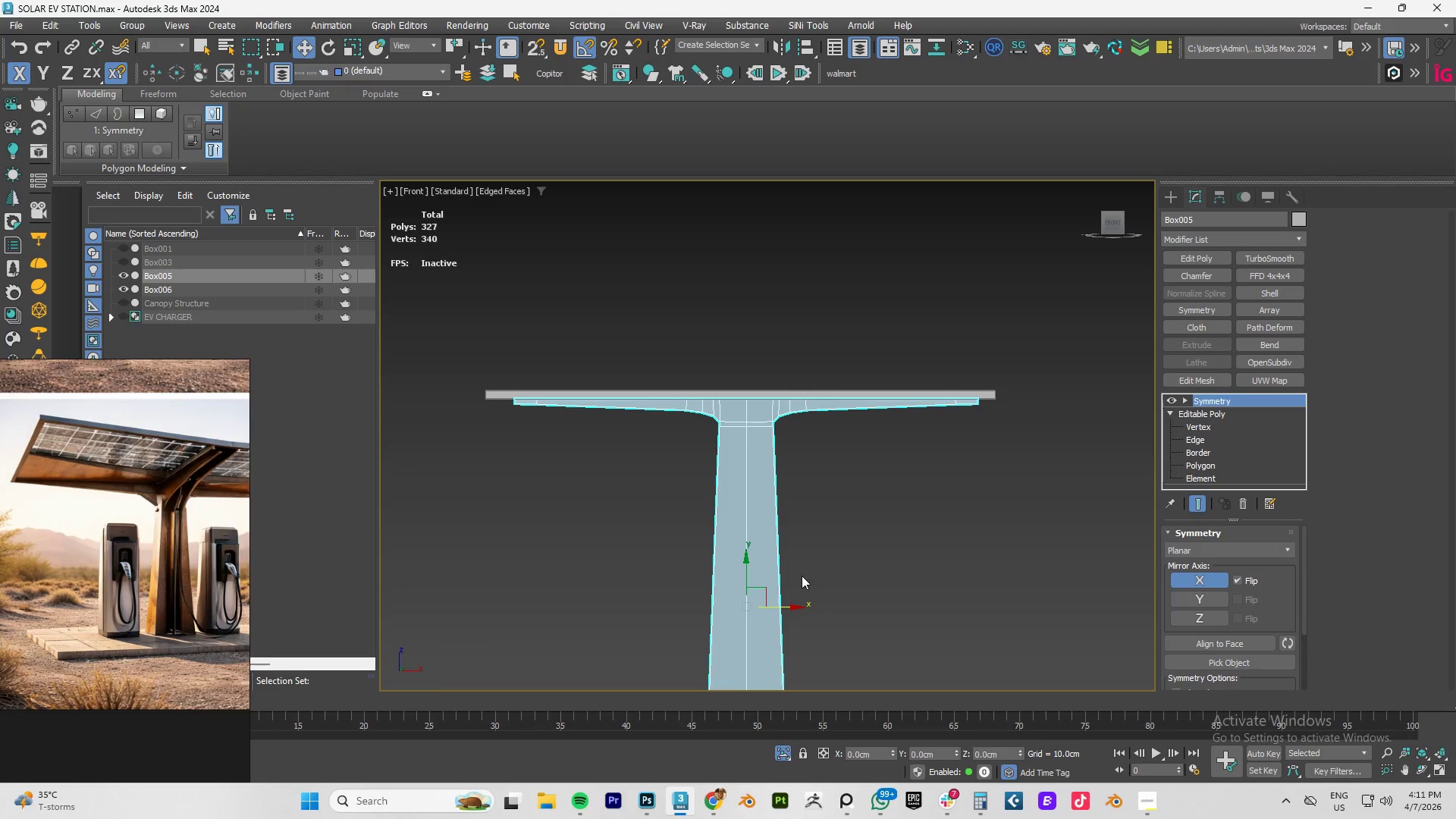 
scroll: coordinate [826, 544], scroll_direction: down, amount: 1.0
 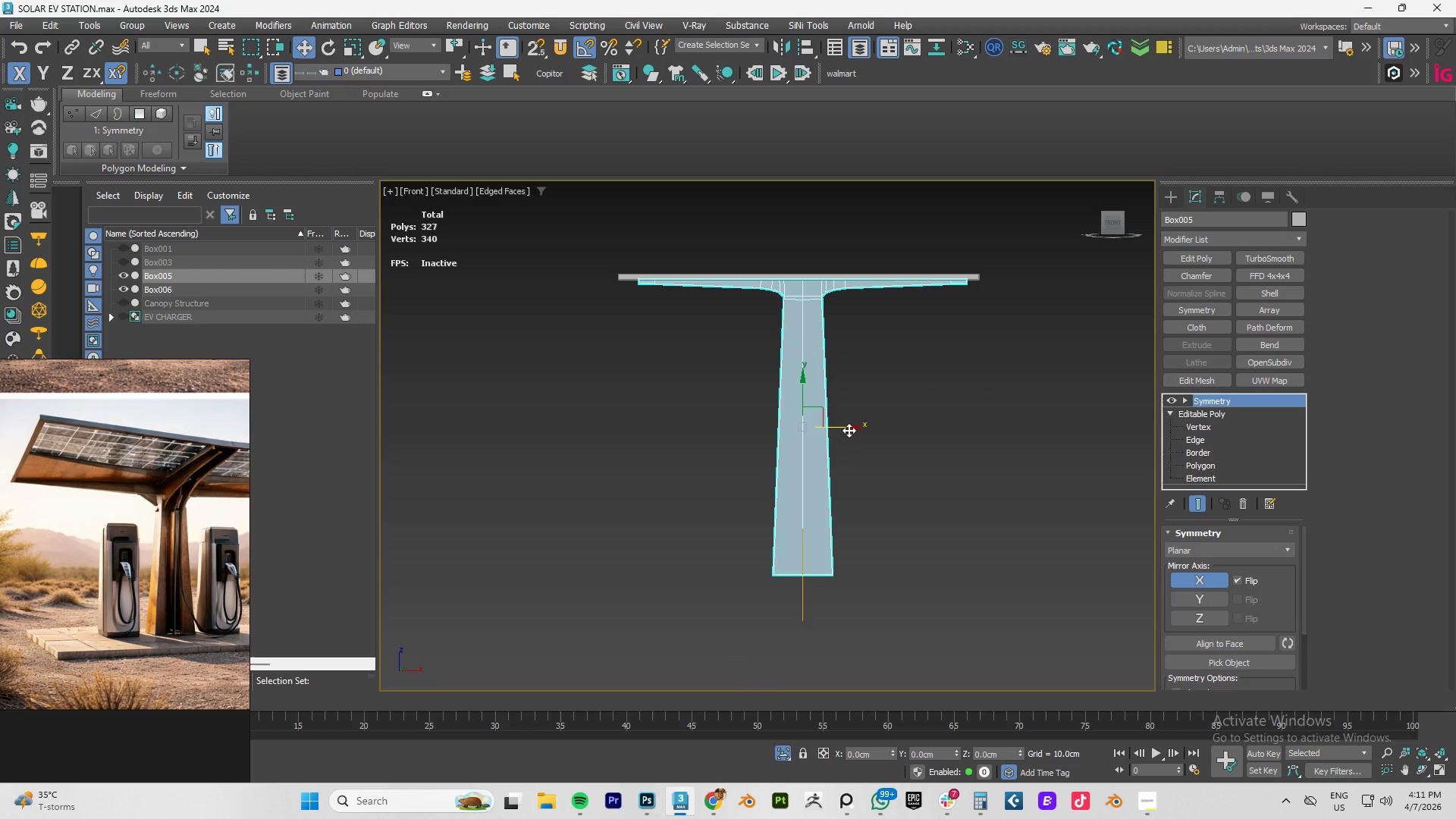 
left_click_drag(start_coordinate=[847, 428], to_coordinate=[811, 459])
 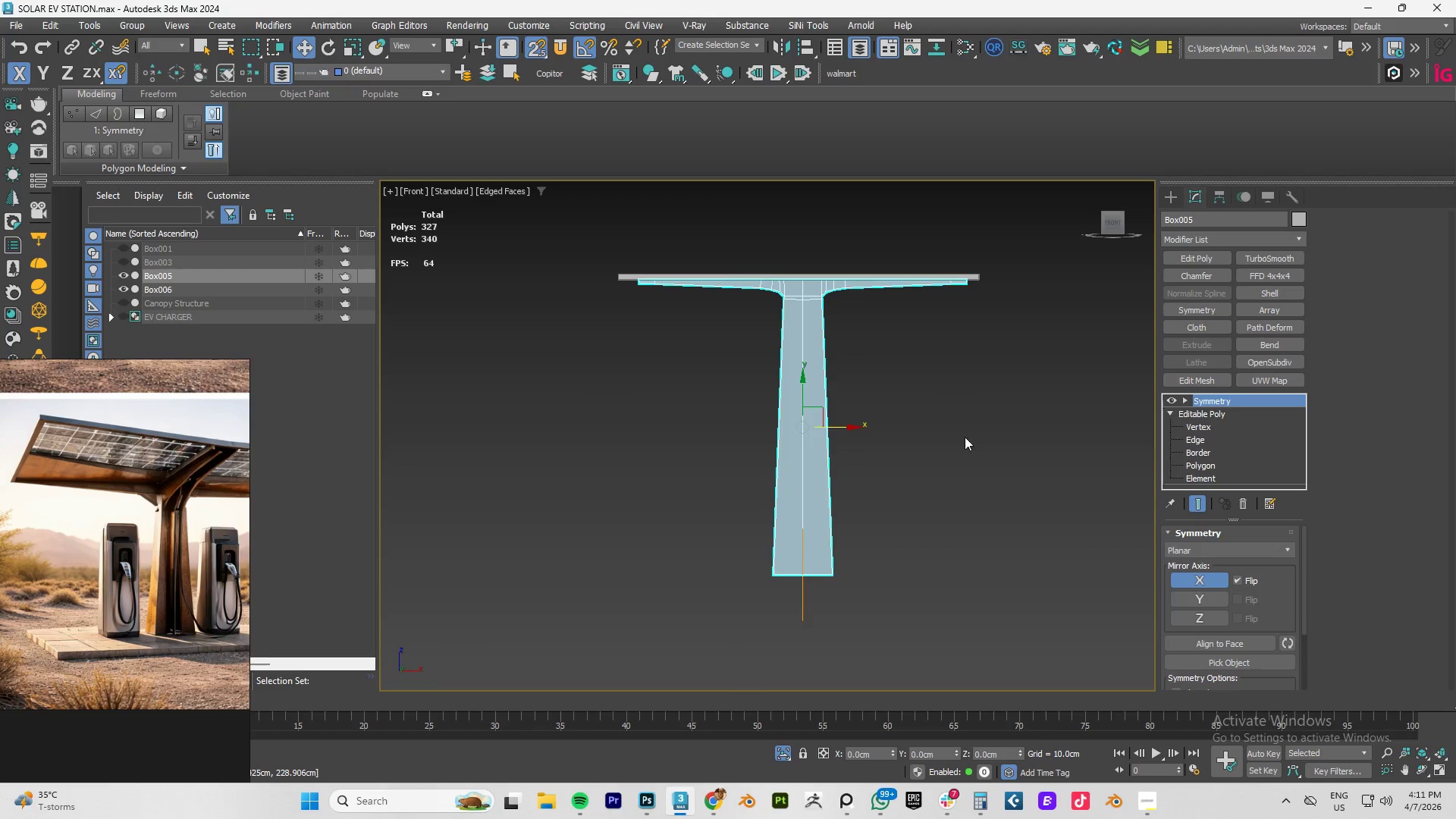 
key(S)
 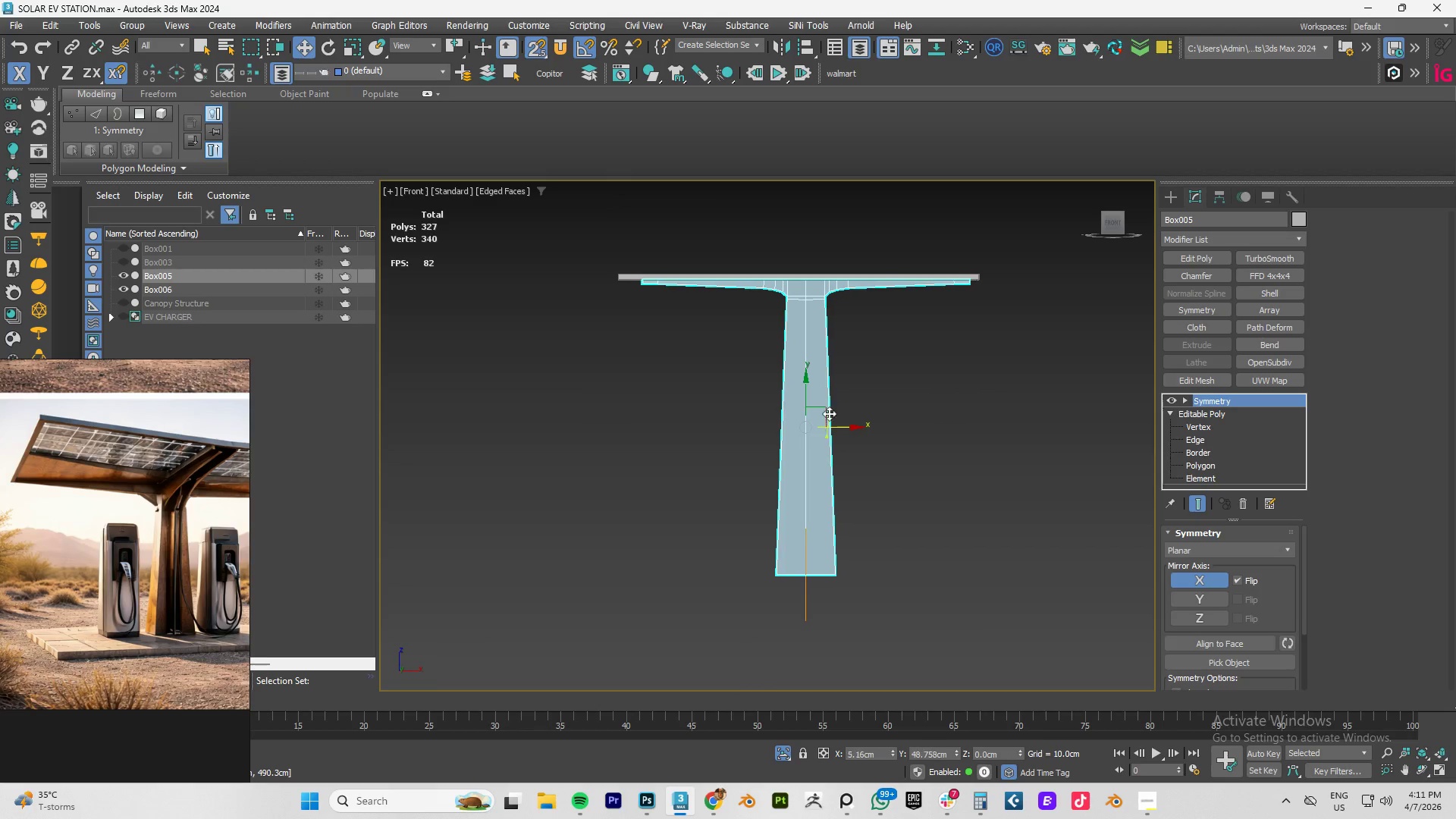 
key(Control+ControlLeft)
 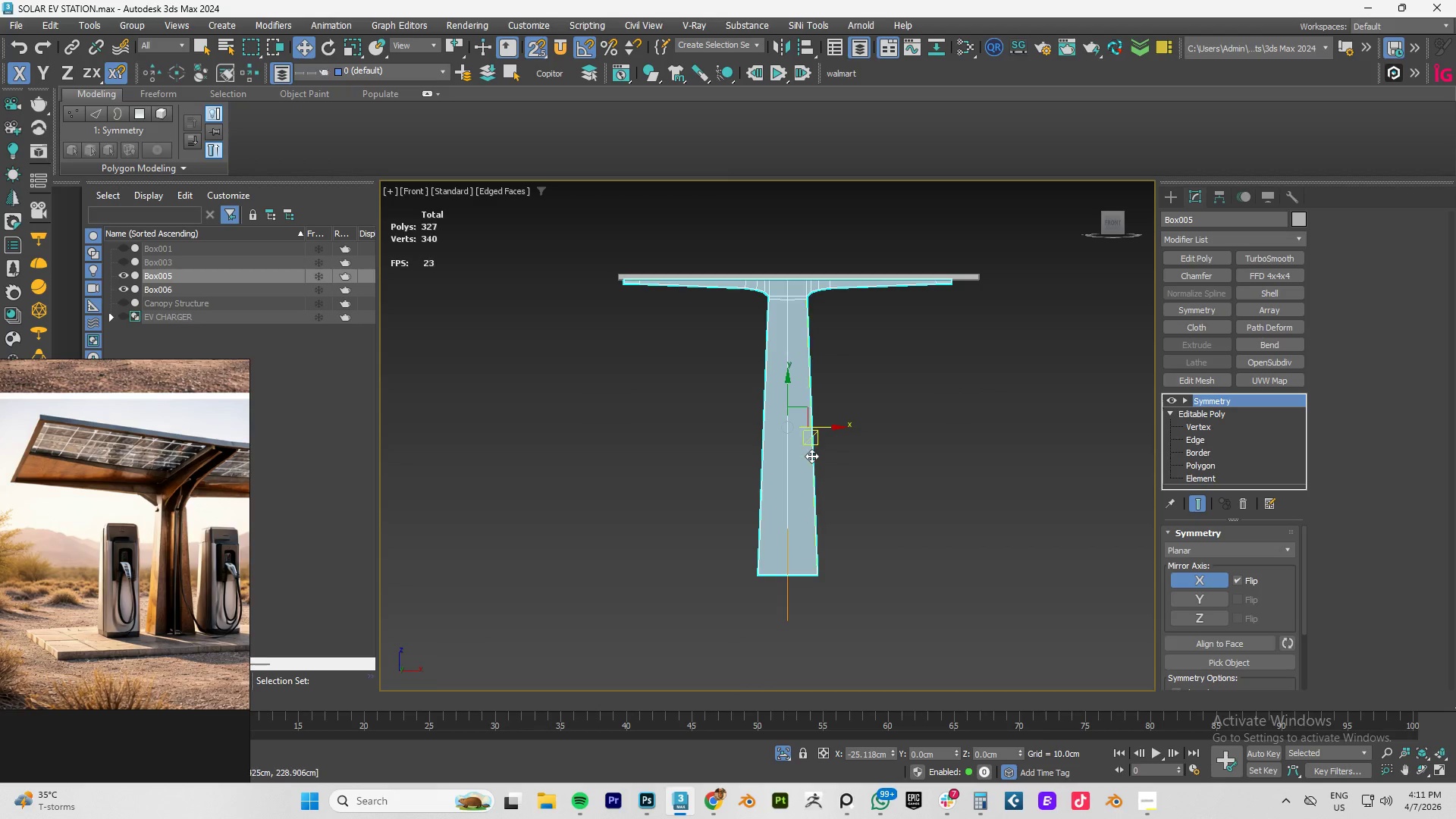 
key(Control+Z)
 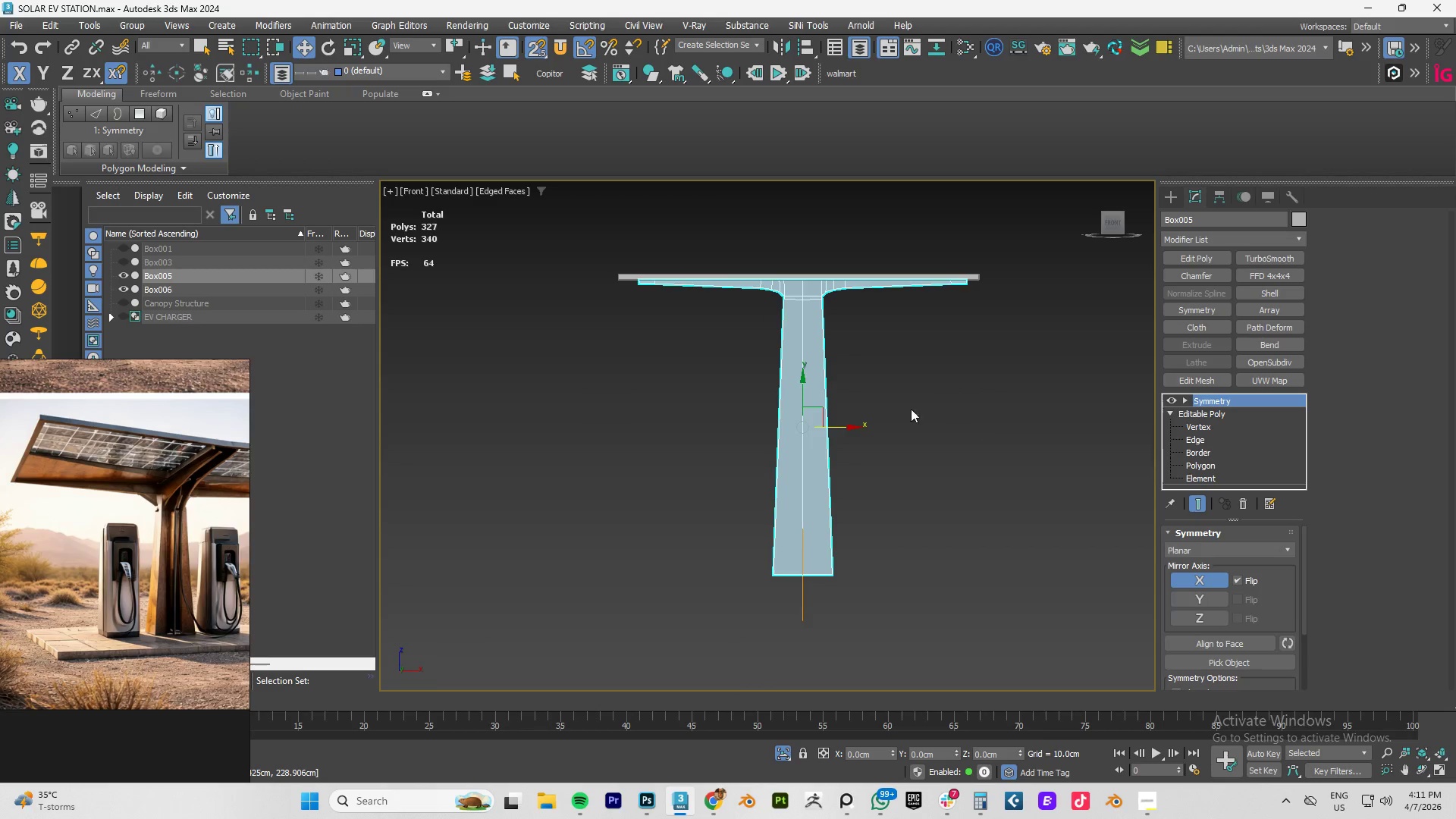 
hold_key(key=AltLeft, duration=1.5)
 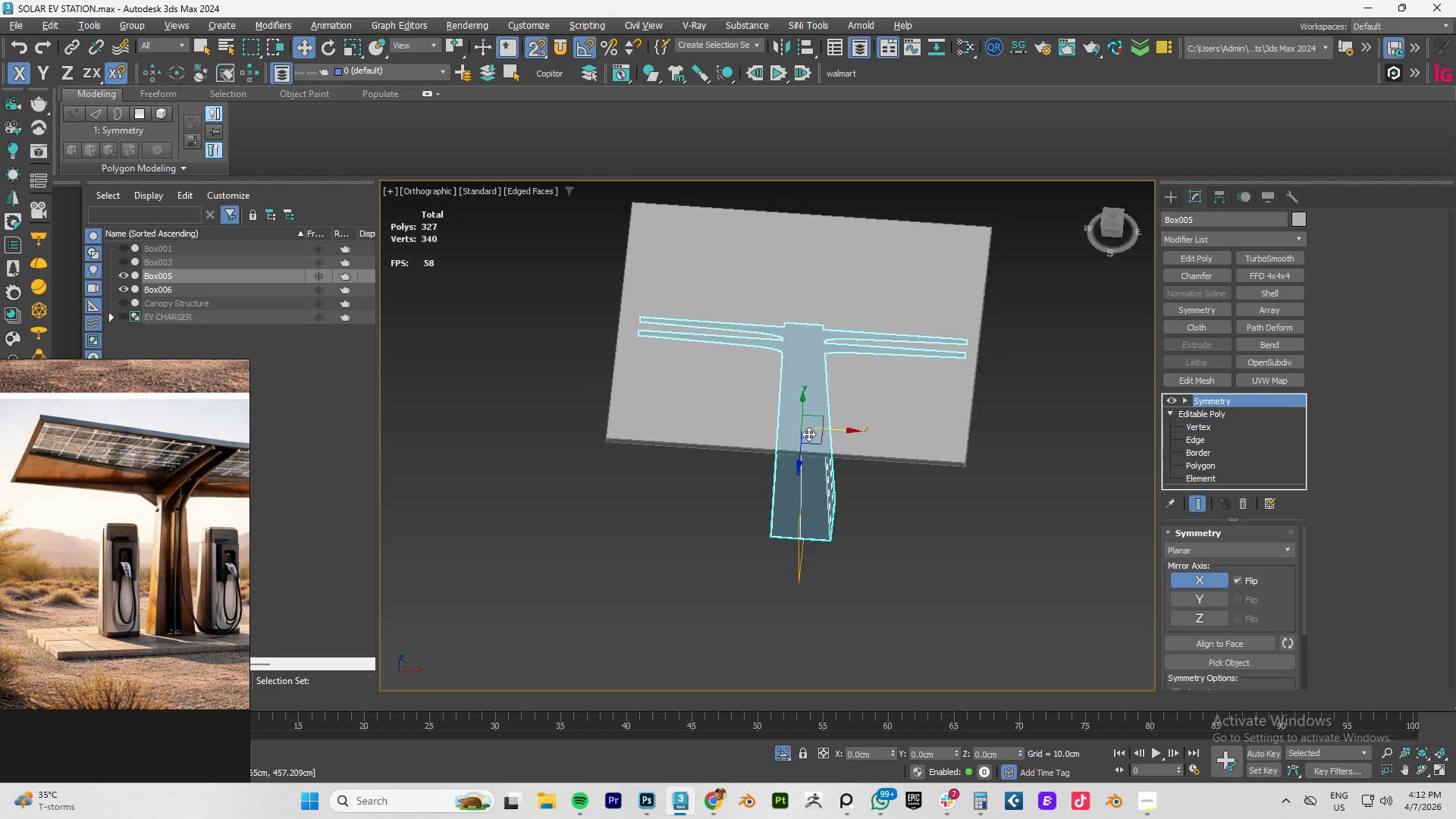 
hold_key(key=AltLeft, duration=1.17)
 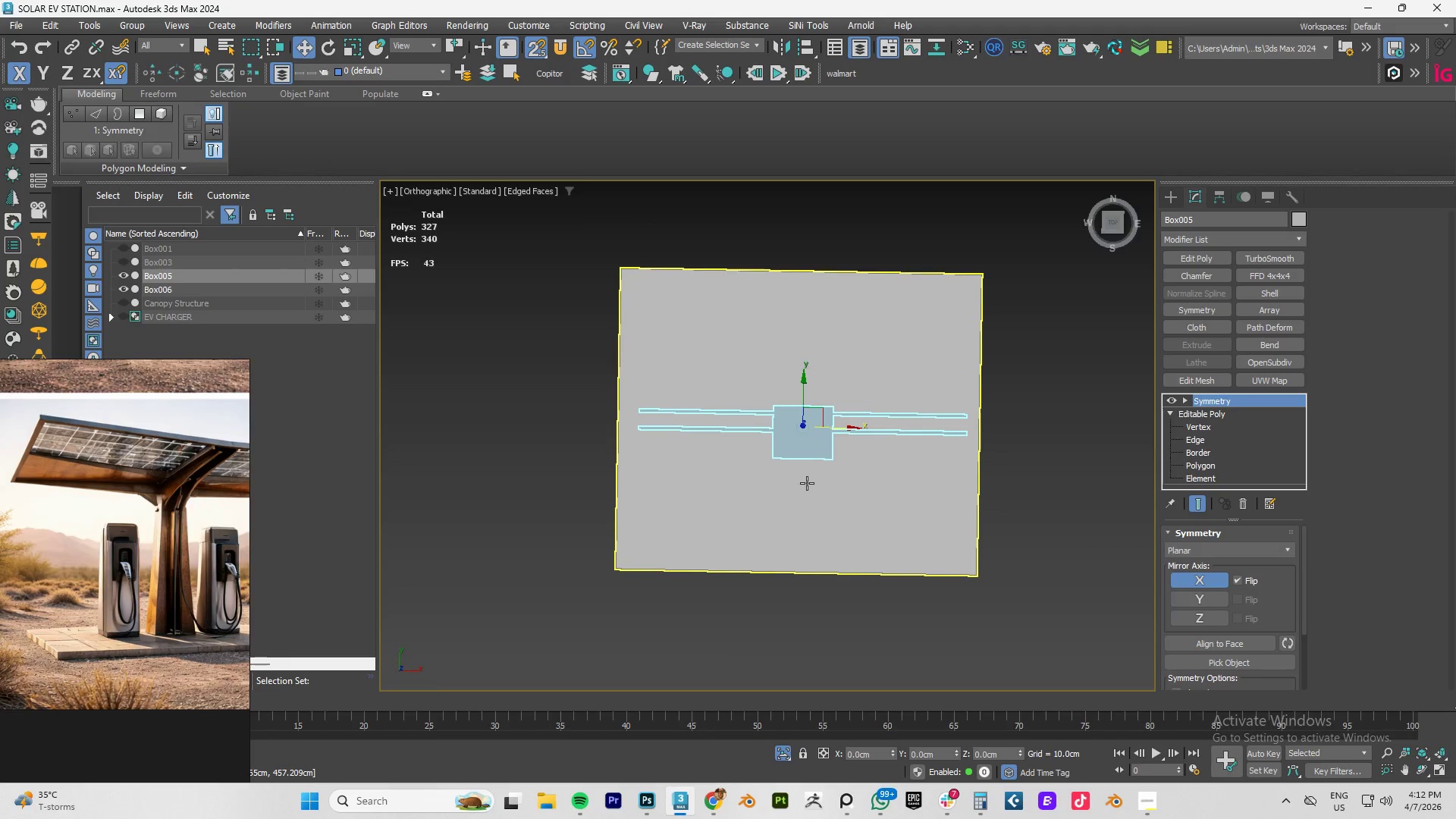 
type(tz)
 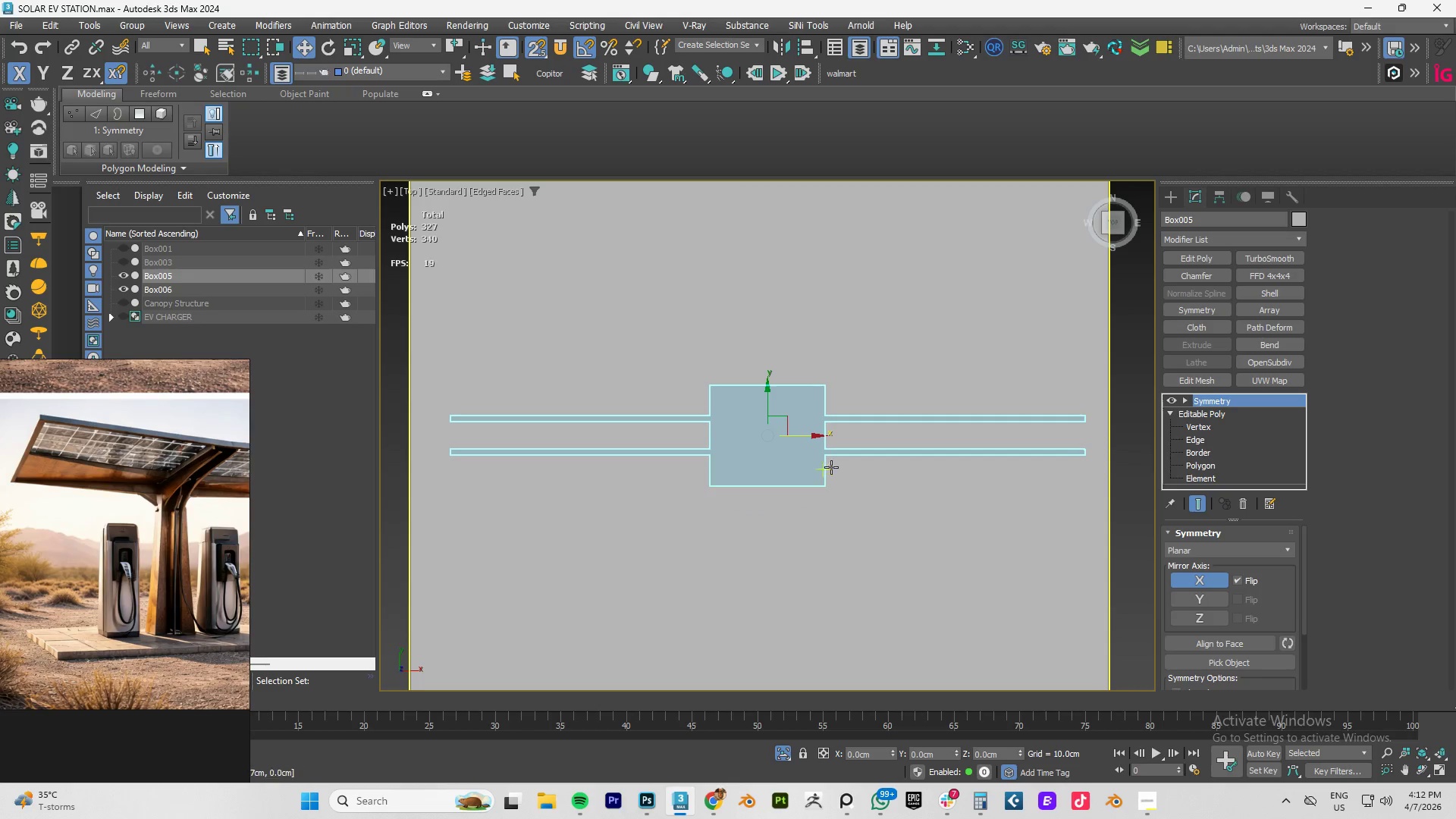 
scroll: coordinate [831, 467], scroll_direction: down, amount: 2.0
 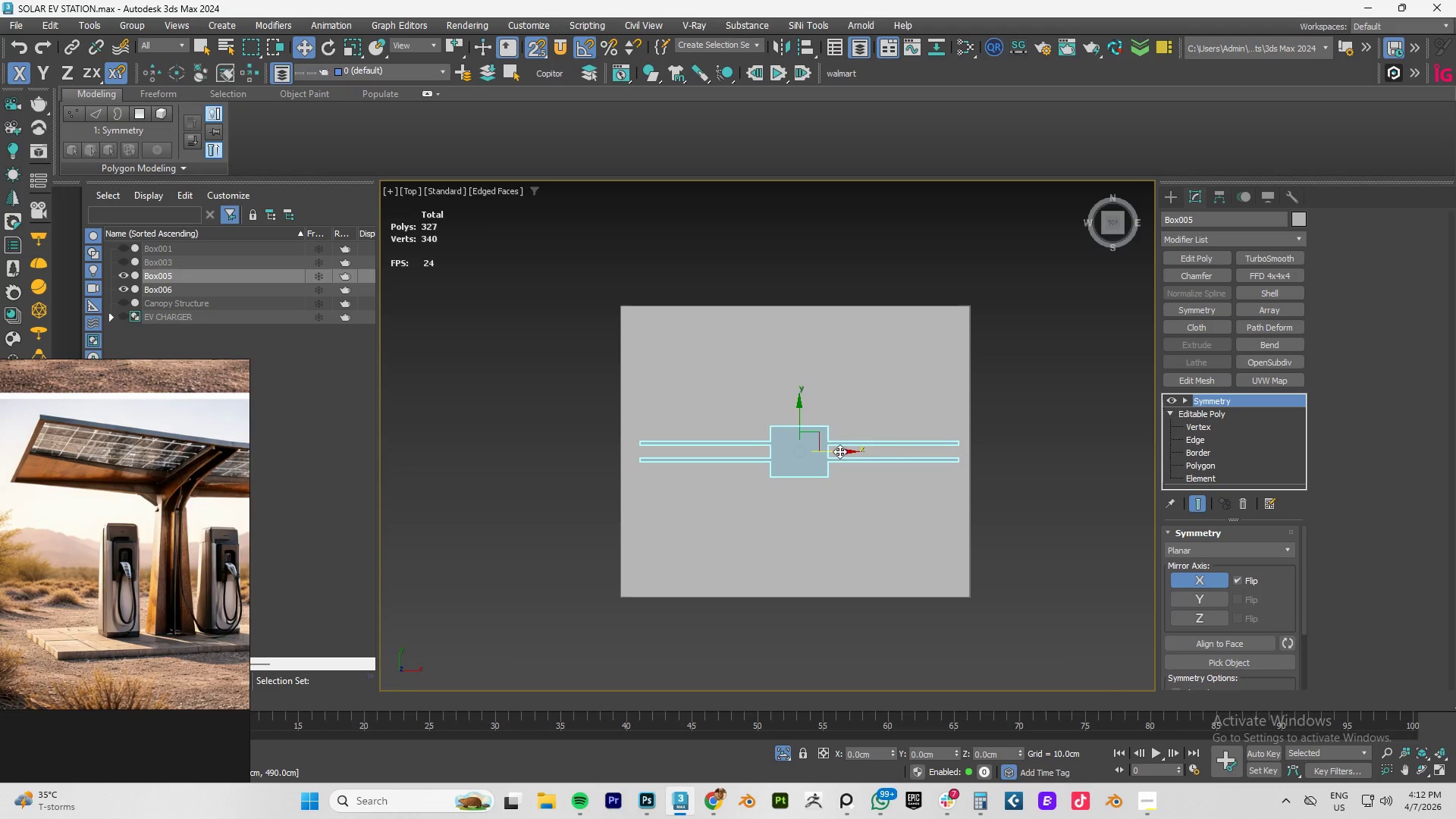 
type(fz)
 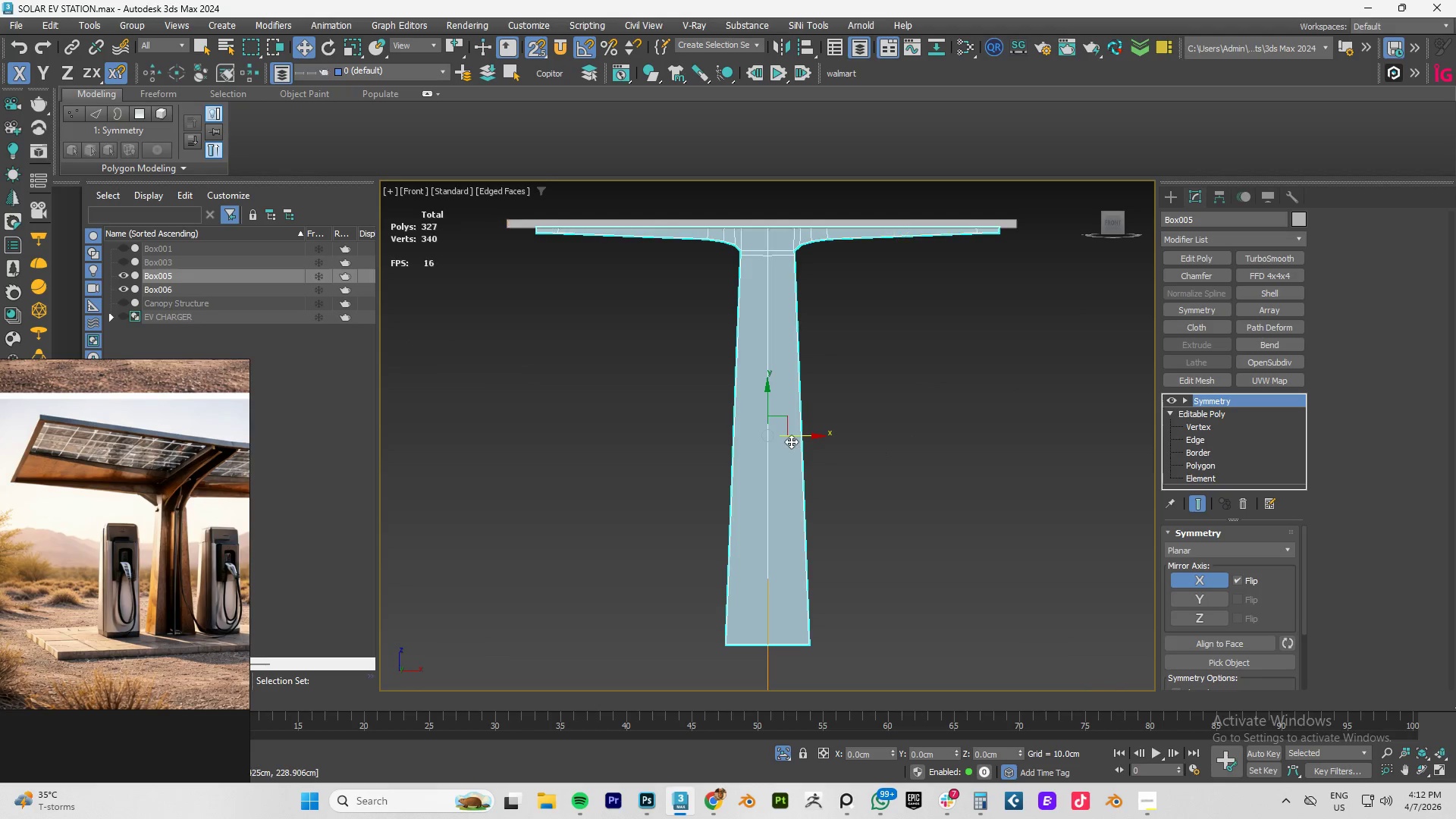 
scroll: coordinate [790, 441], scroll_direction: down, amount: 3.0
 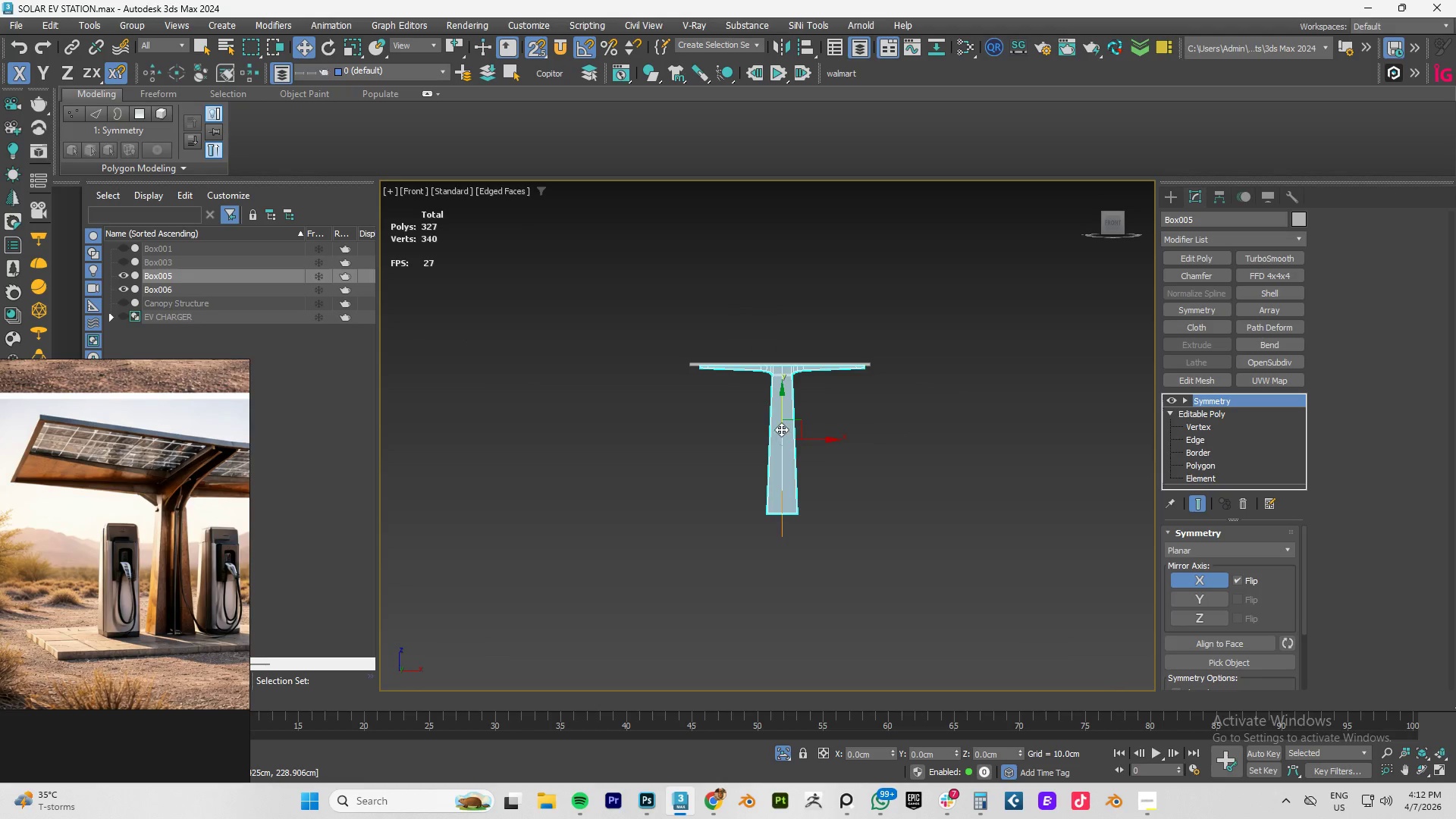 
scroll: coordinate [770, 426], scroll_direction: up, amount: 3.0
 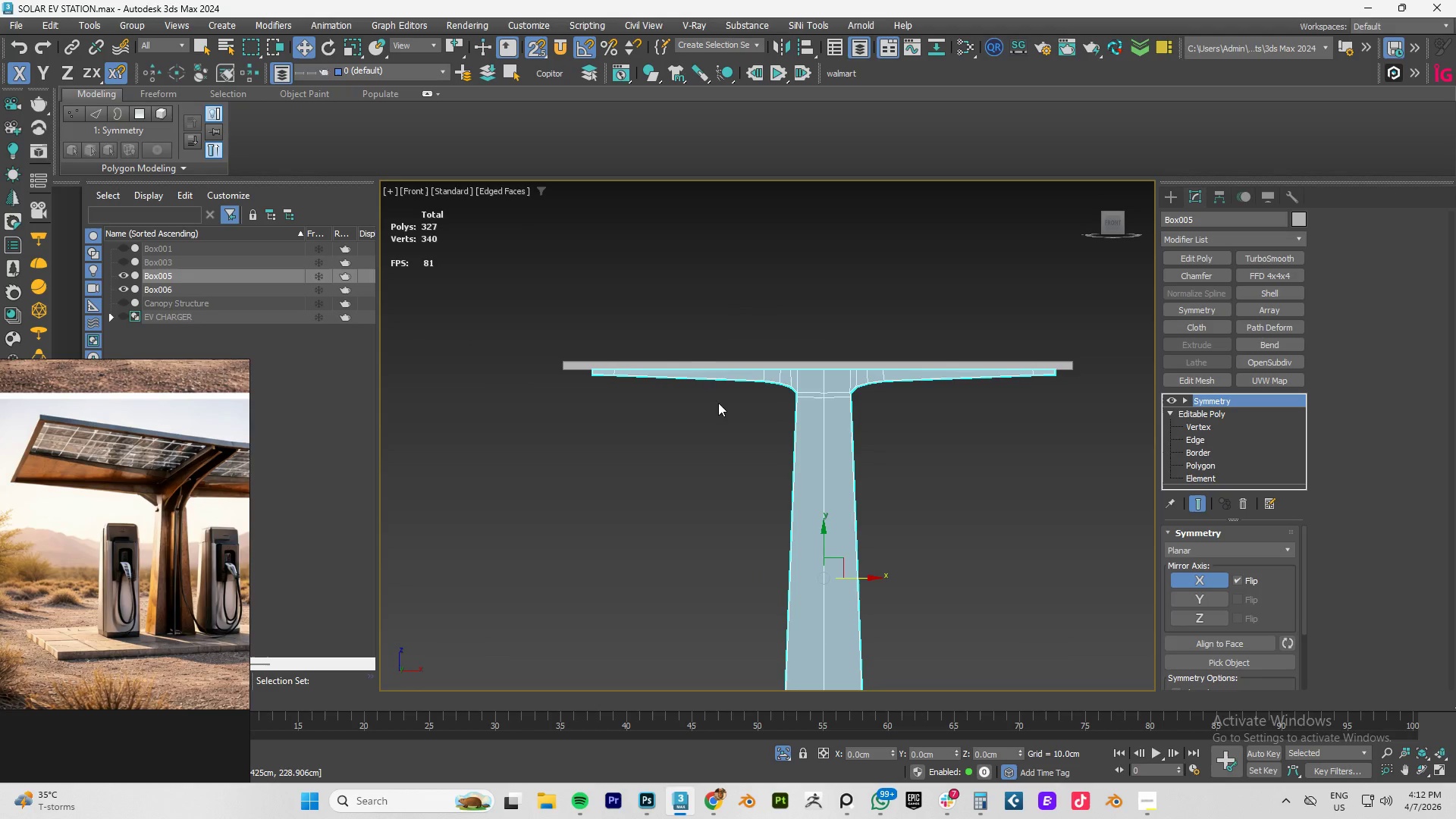 
key(Alt+AltLeft)
 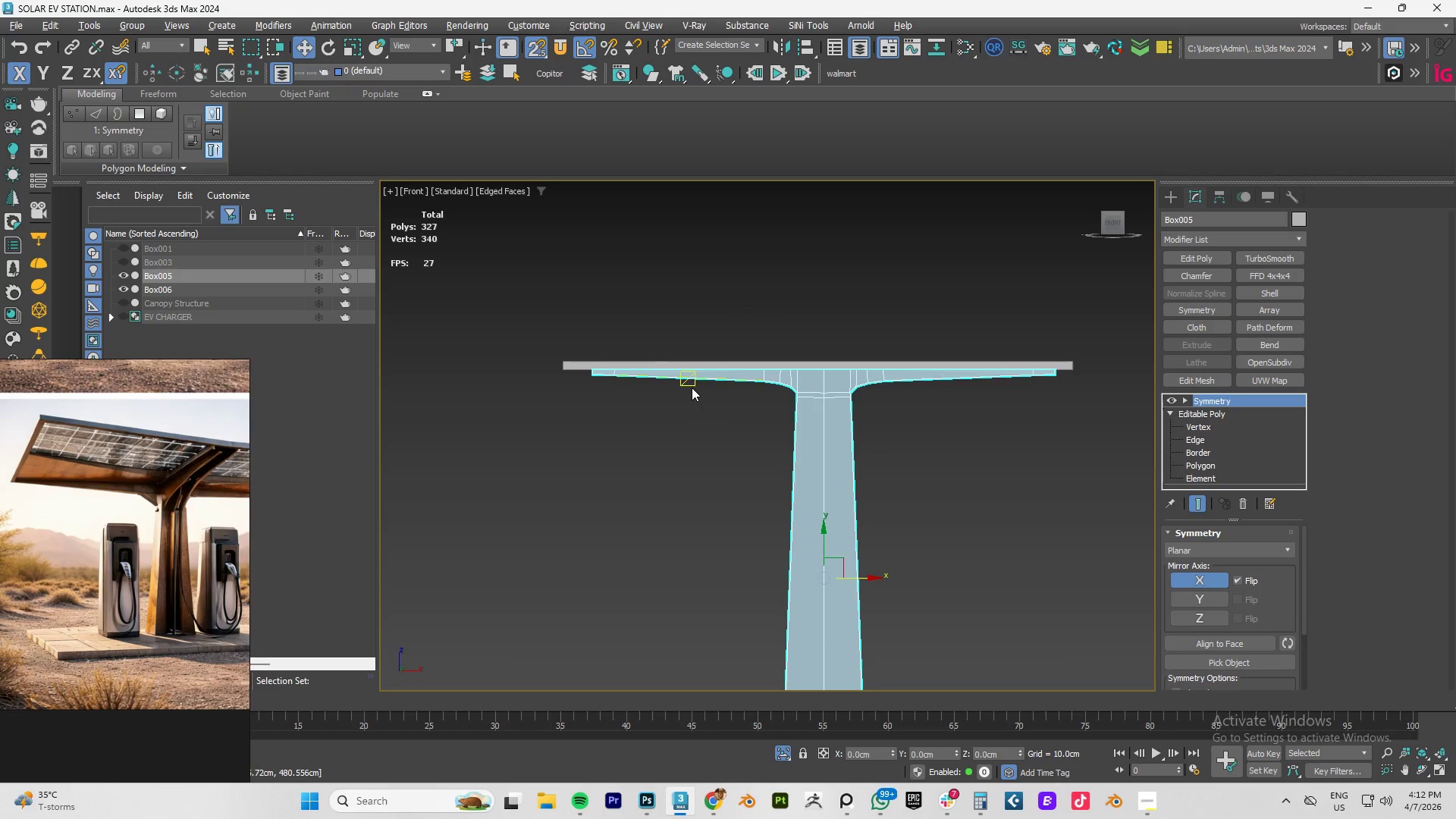 
key(Alt+1)
 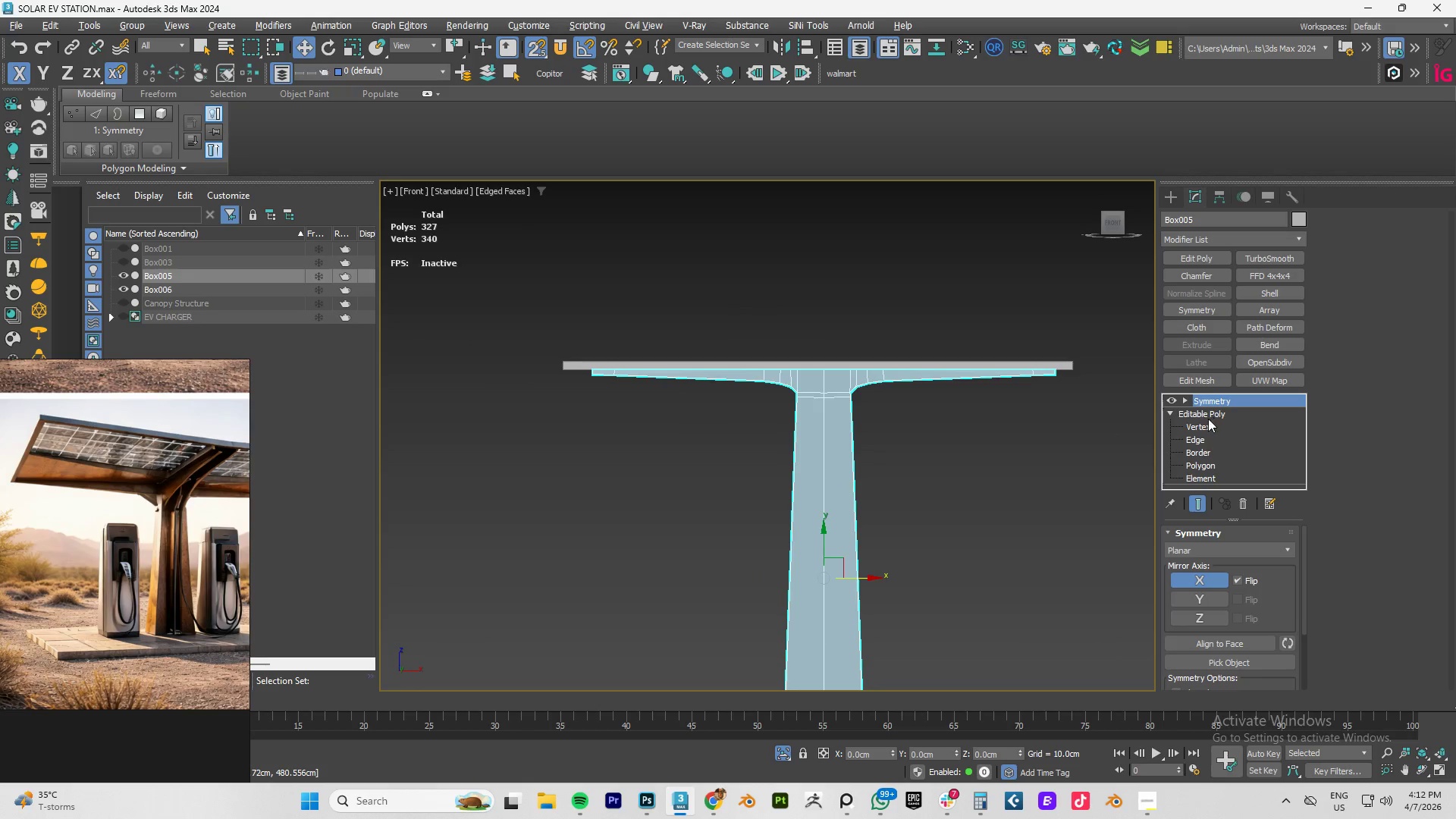 
left_click([1203, 425])
 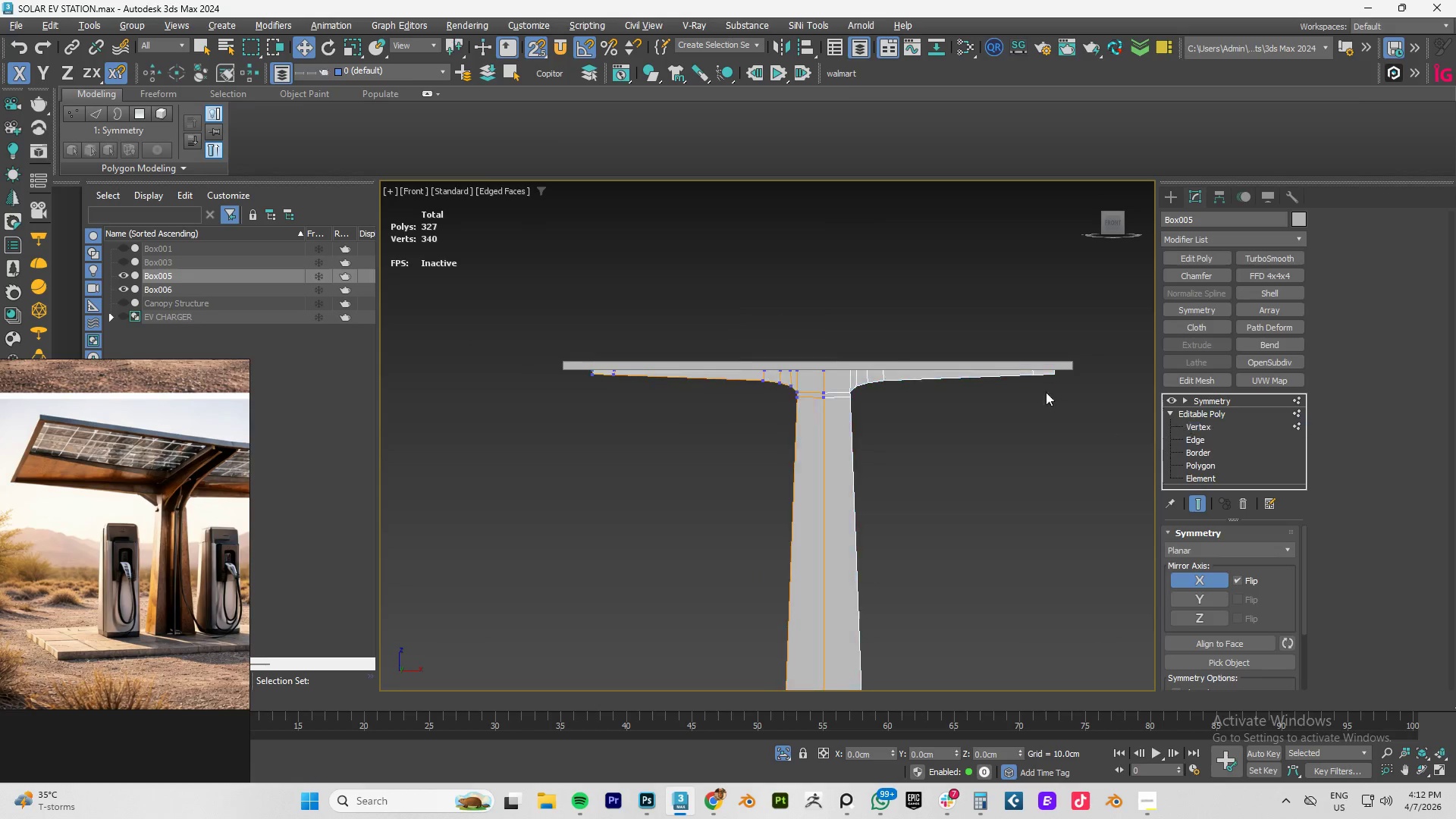 
key(Alt+AltLeft)
 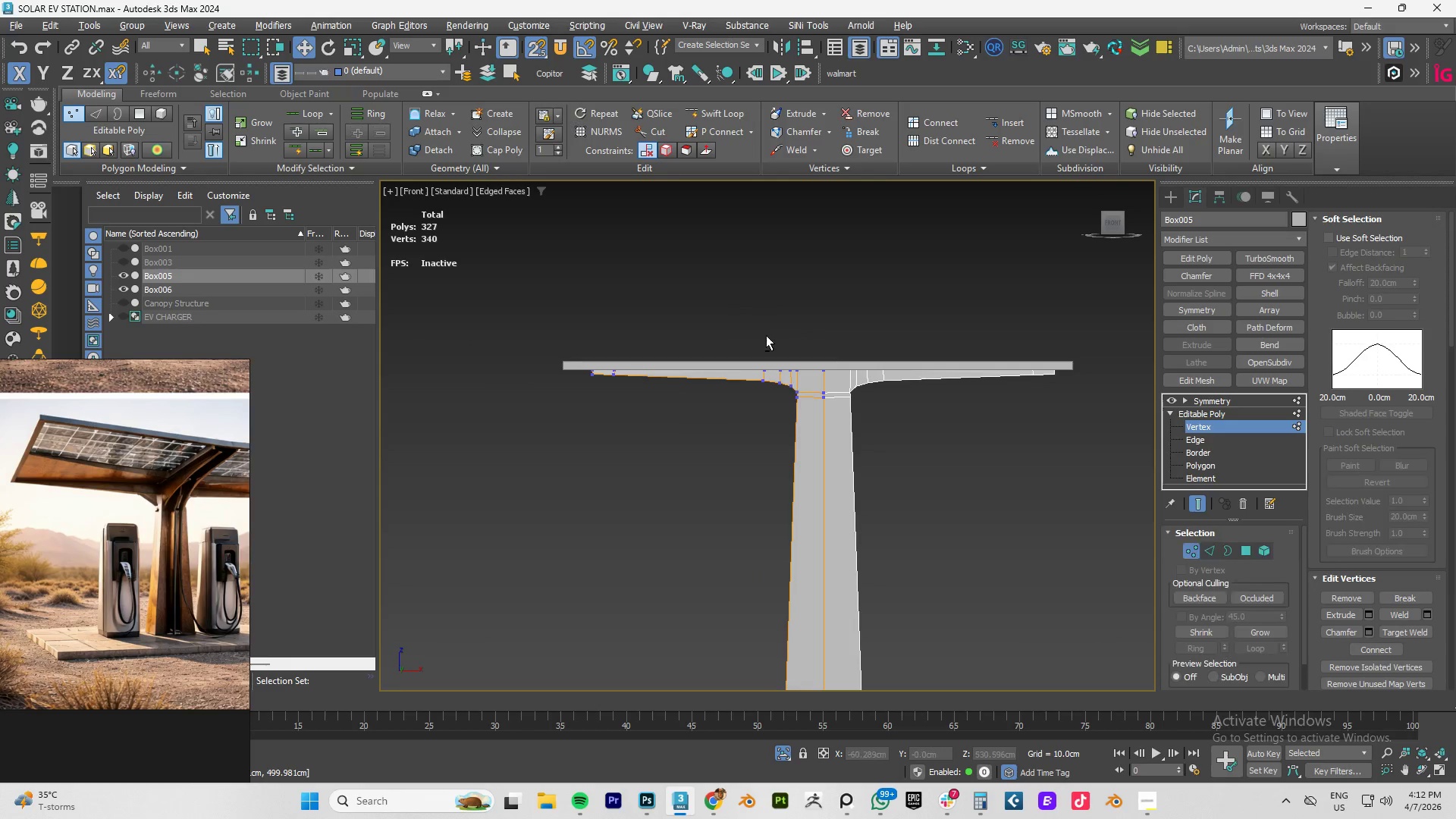 
key(Alt+1)
 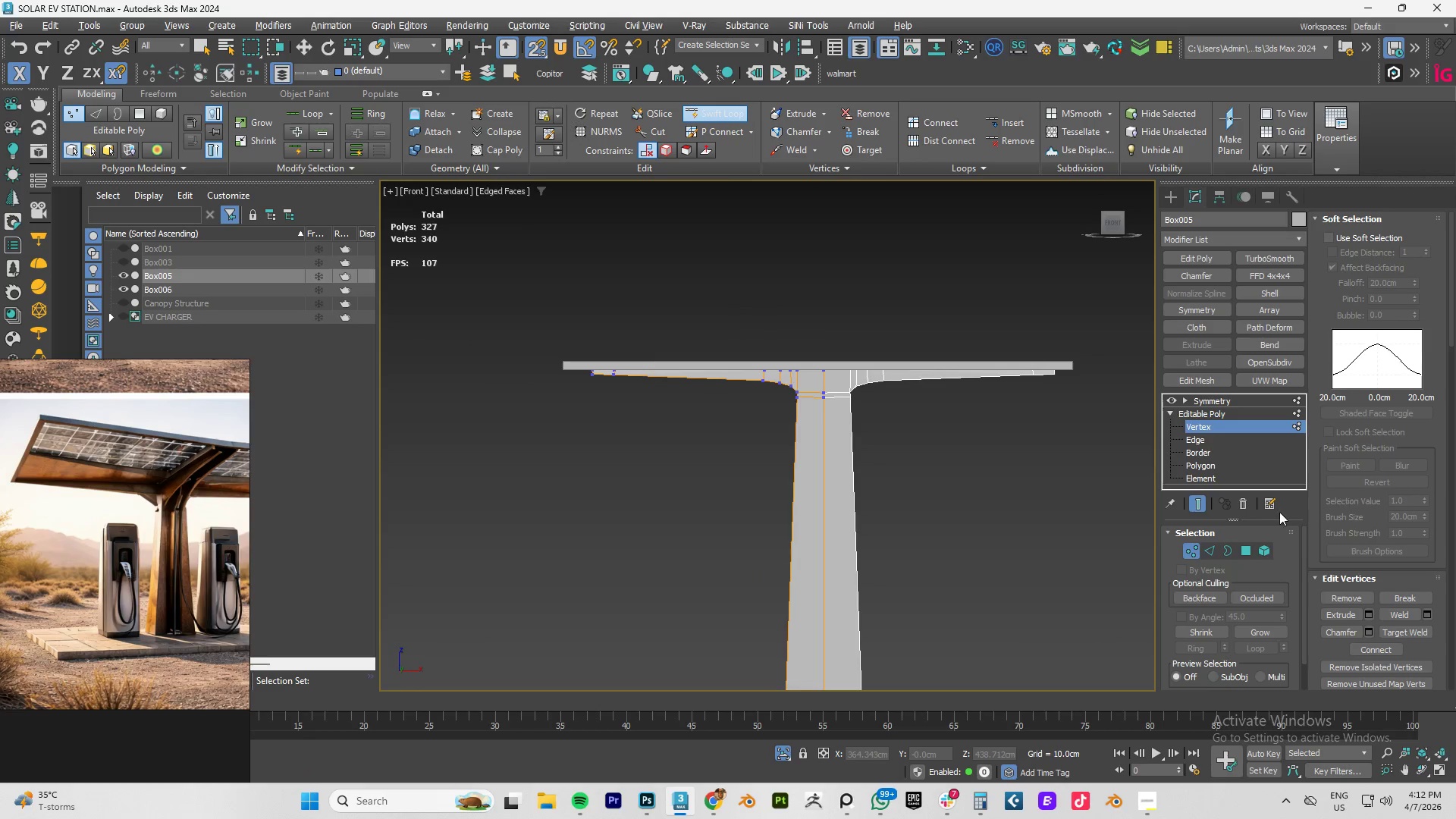 
left_click([1195, 504])
 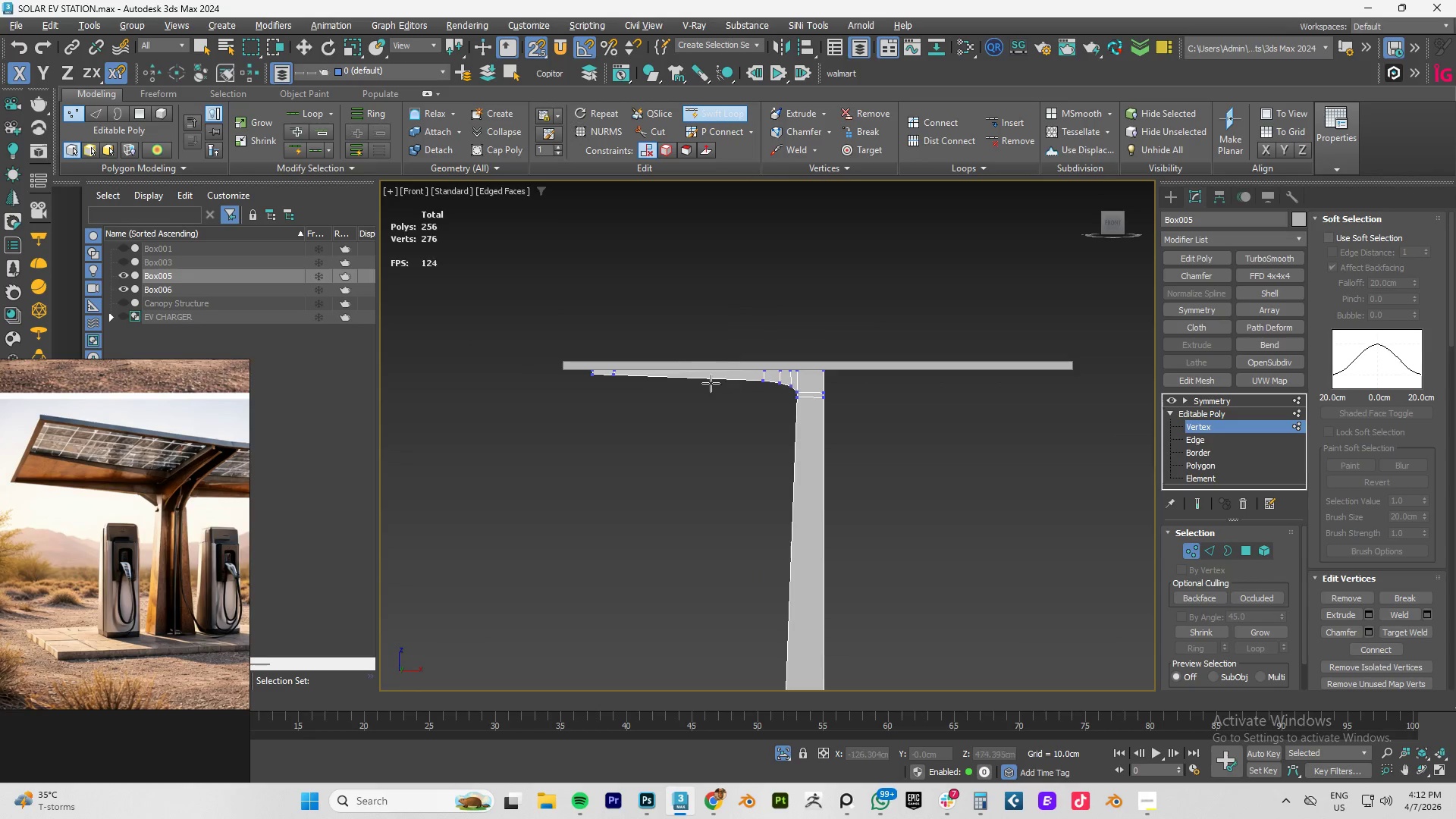 
scroll: coordinate [711, 381], scroll_direction: up, amount: 5.0
 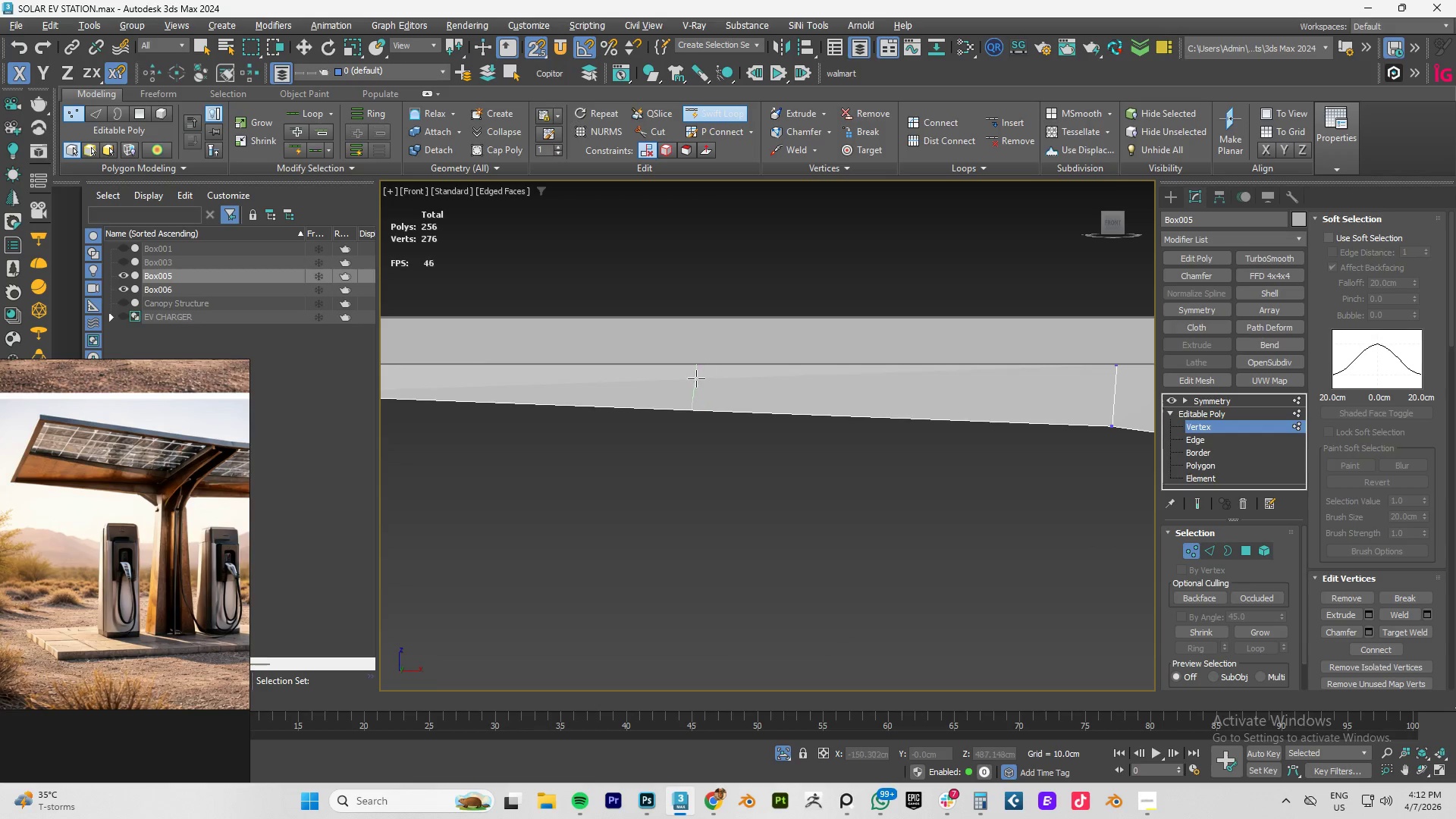 
left_click([642, 378])
 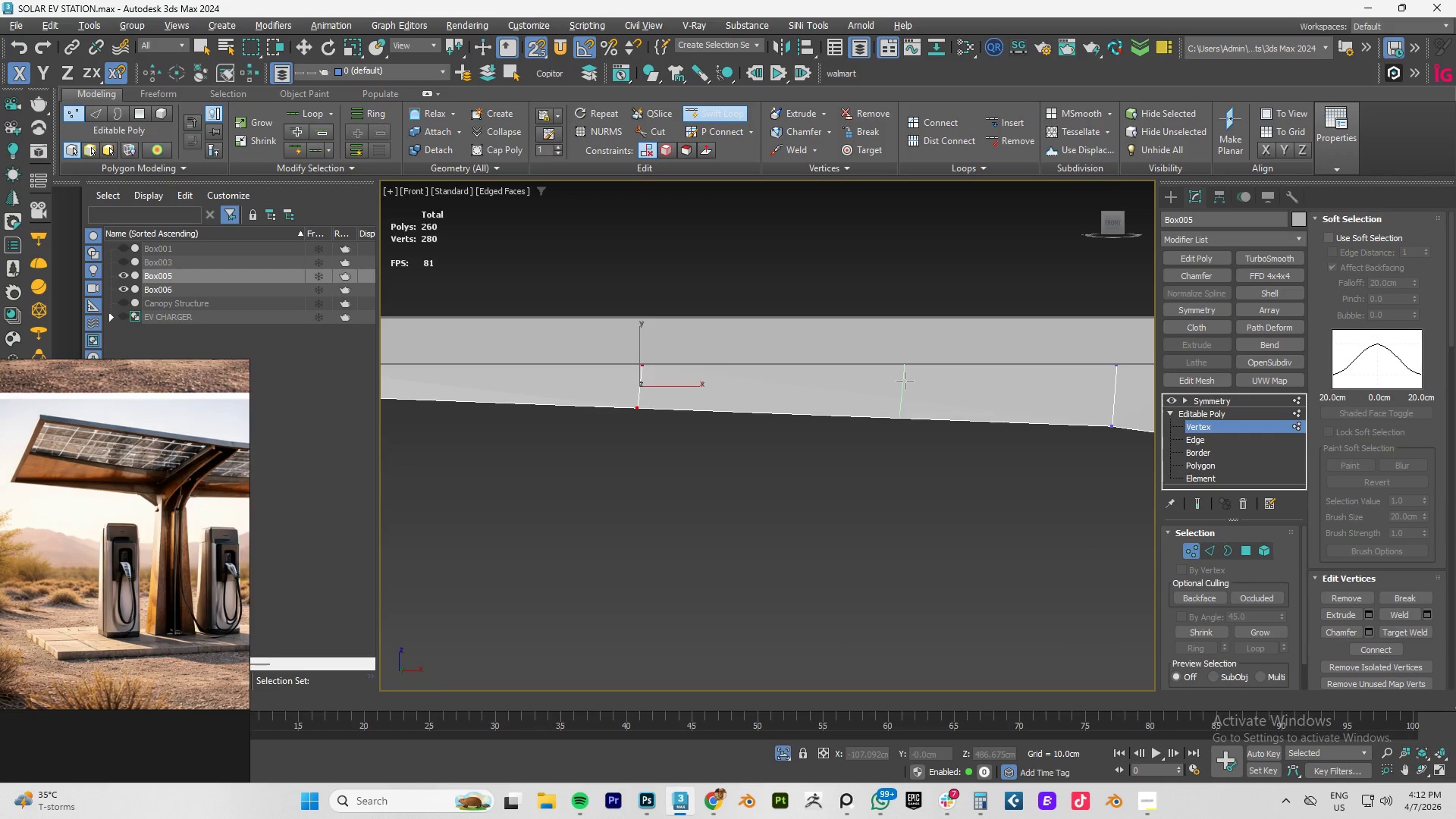 
left_click([905, 381])
 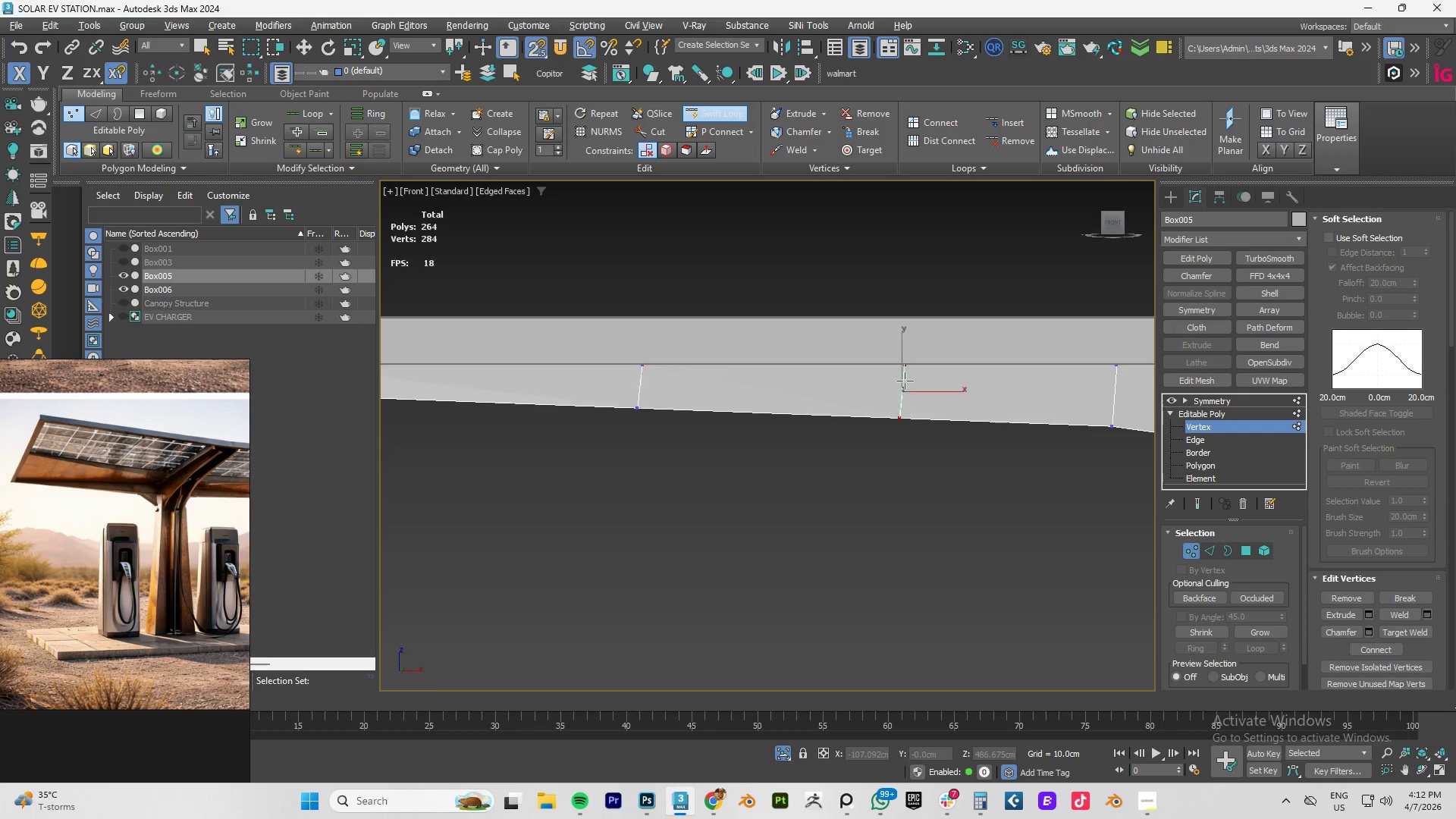 
right_click([905, 381])
 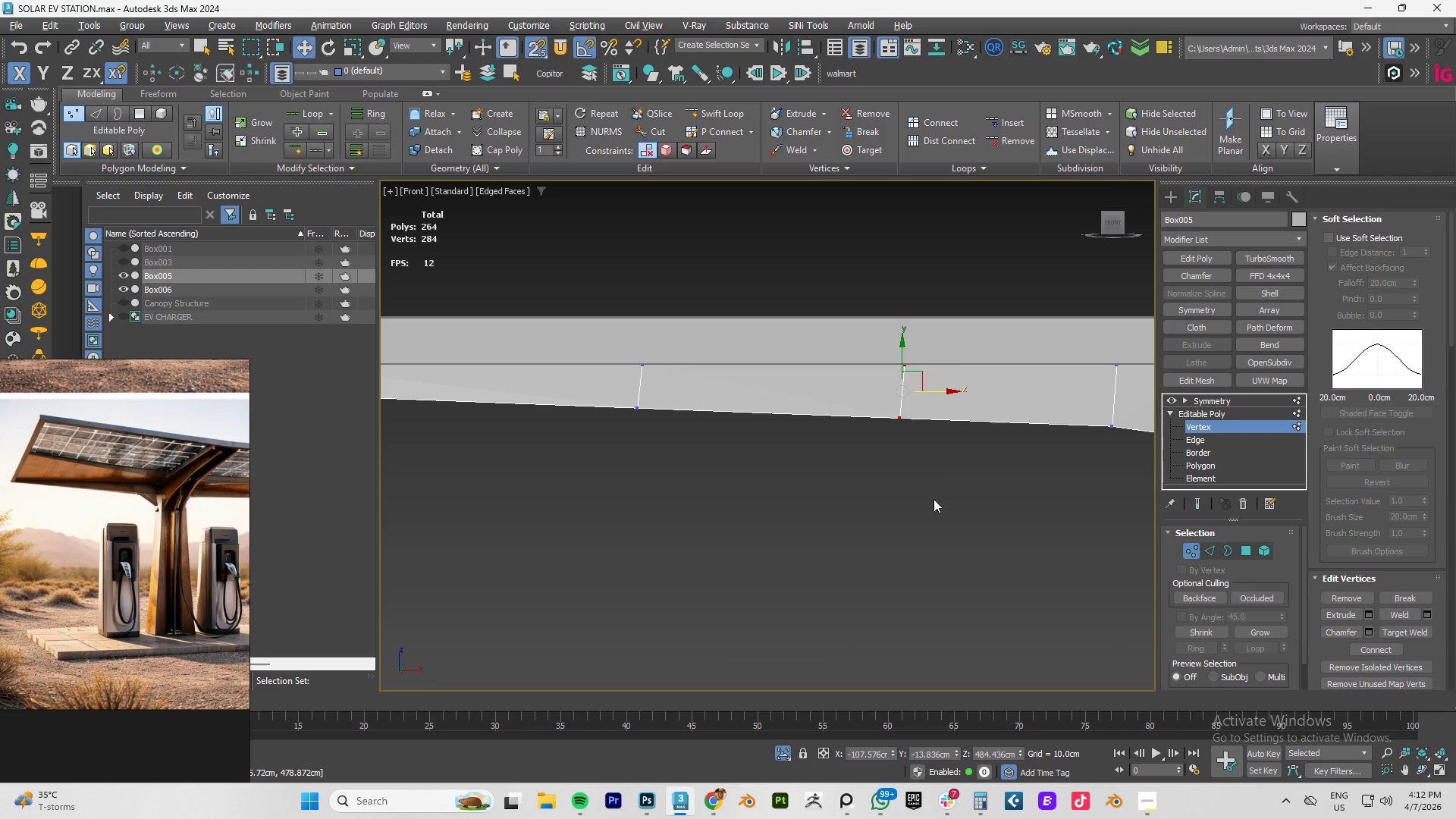 
right_click([934, 499])
 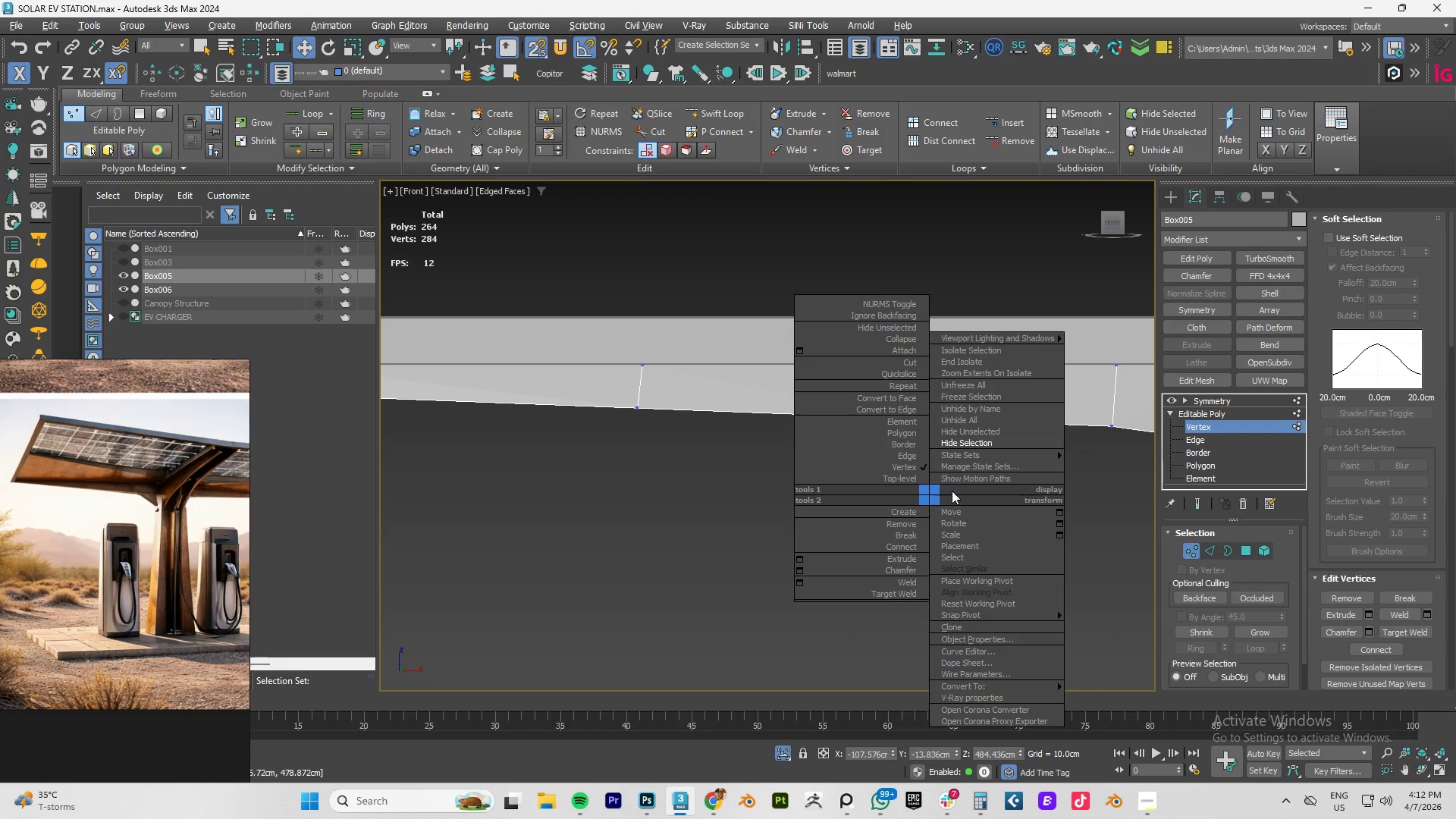 
left_click([725, 475])
 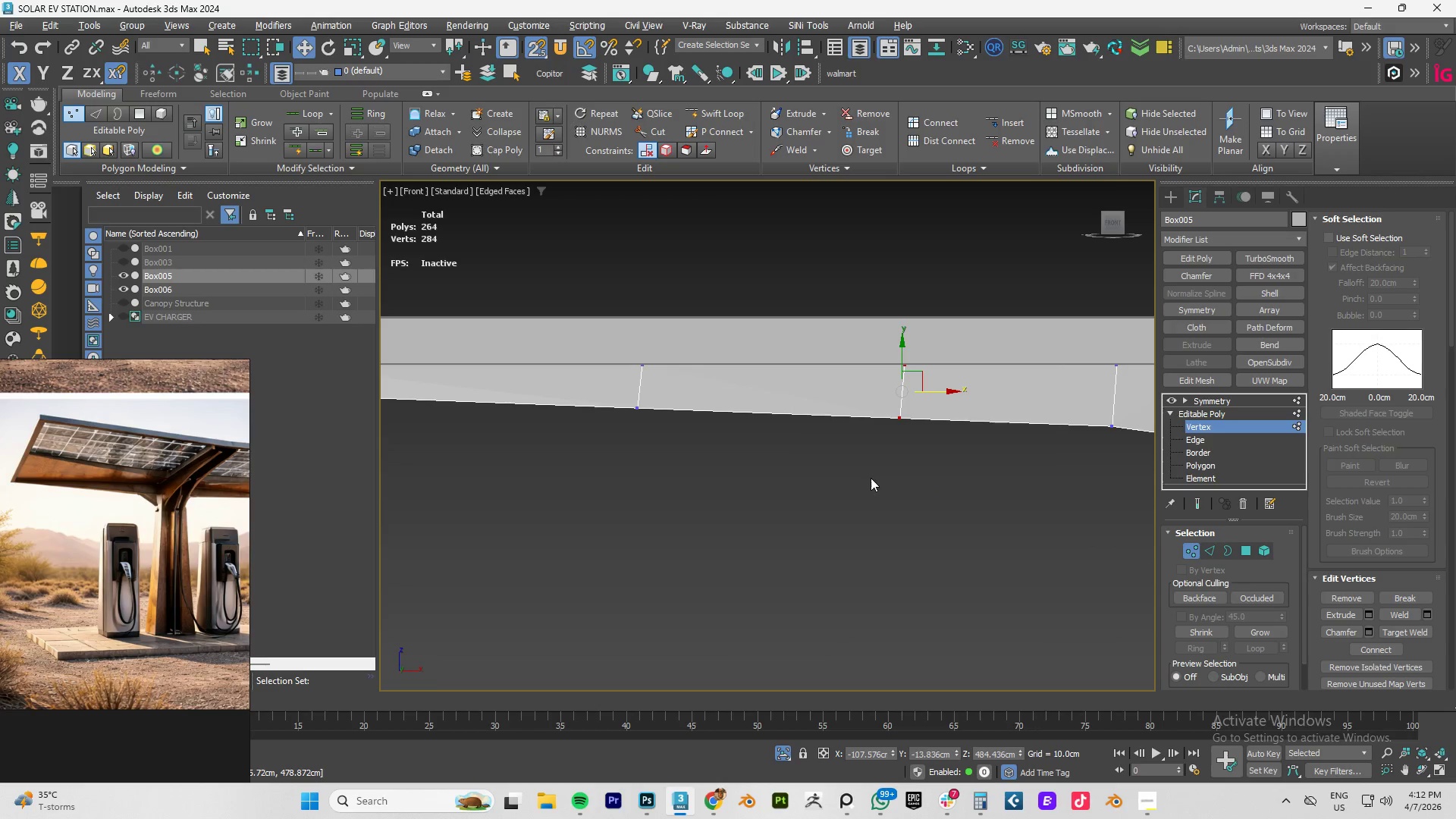 
scroll: coordinate [857, 451], scroll_direction: down, amount: 7.0
 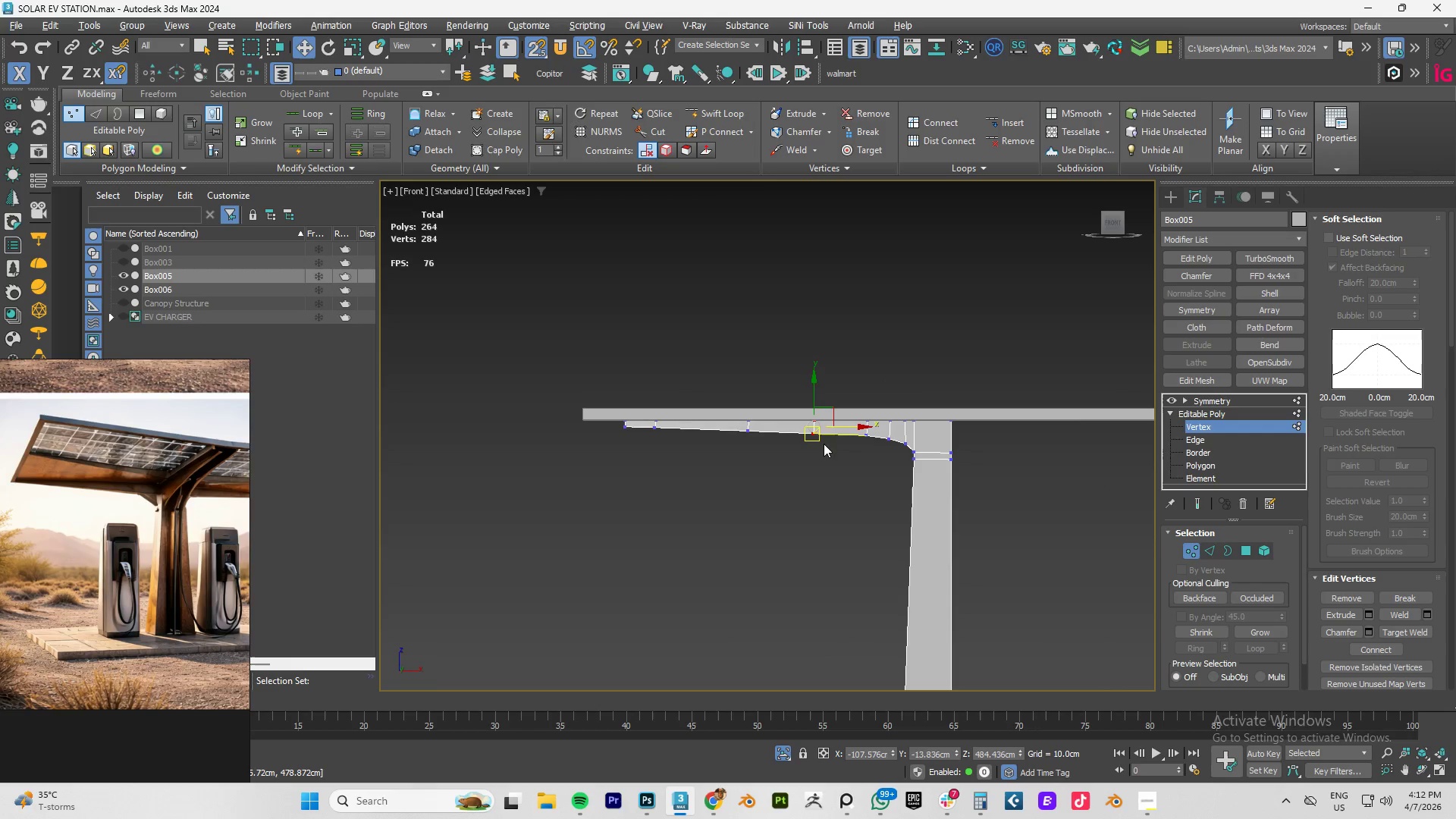 
scroll: coordinate [805, 425], scroll_direction: up, amount: 3.0
 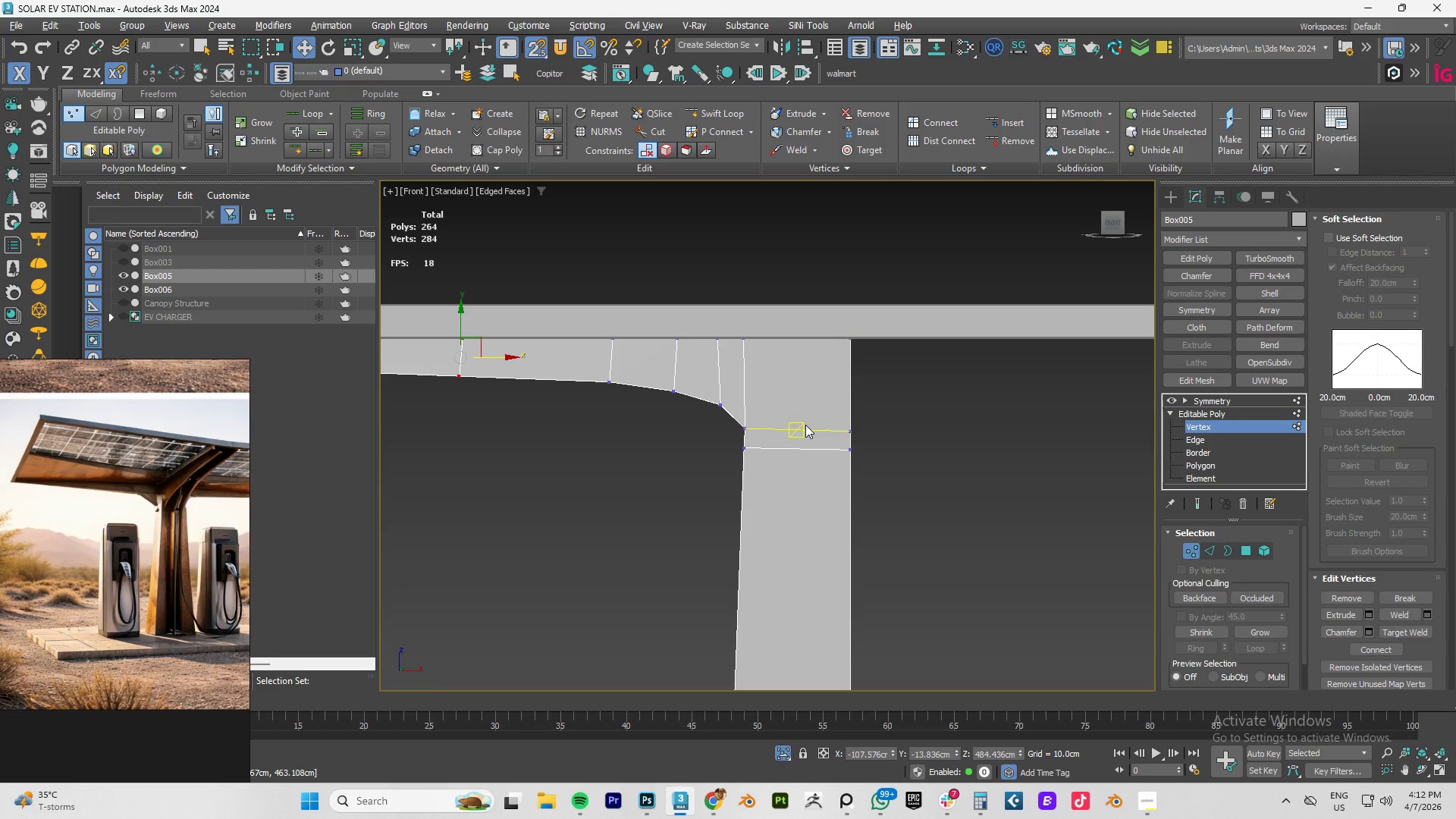 
scroll: coordinate [805, 424], scroll_direction: down, amount: 2.0
 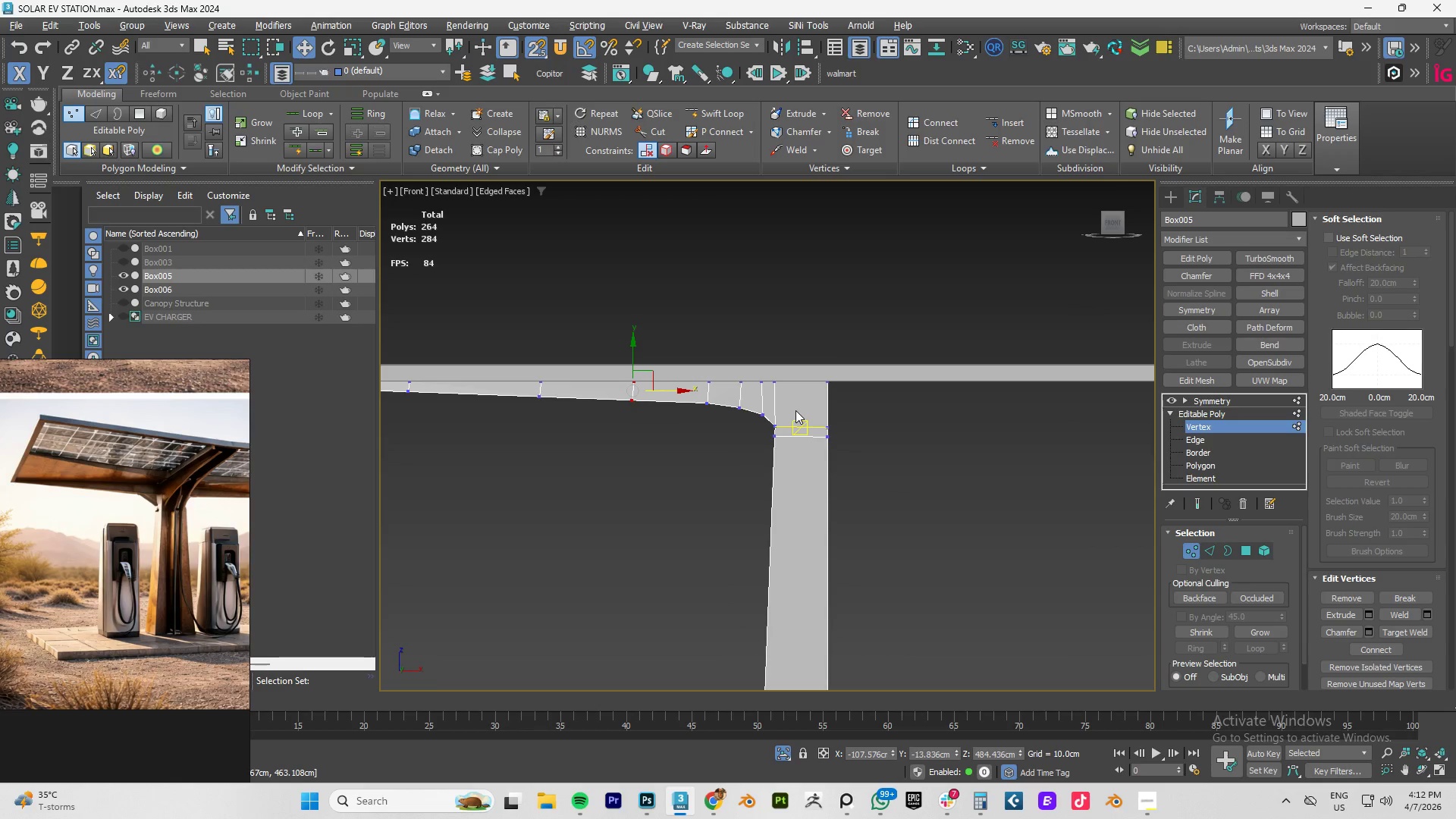 
key(Alt+1)
 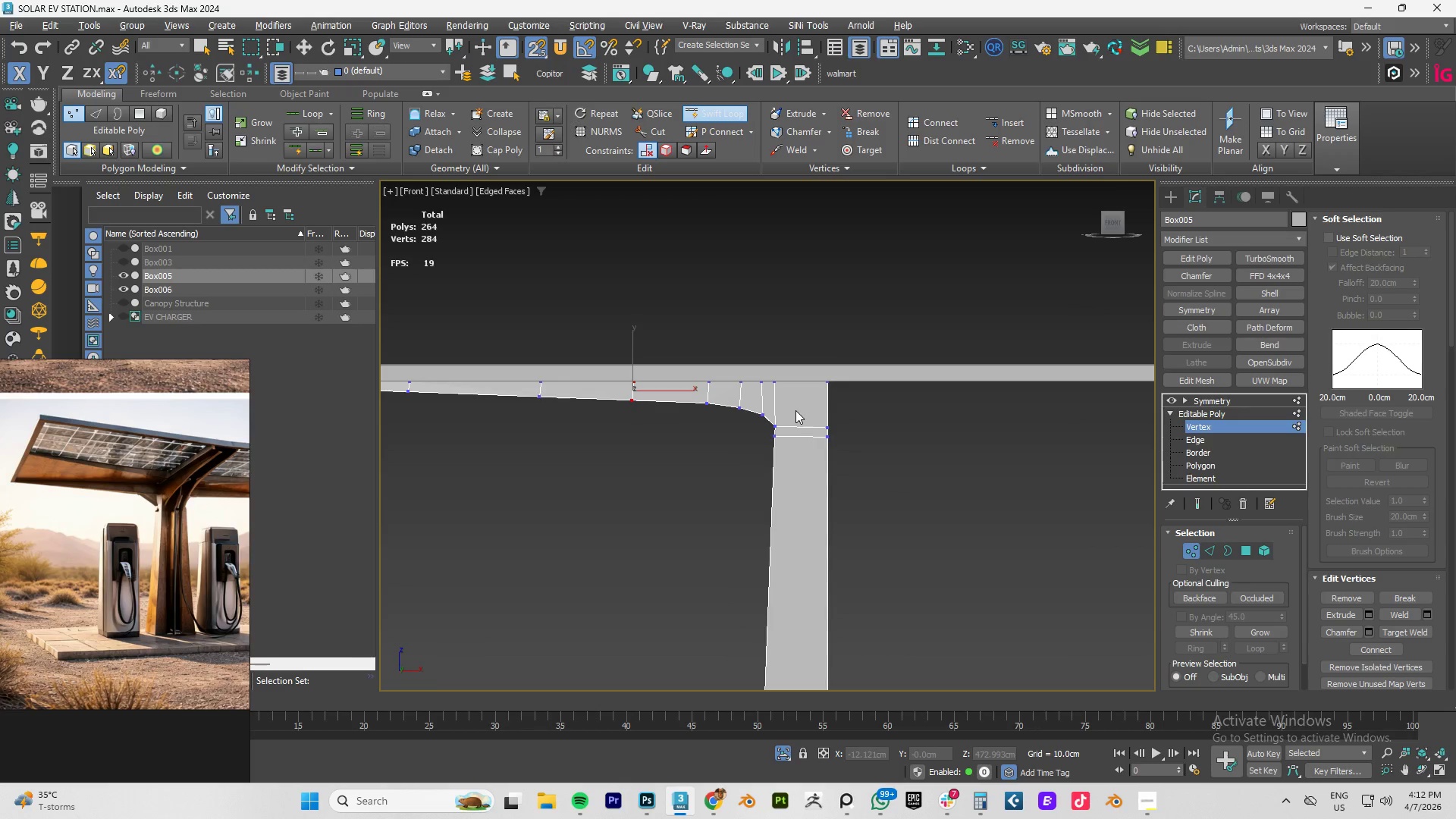 
key(Alt+1)
 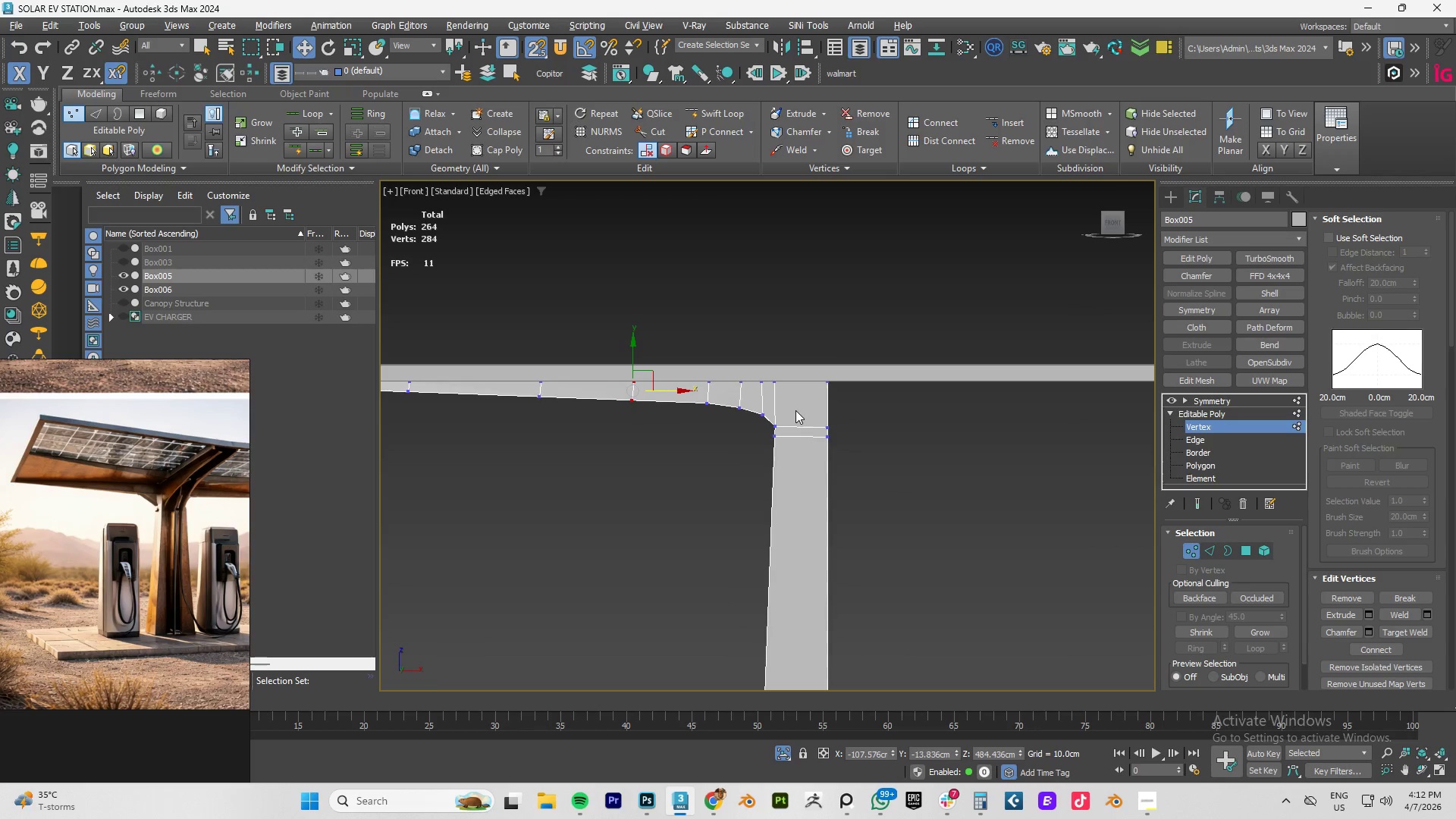 
key(Alt+Q)
 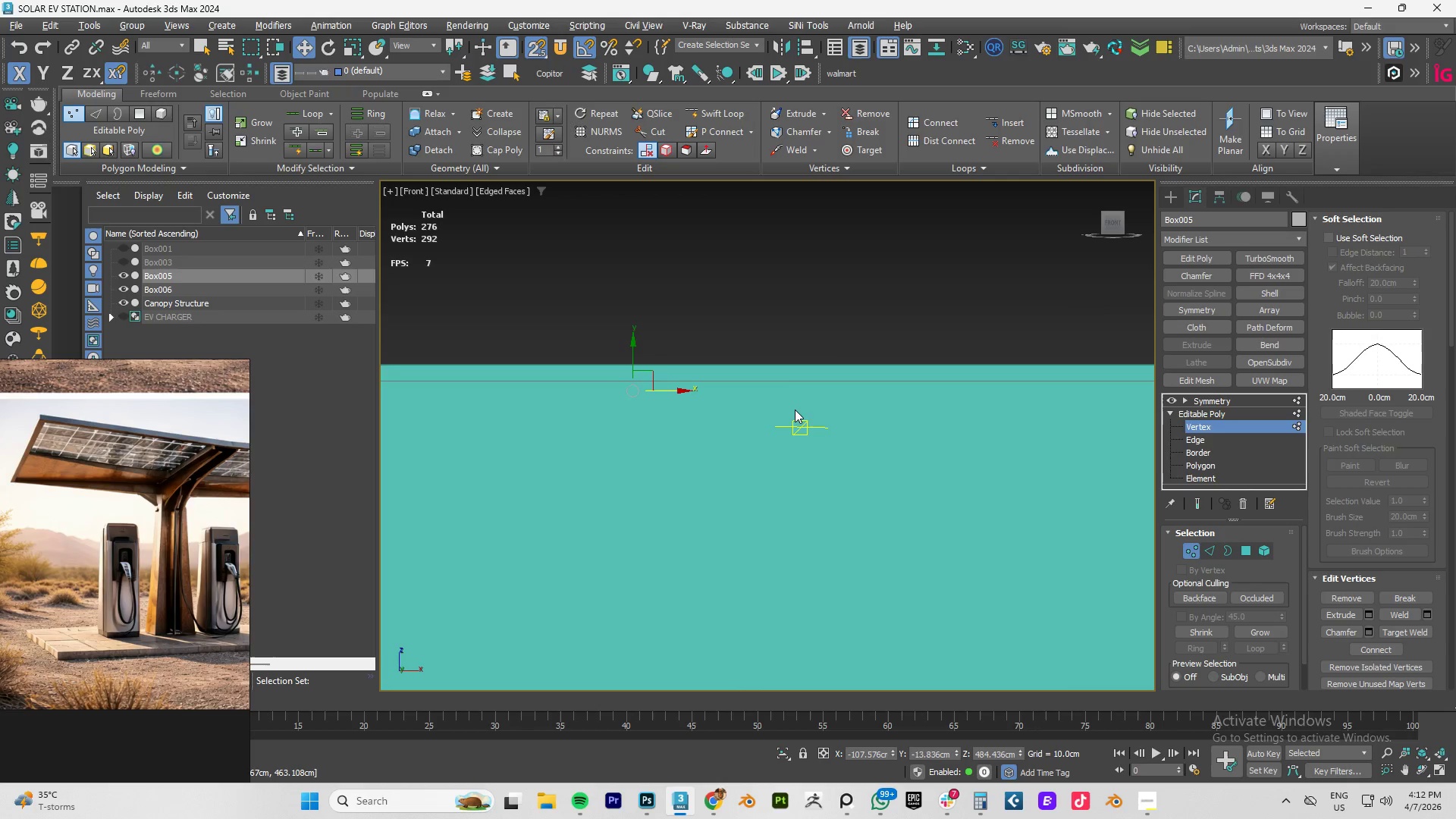 
key(Alt+Q)
 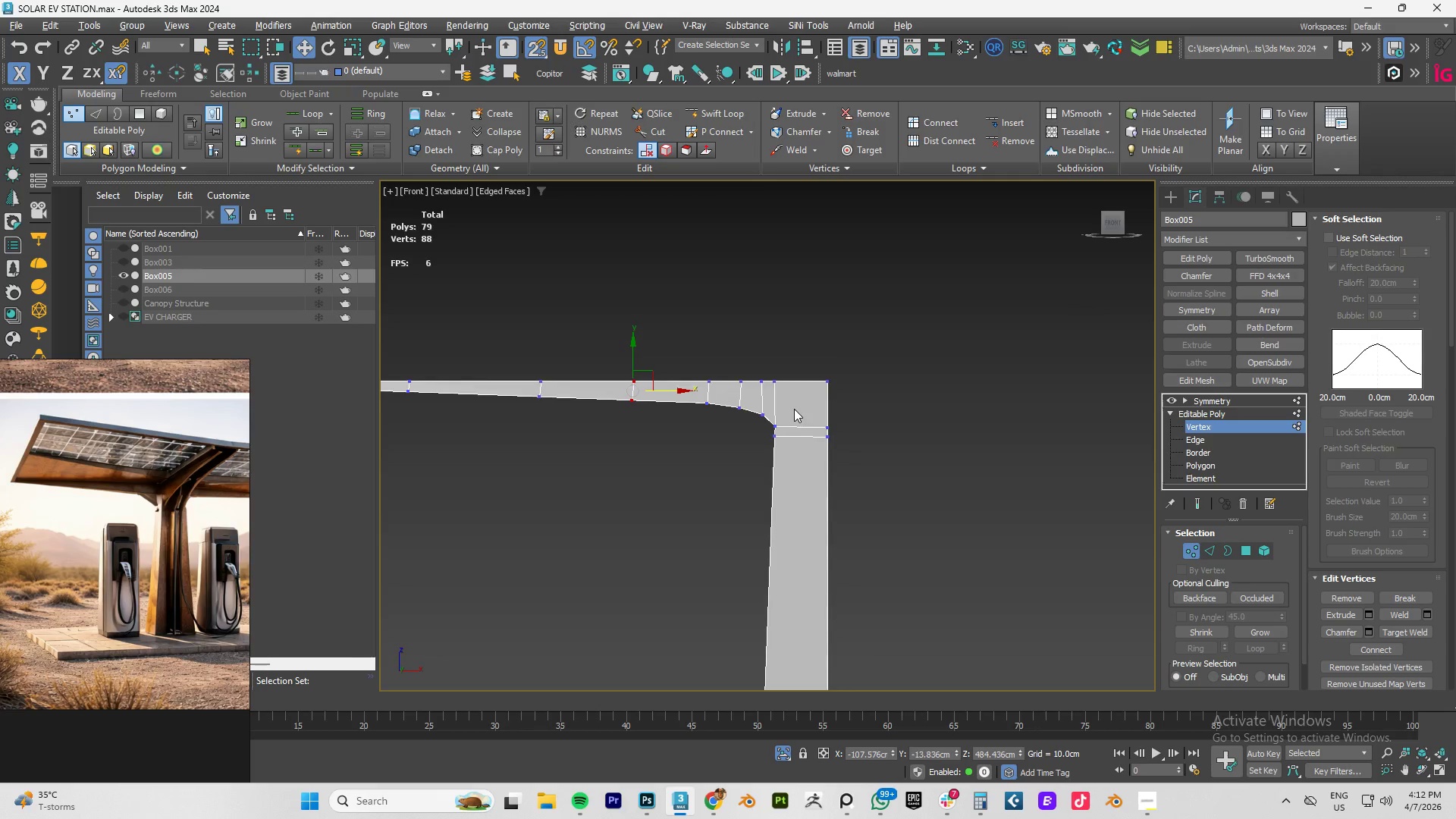 
hold_key(key=AltLeft, duration=1.5)
 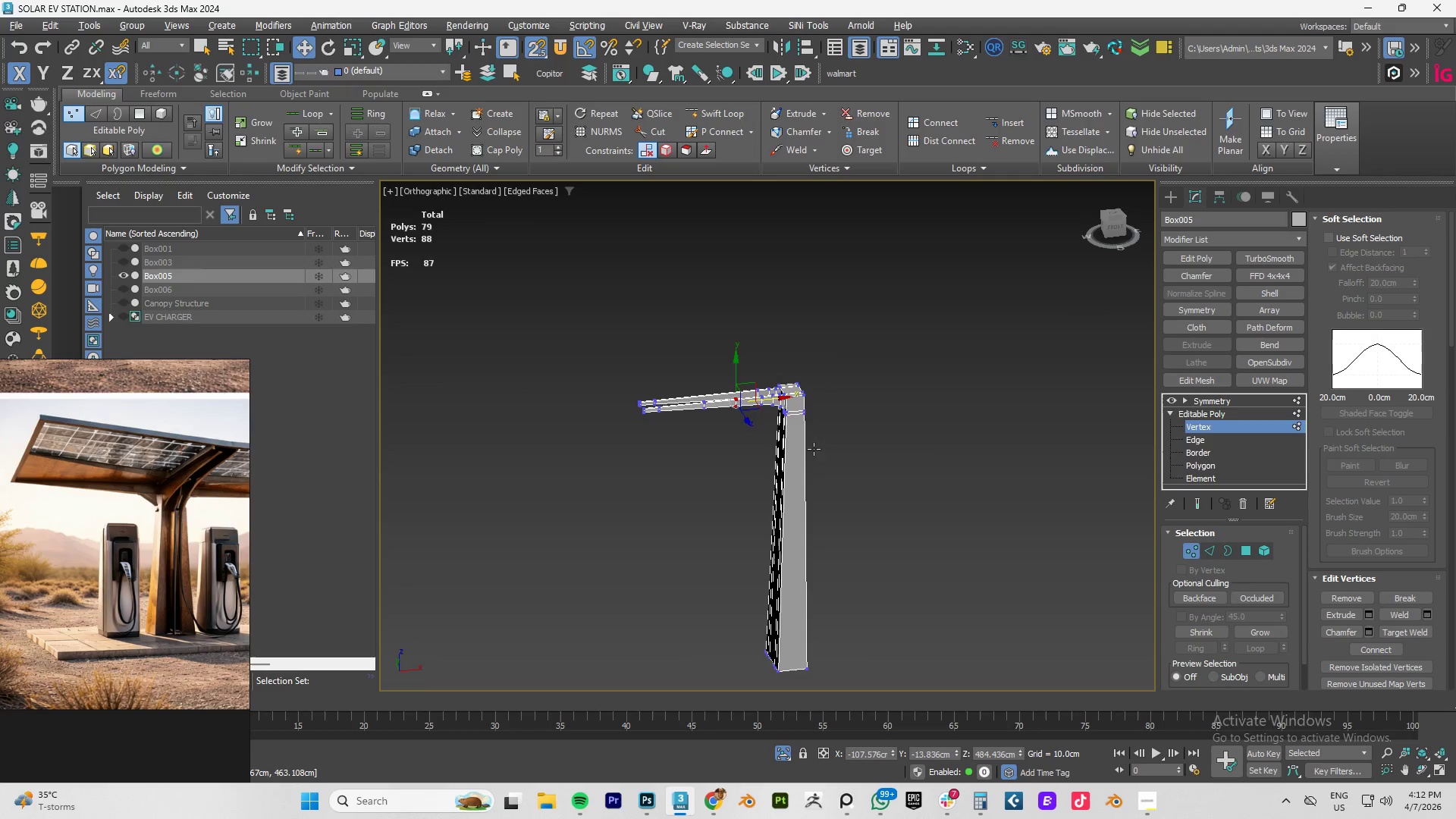 
scroll: coordinate [792, 409], scroll_direction: down, amount: 3.0
 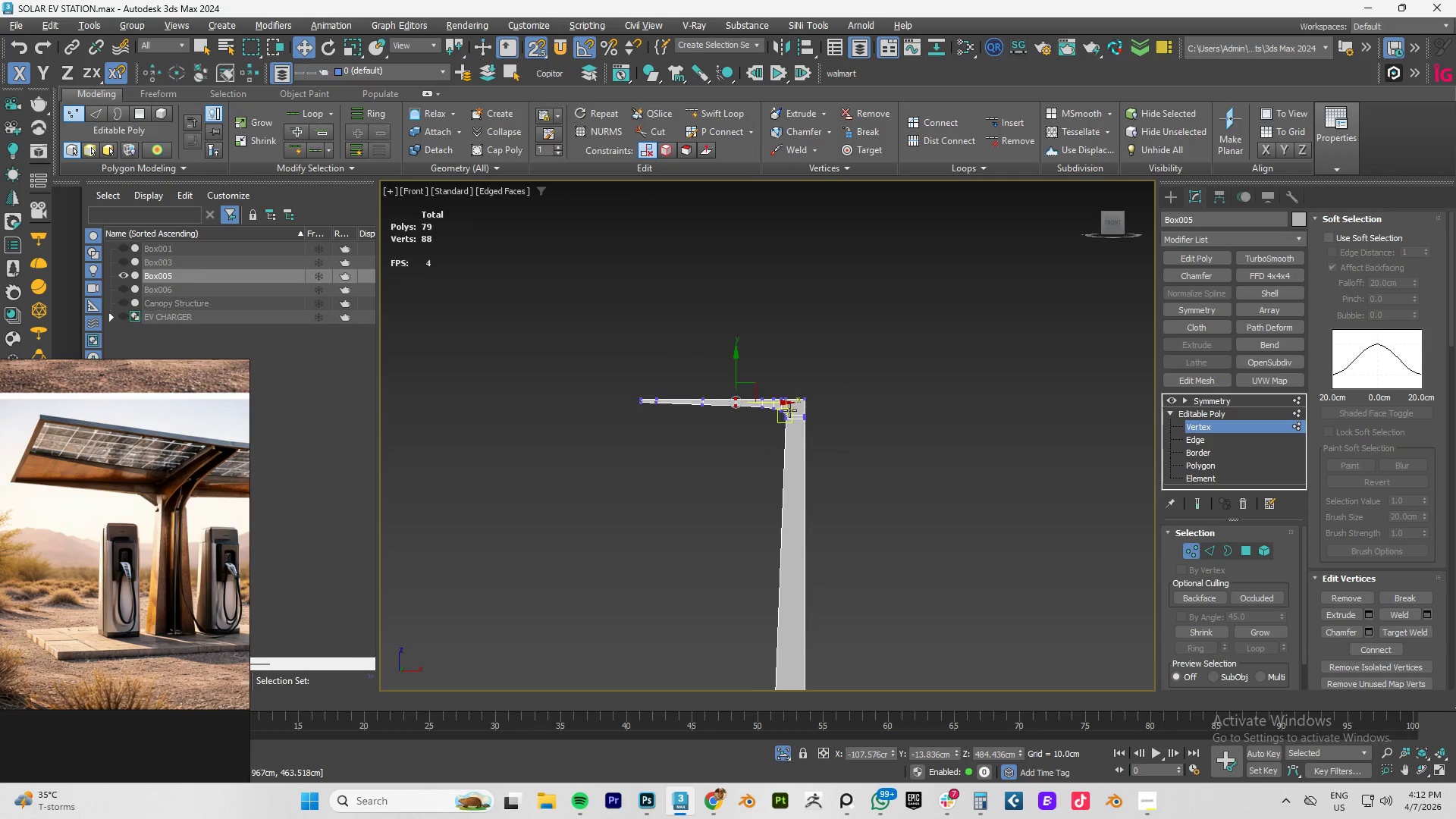 
hold_key(key=AltLeft, duration=0.58)
 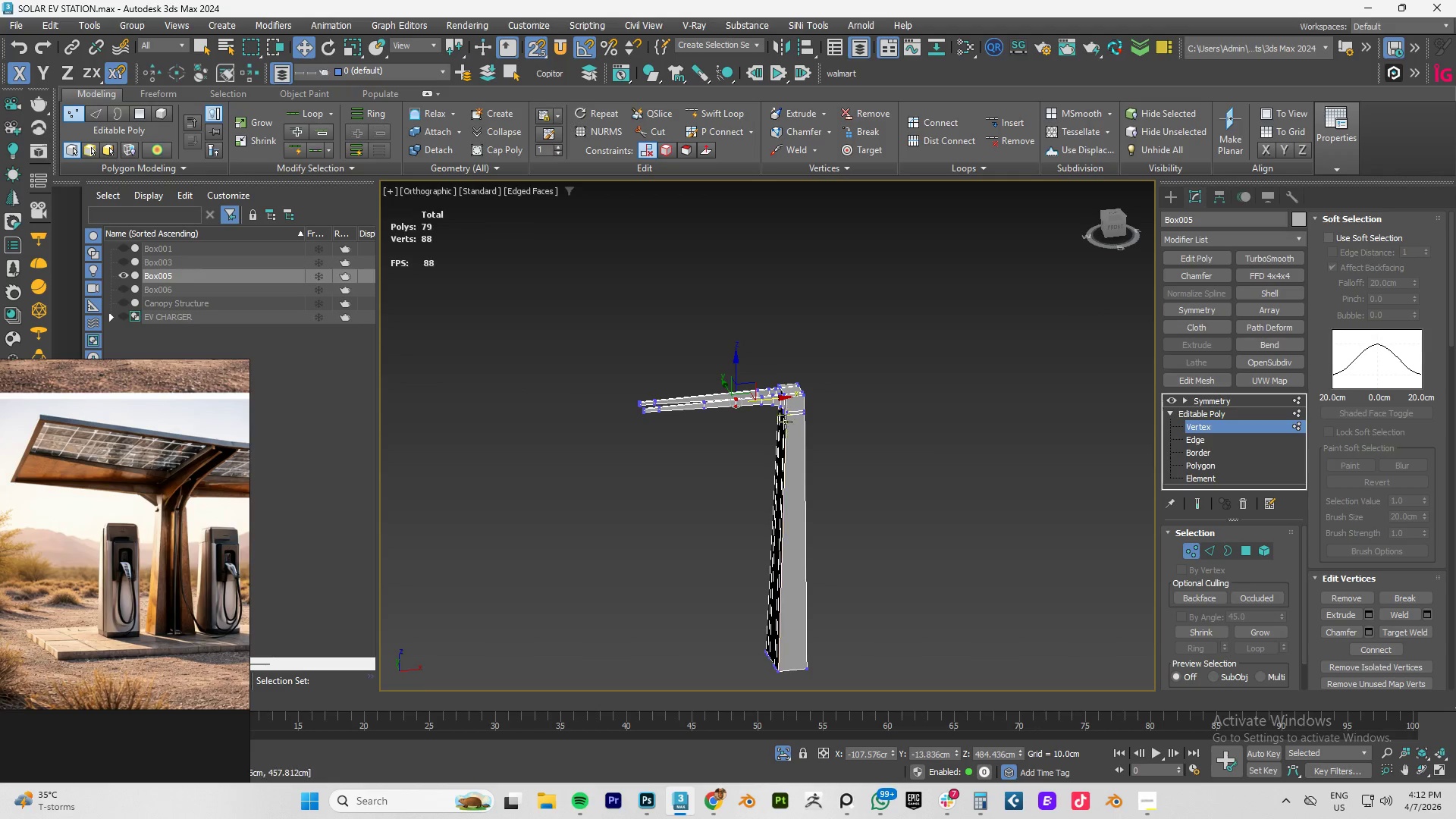 
hold_key(key=AltLeft, duration=1.5)
 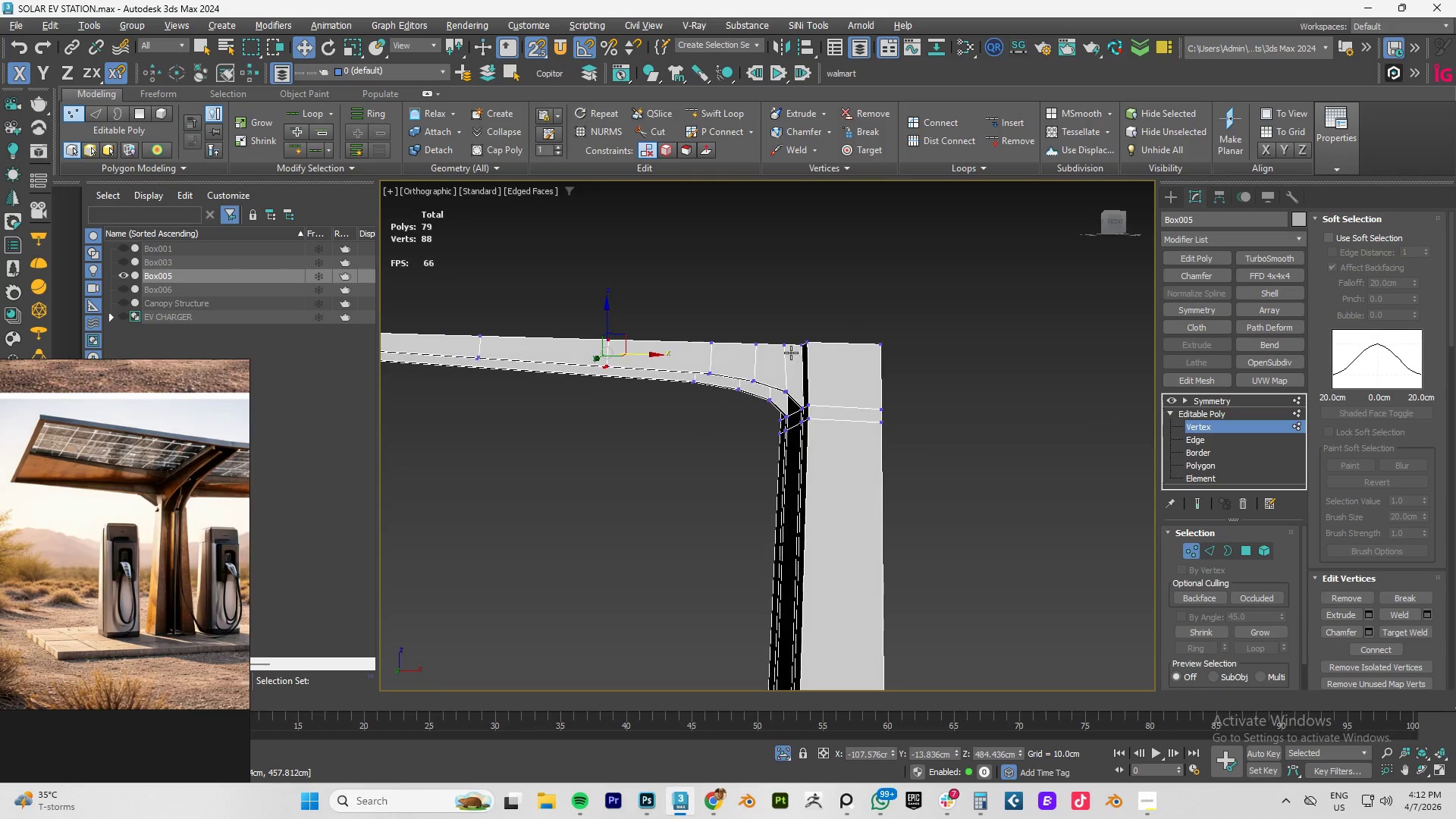 
scroll: coordinate [789, 406], scroll_direction: up, amount: 4.0
 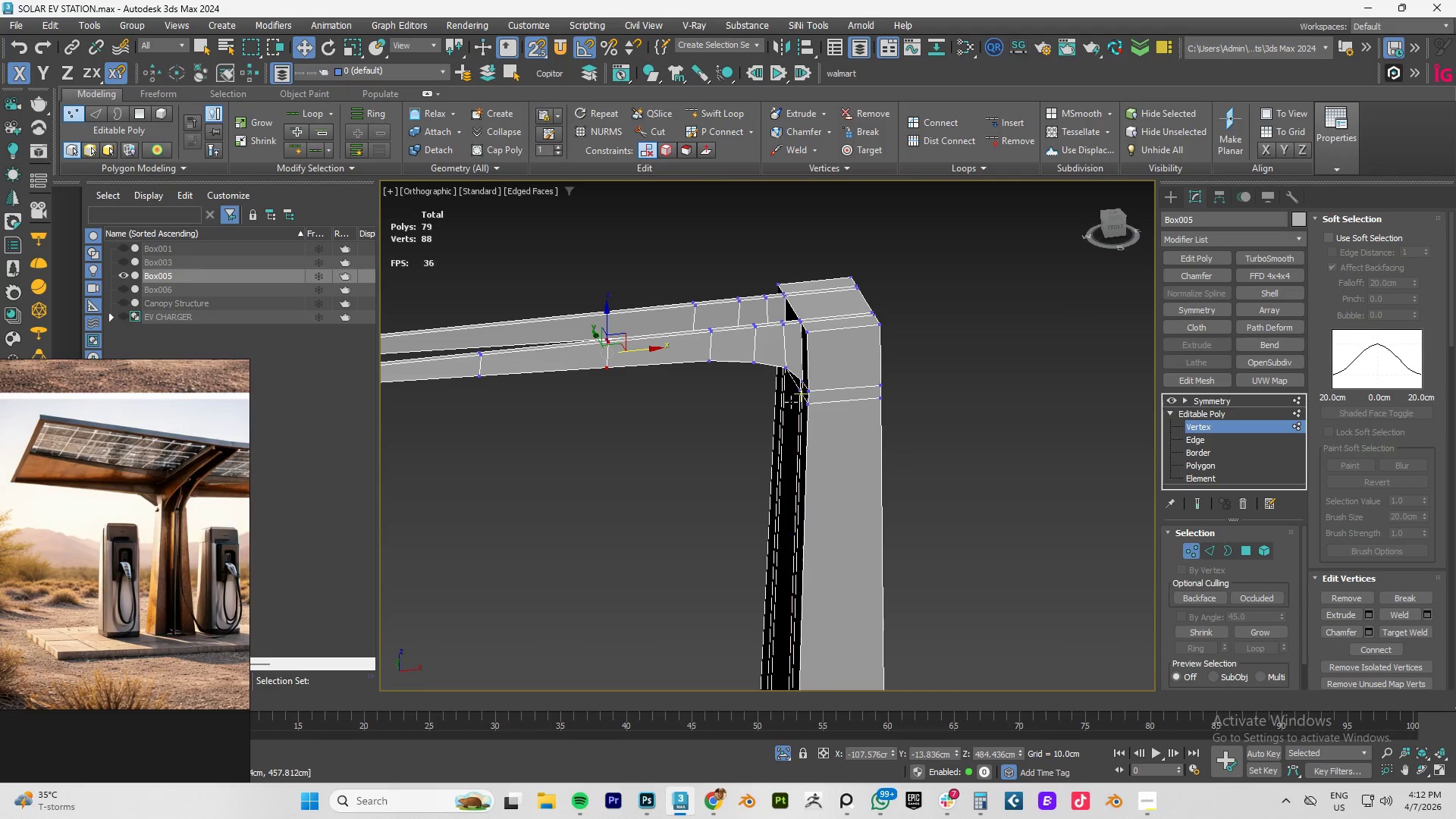 
hold_key(key=AltLeft, duration=1.51)
 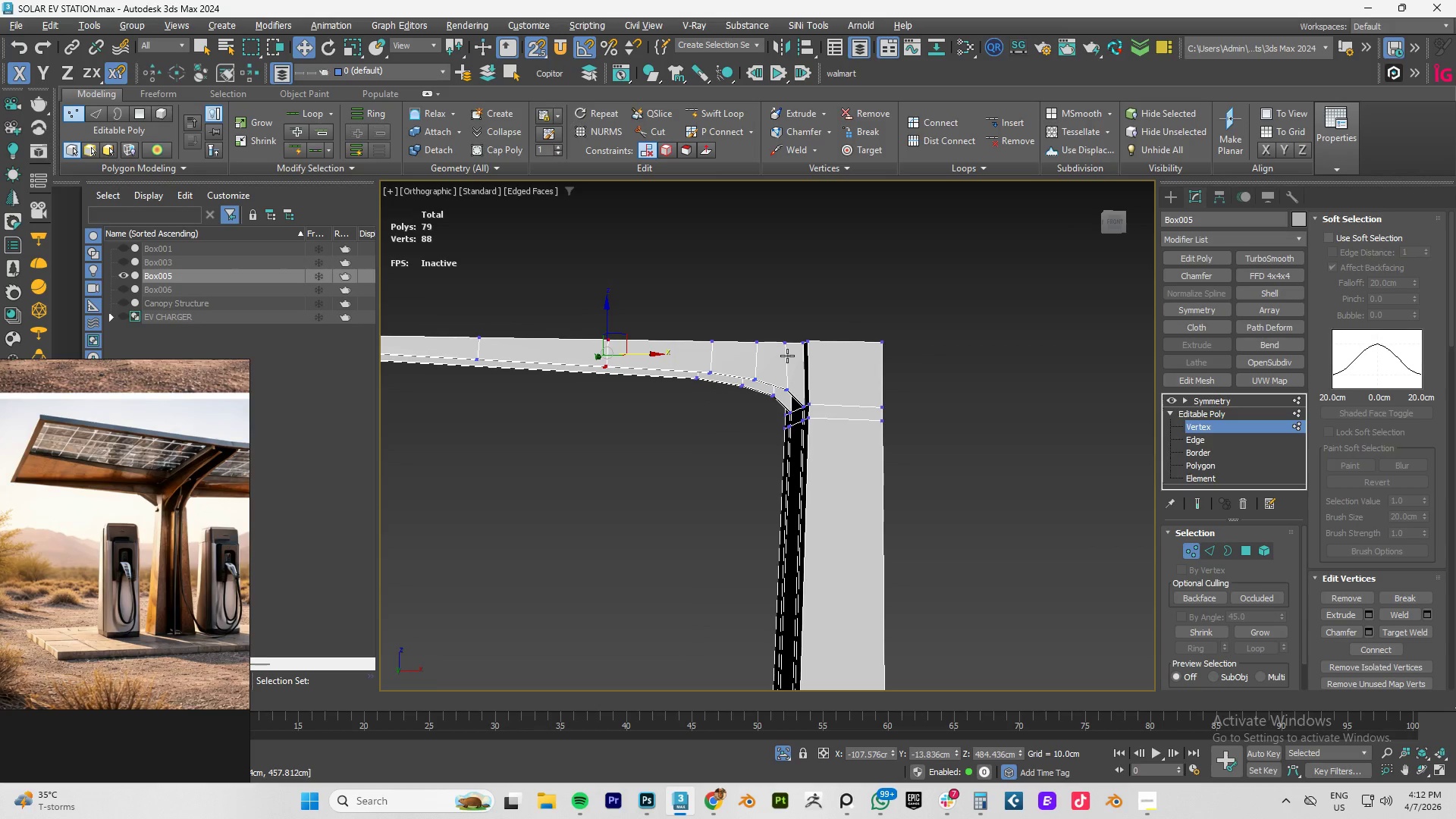 
hold_key(key=AltLeft, duration=1.5)
 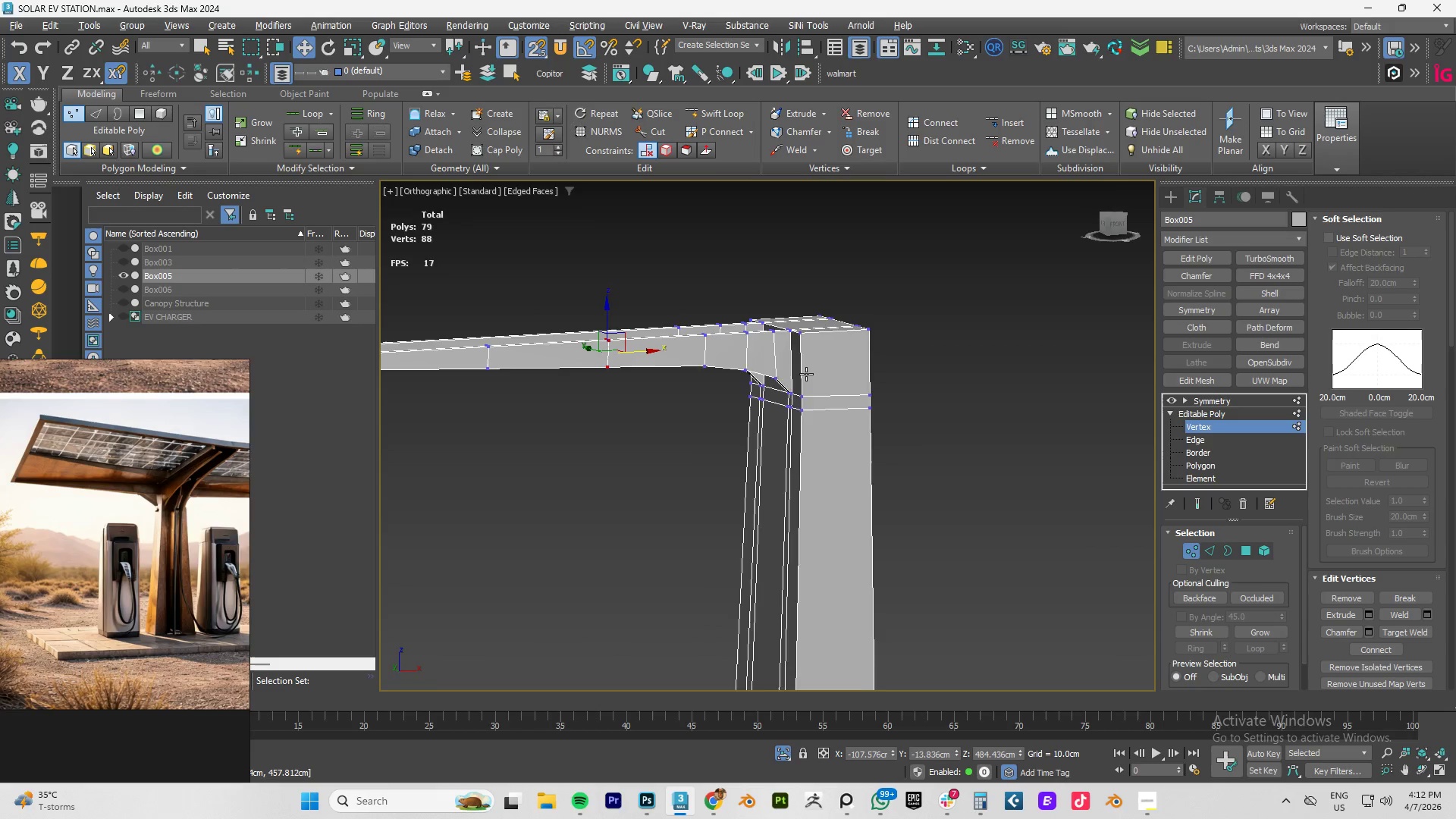 
hold_key(key=AltLeft, duration=1.52)
 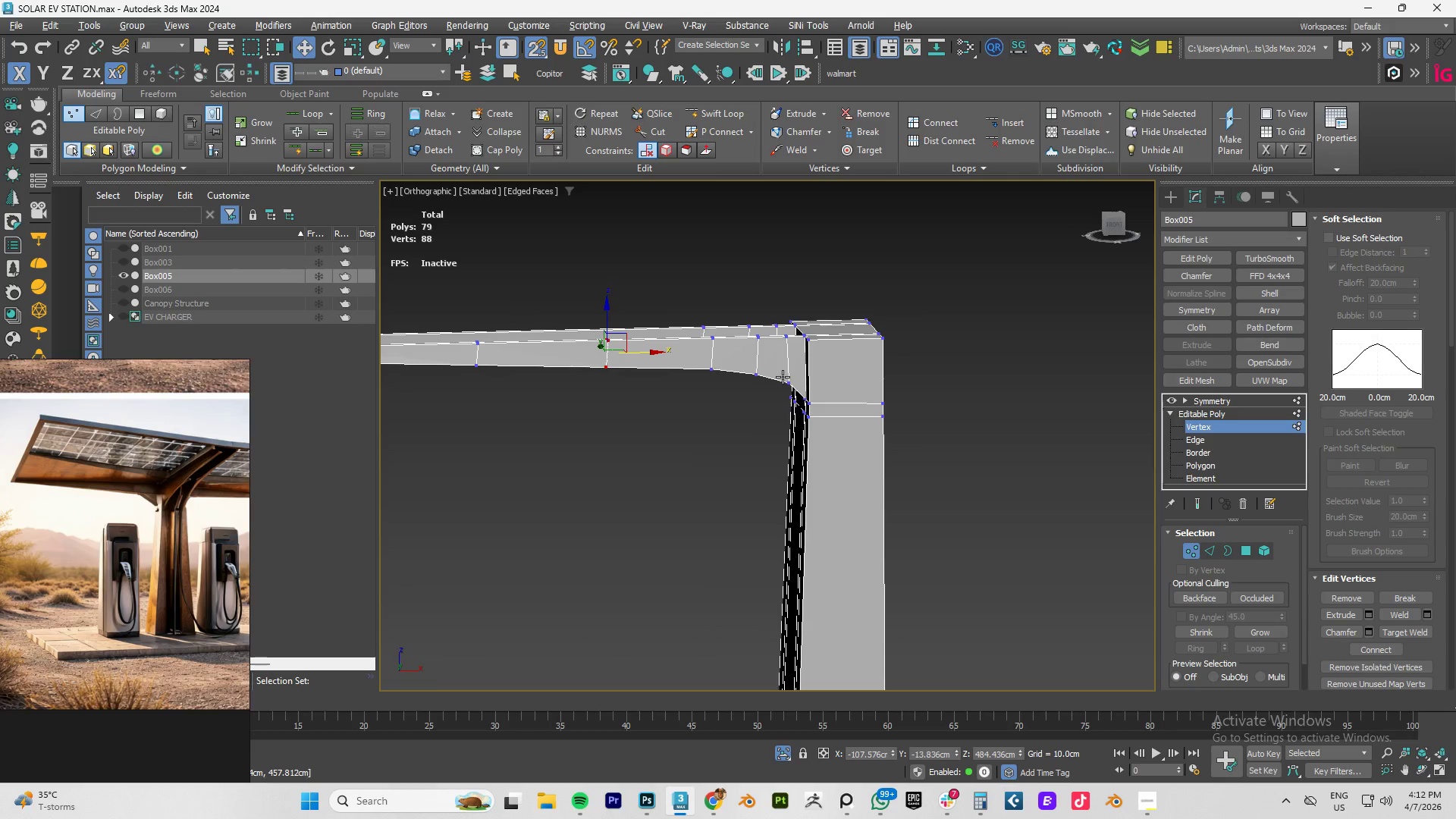 
hold_key(key=AltLeft, duration=1.52)
 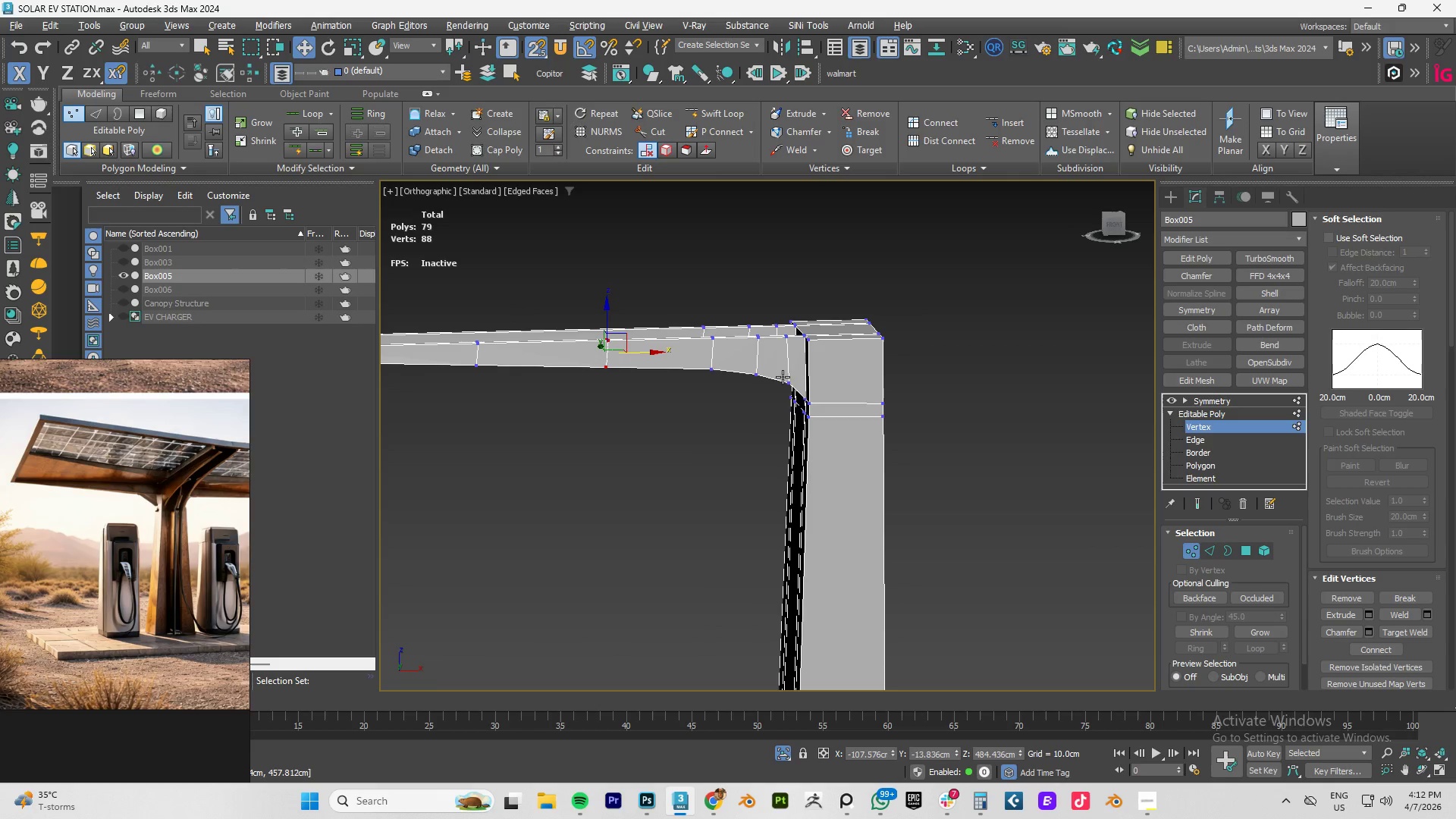 
hold_key(key=AltLeft, duration=0.64)
 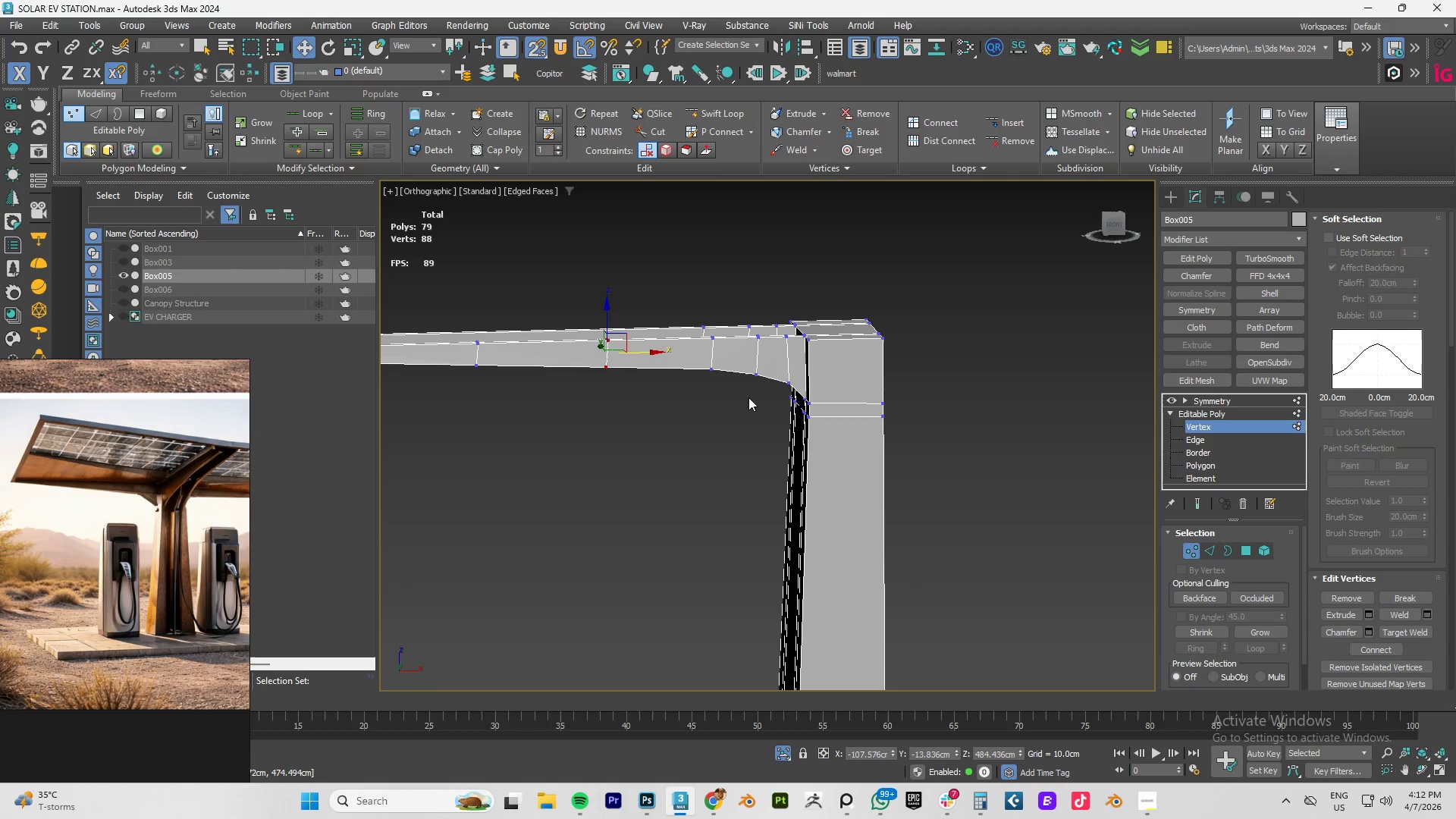 
hold_key(key=AltLeft, duration=1.01)
 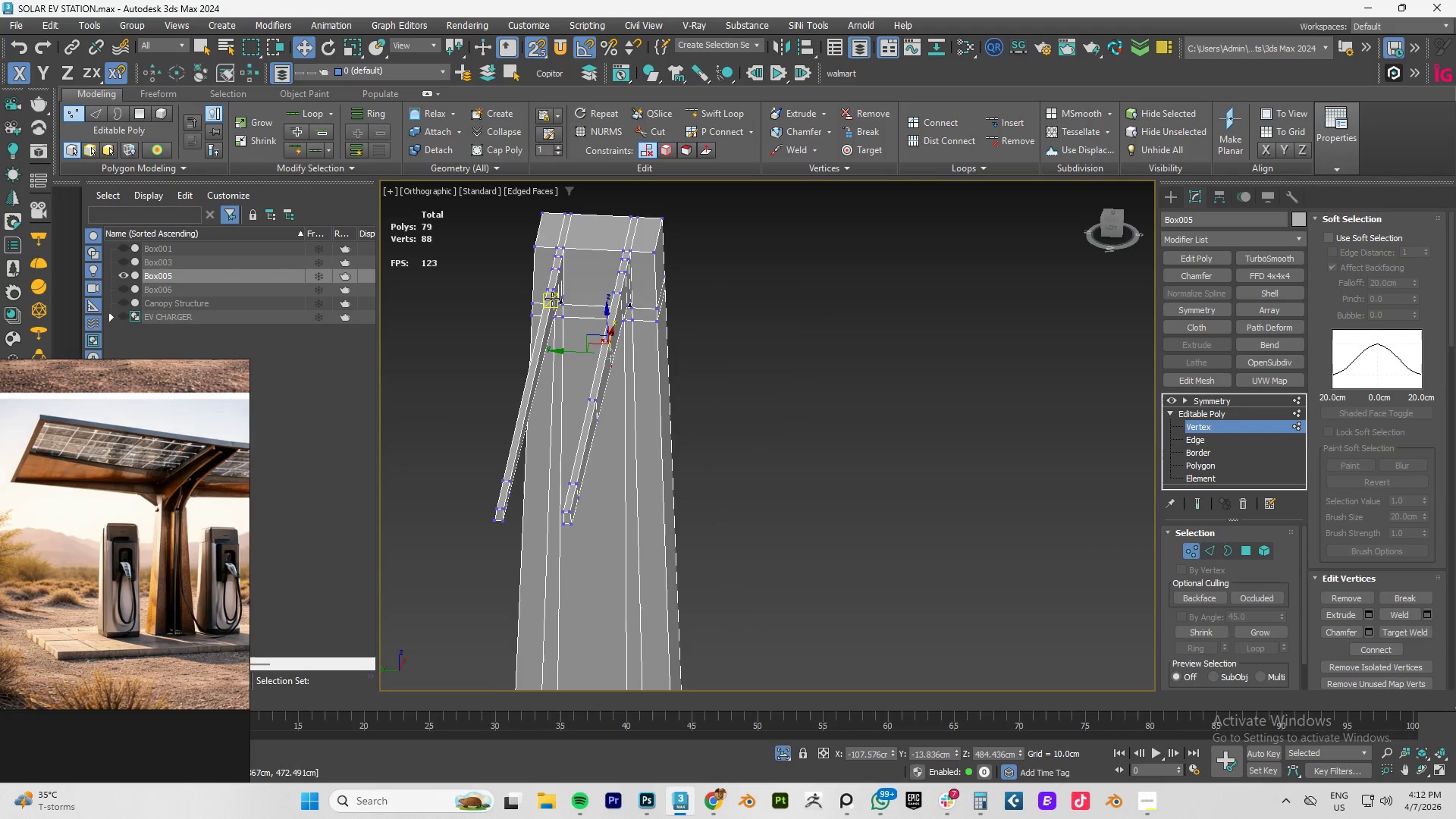 
hold_key(key=AltLeft, duration=0.53)
 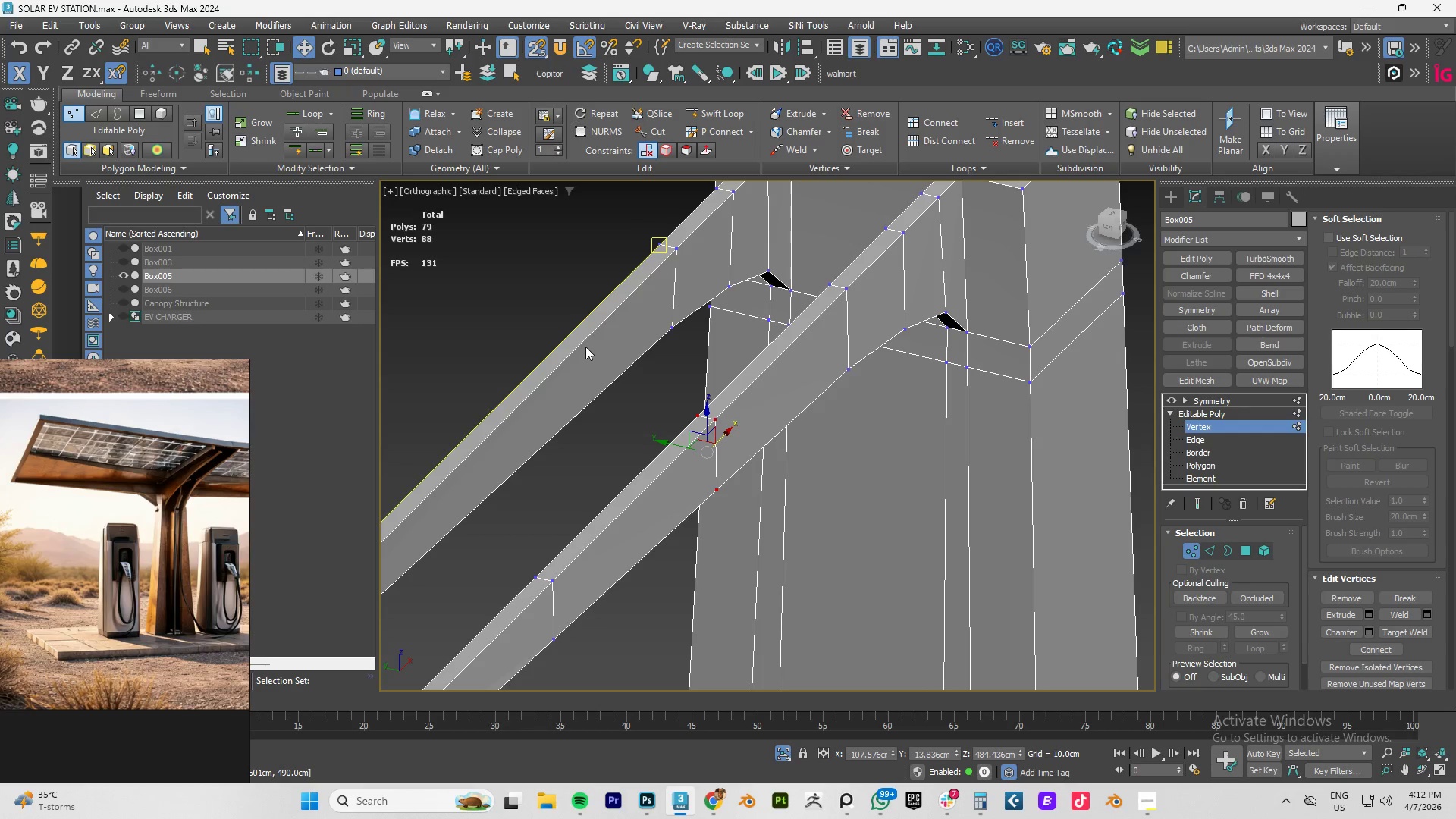 
scroll: coordinate [552, 299], scroll_direction: up, amount: 3.0
 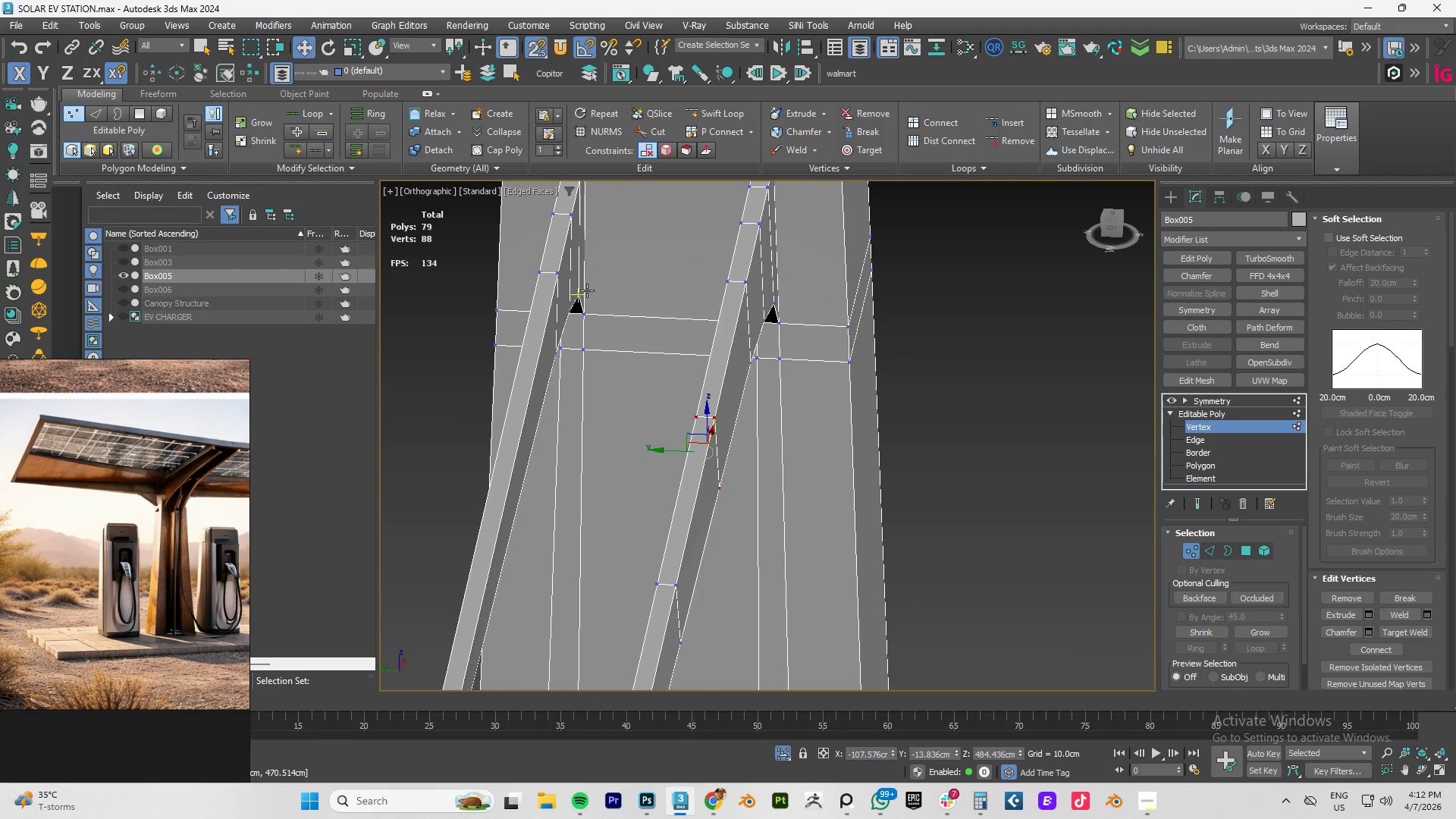 
scroll: coordinate [770, 309], scroll_direction: down, amount: 3.0
 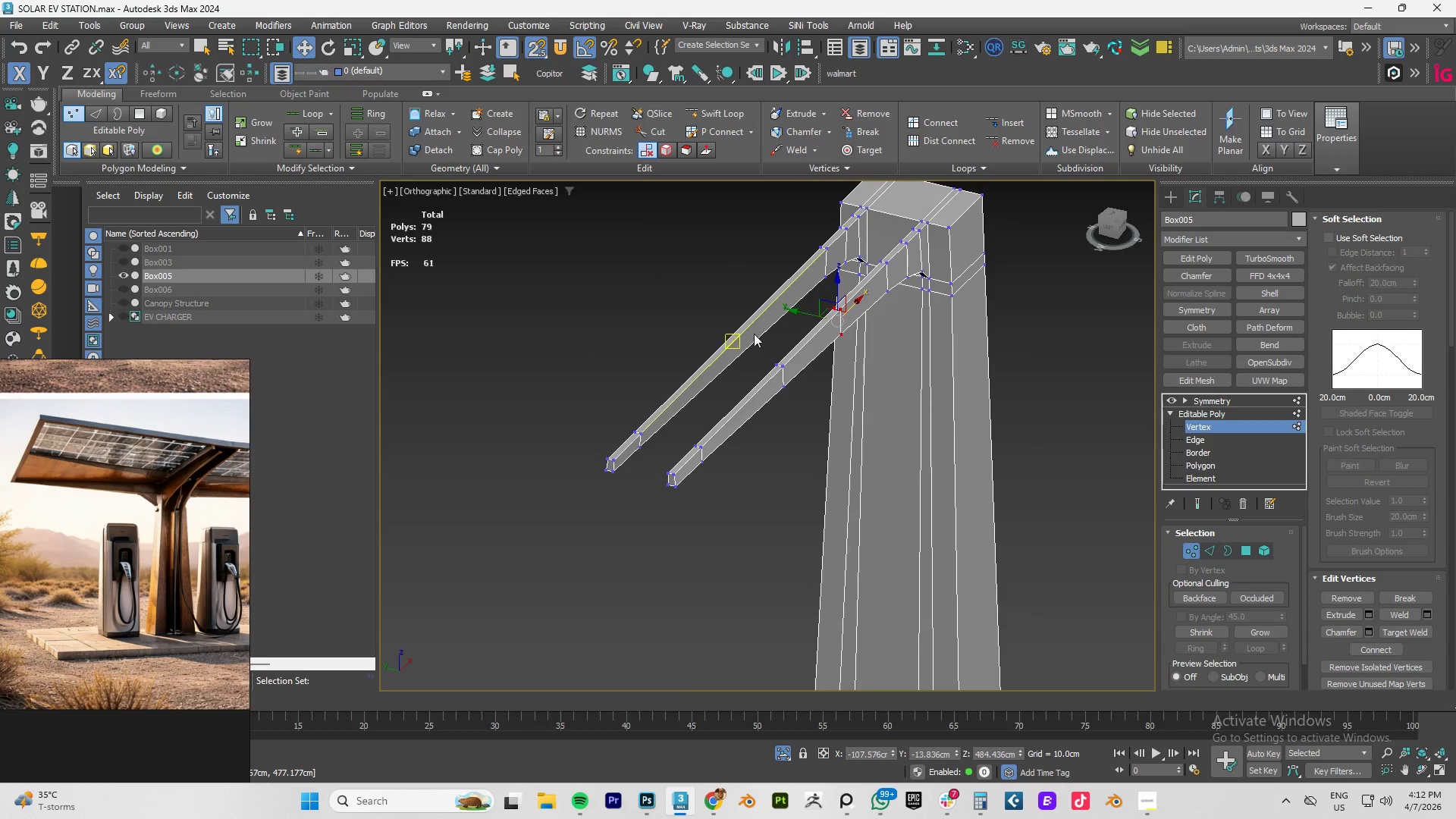 
scroll: coordinate [657, 433], scroll_direction: up, amount: 3.0
 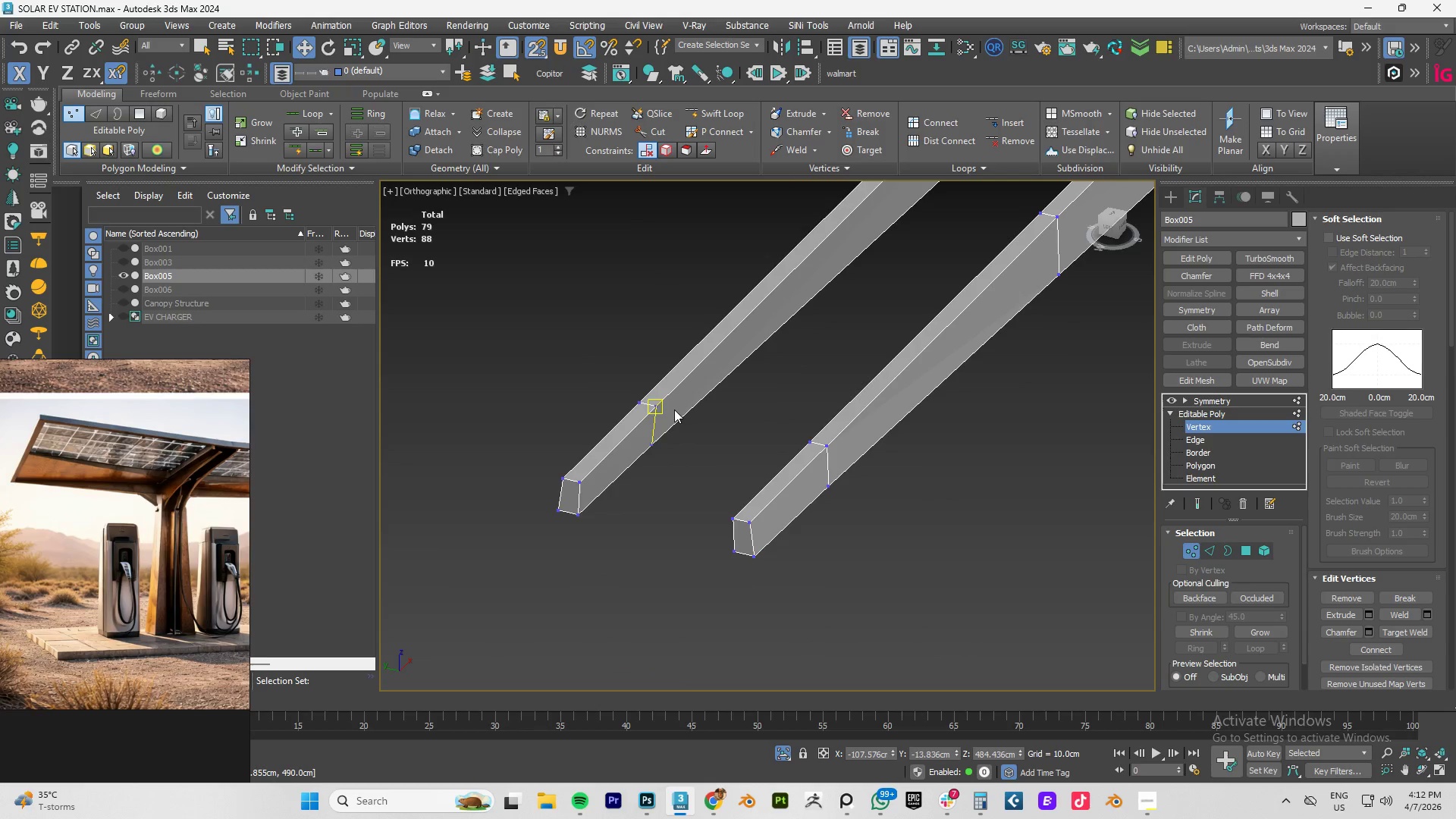 
wait(6.73)
 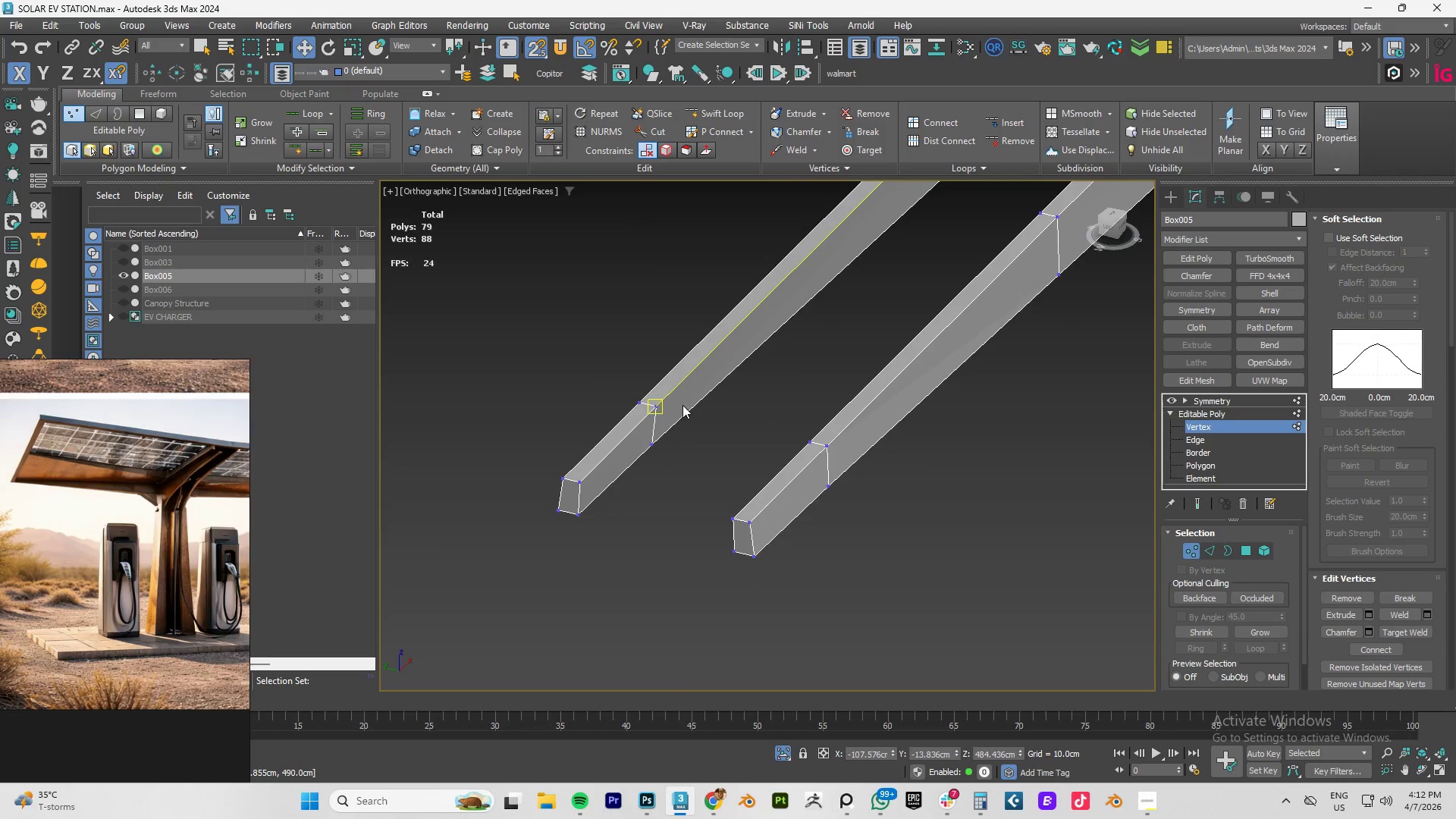 
scroll: coordinate [588, 472], scroll_direction: up, amount: 3.0
 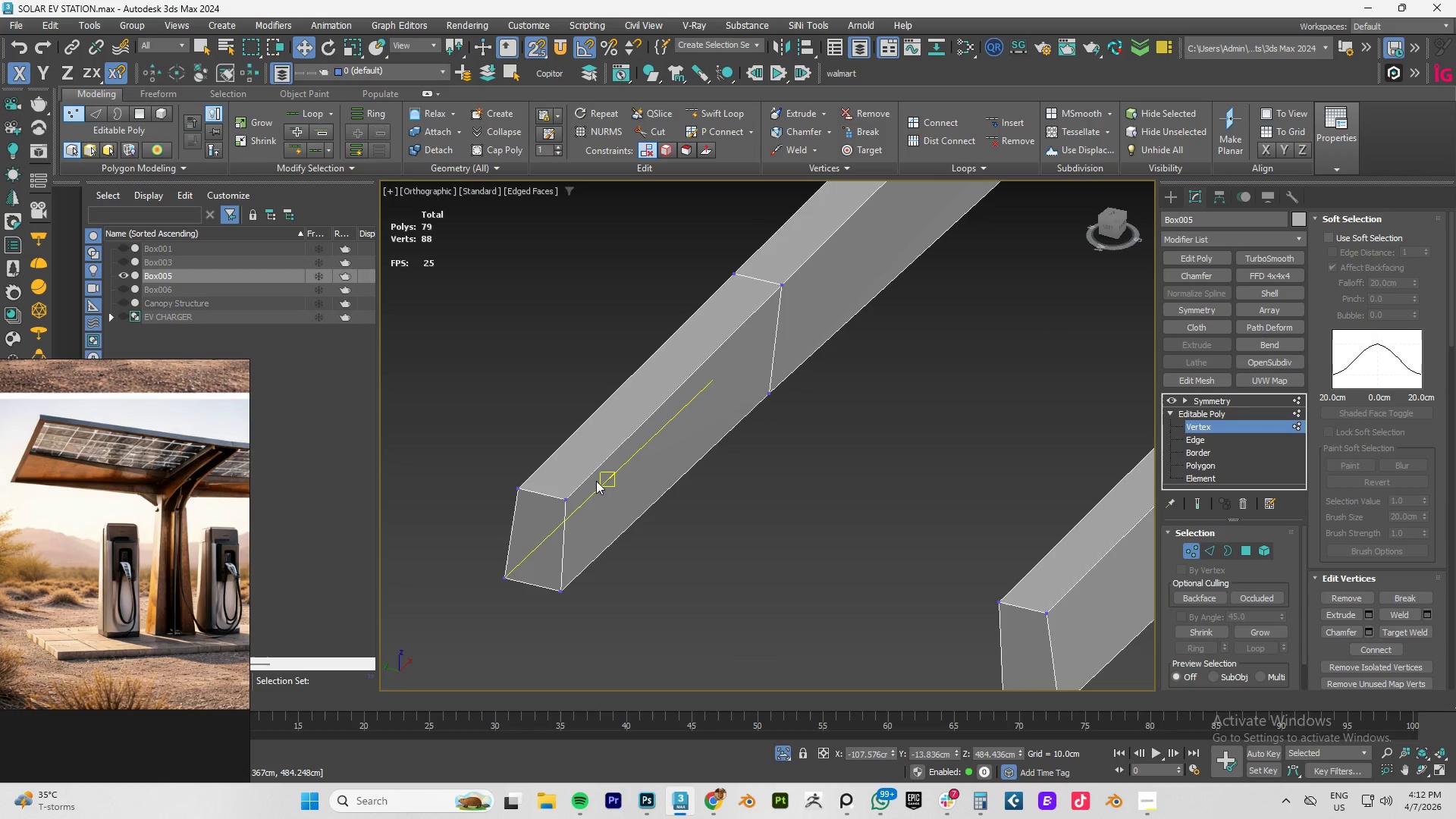 
key(Alt+1)
 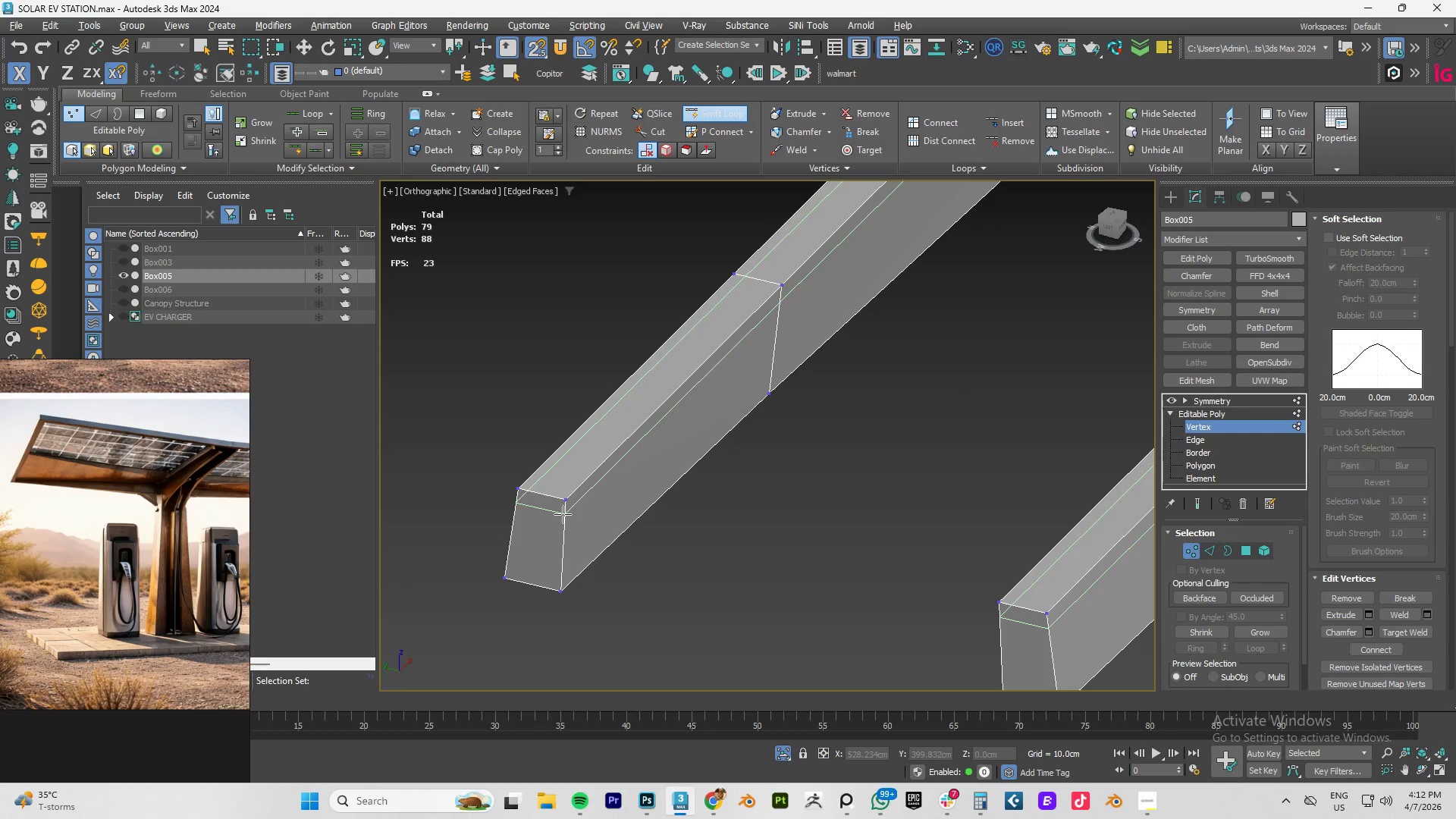 
left_click([563, 514])
 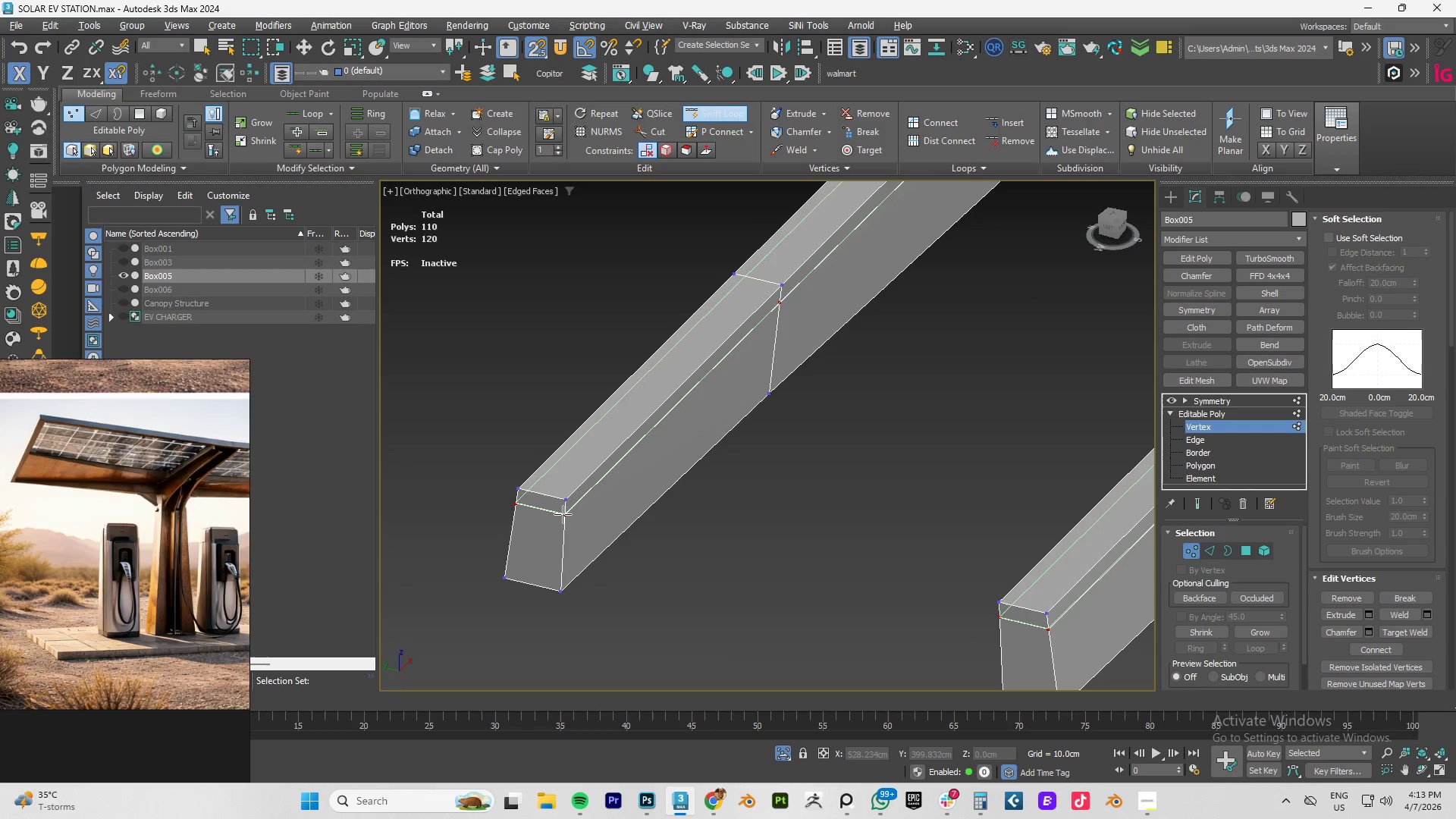 
right_click([563, 514])
 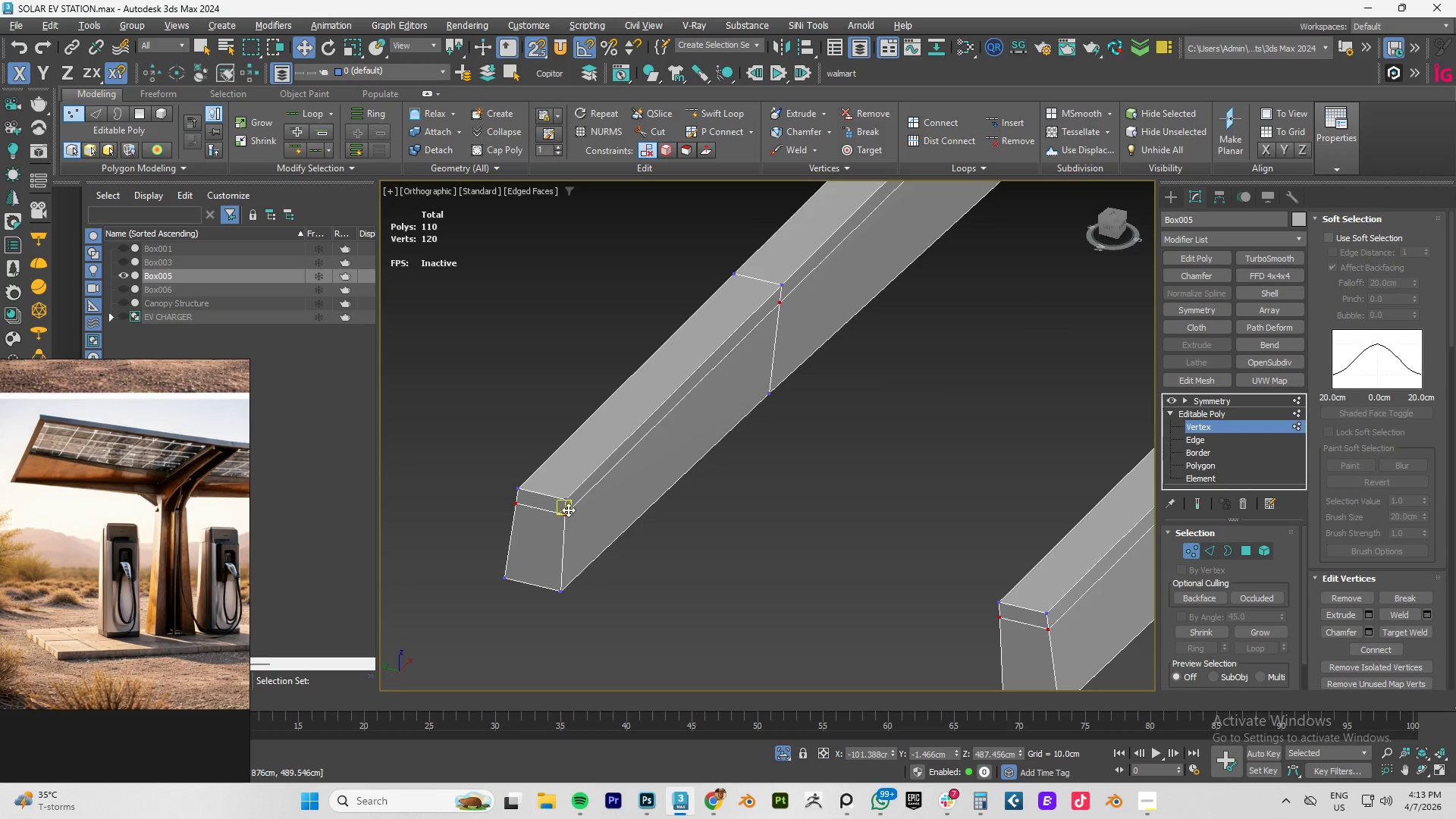 
key(4)
 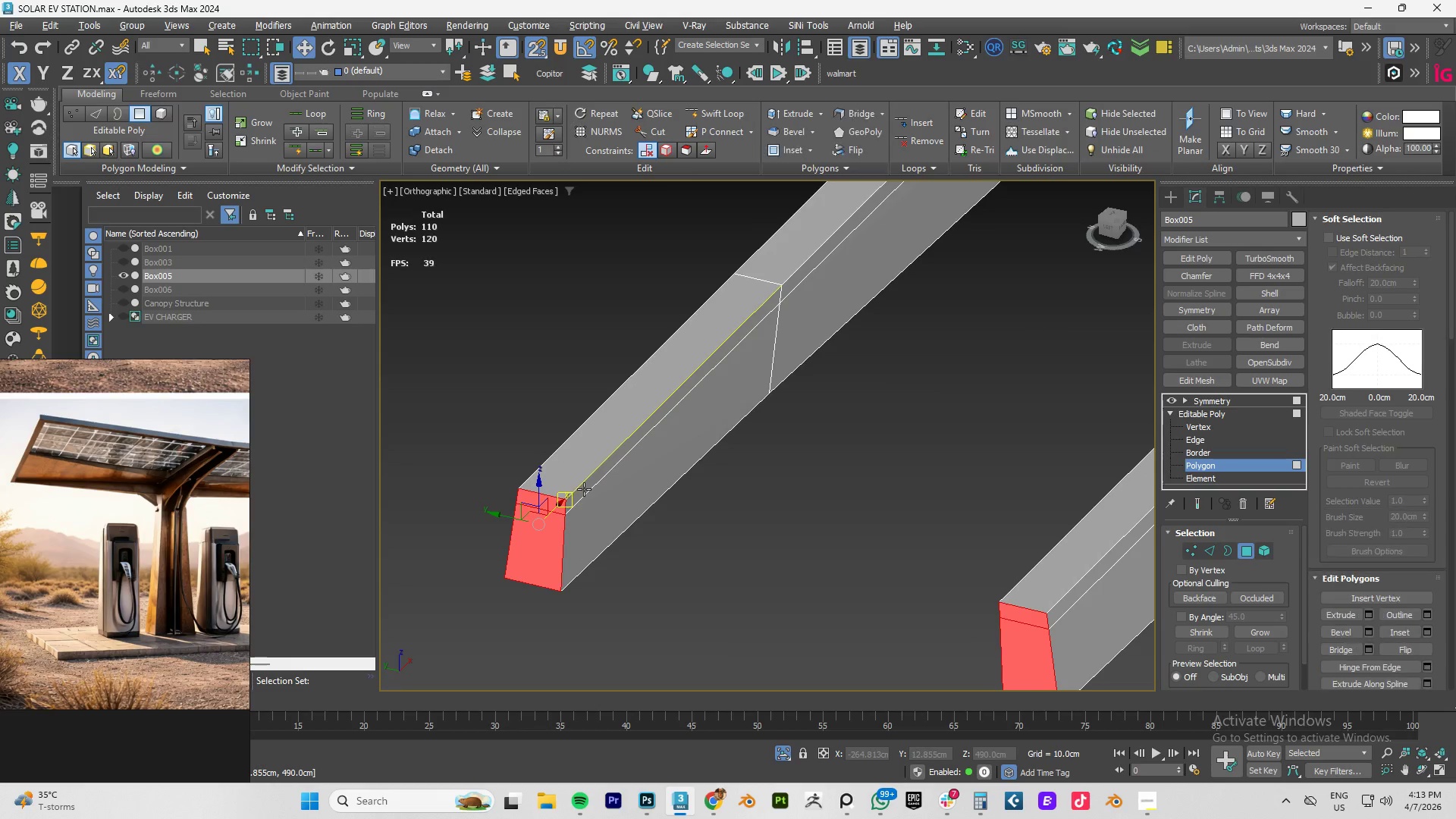 
left_click([584, 489])
 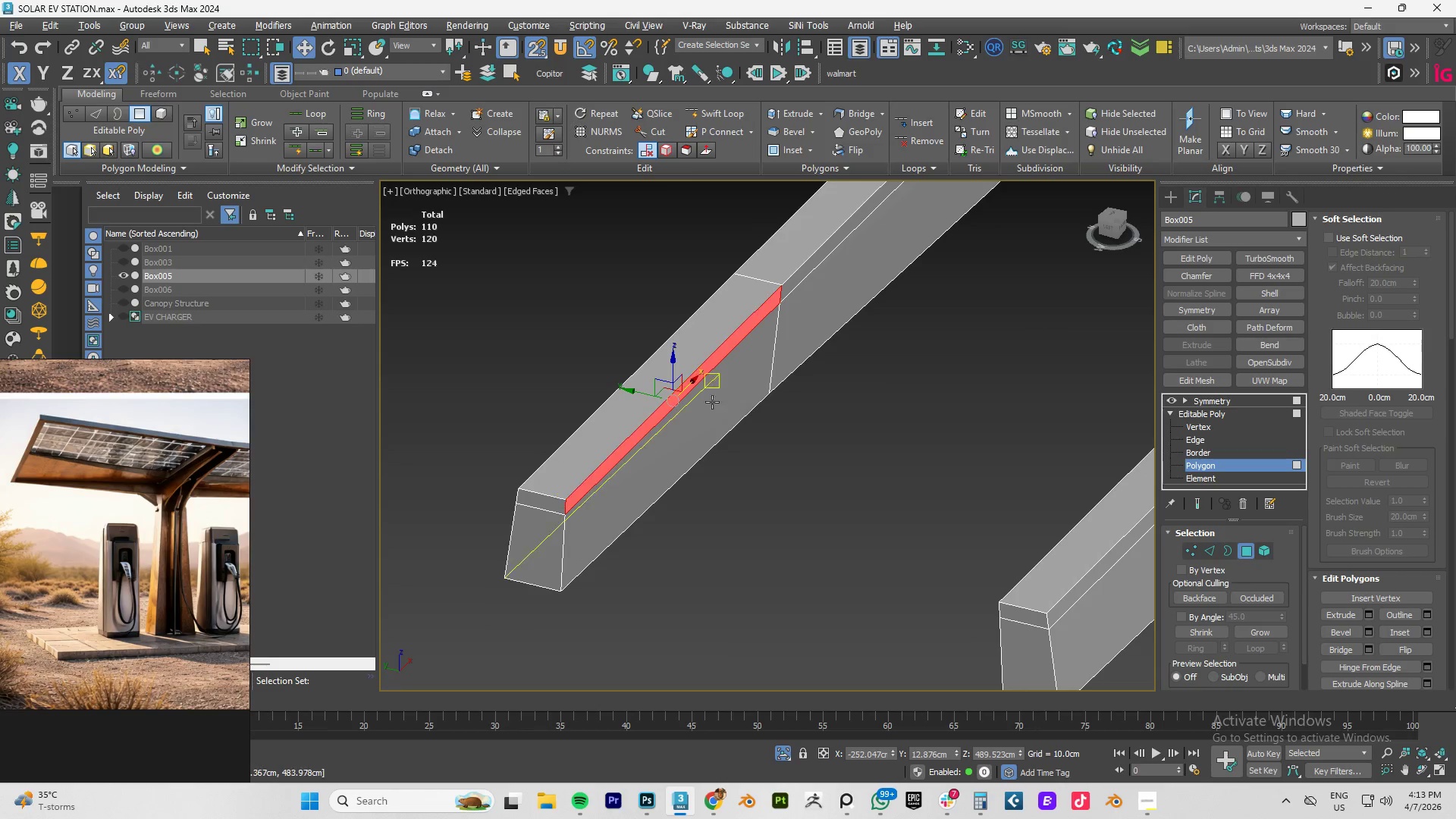 
hold_key(key=ControlLeft, duration=1.42)
left_click([802, 275])
 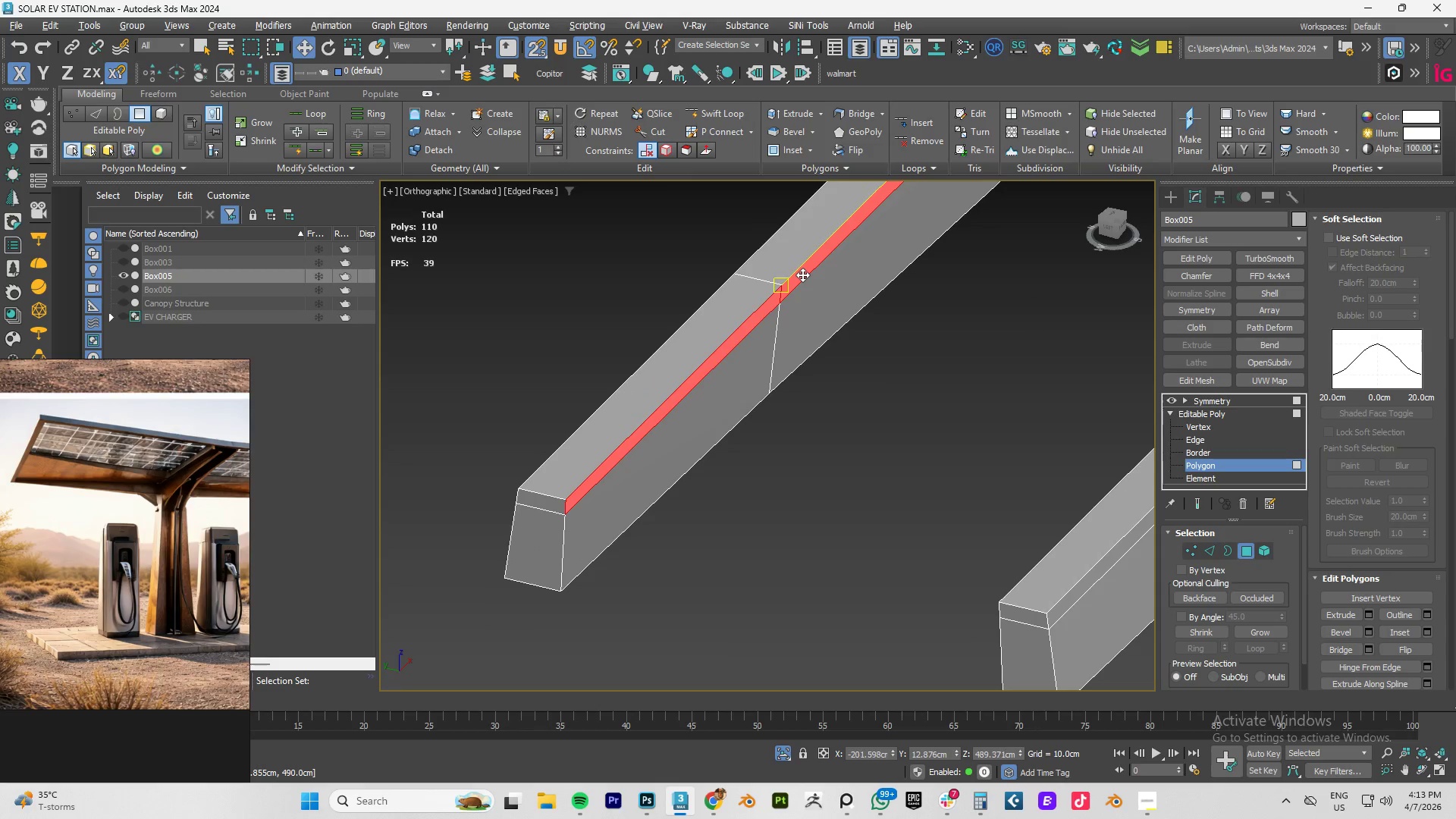 
double_click([802, 275])
 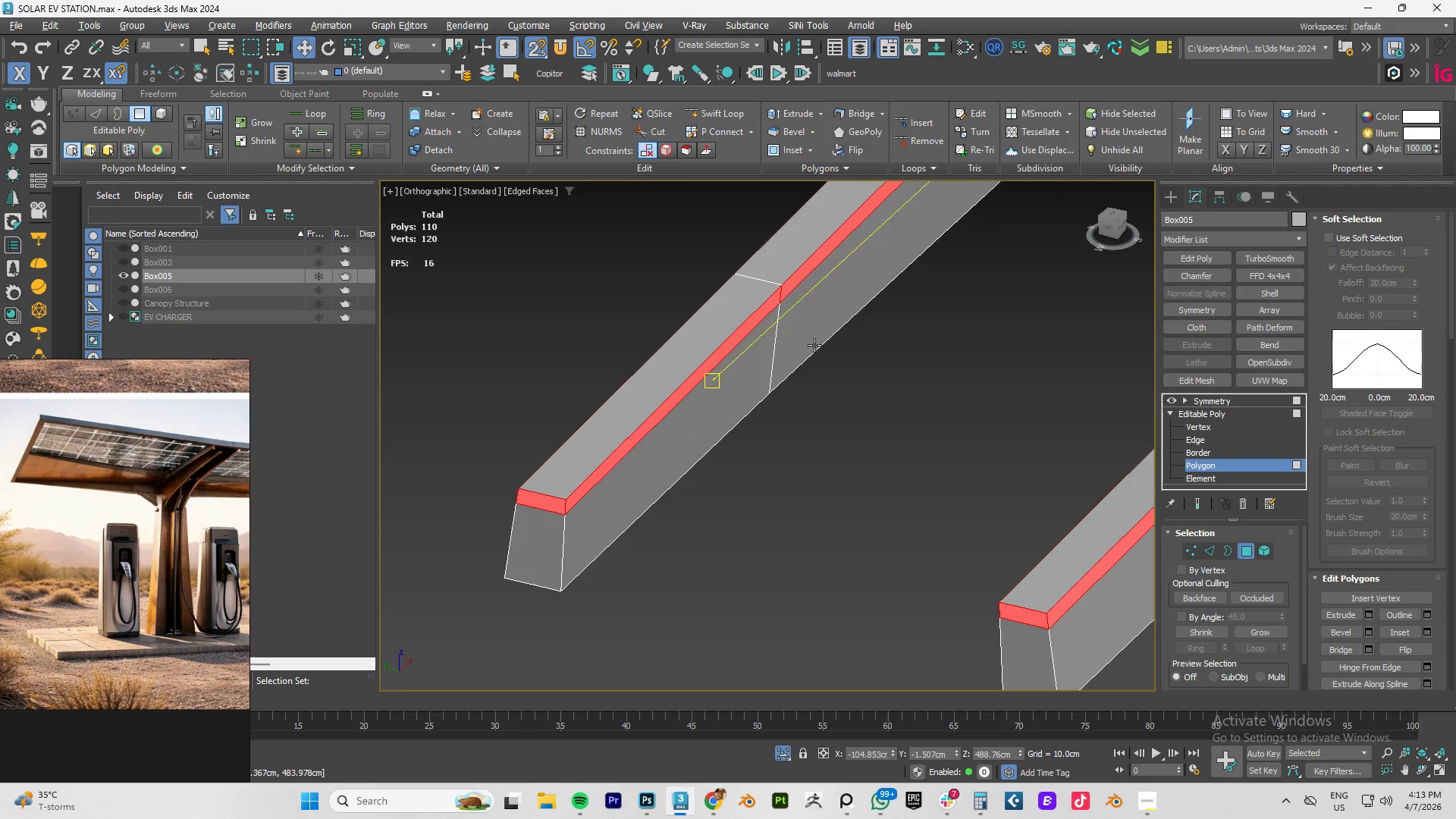 
scroll: coordinate [859, 419], scroll_direction: down, amount: 6.0
 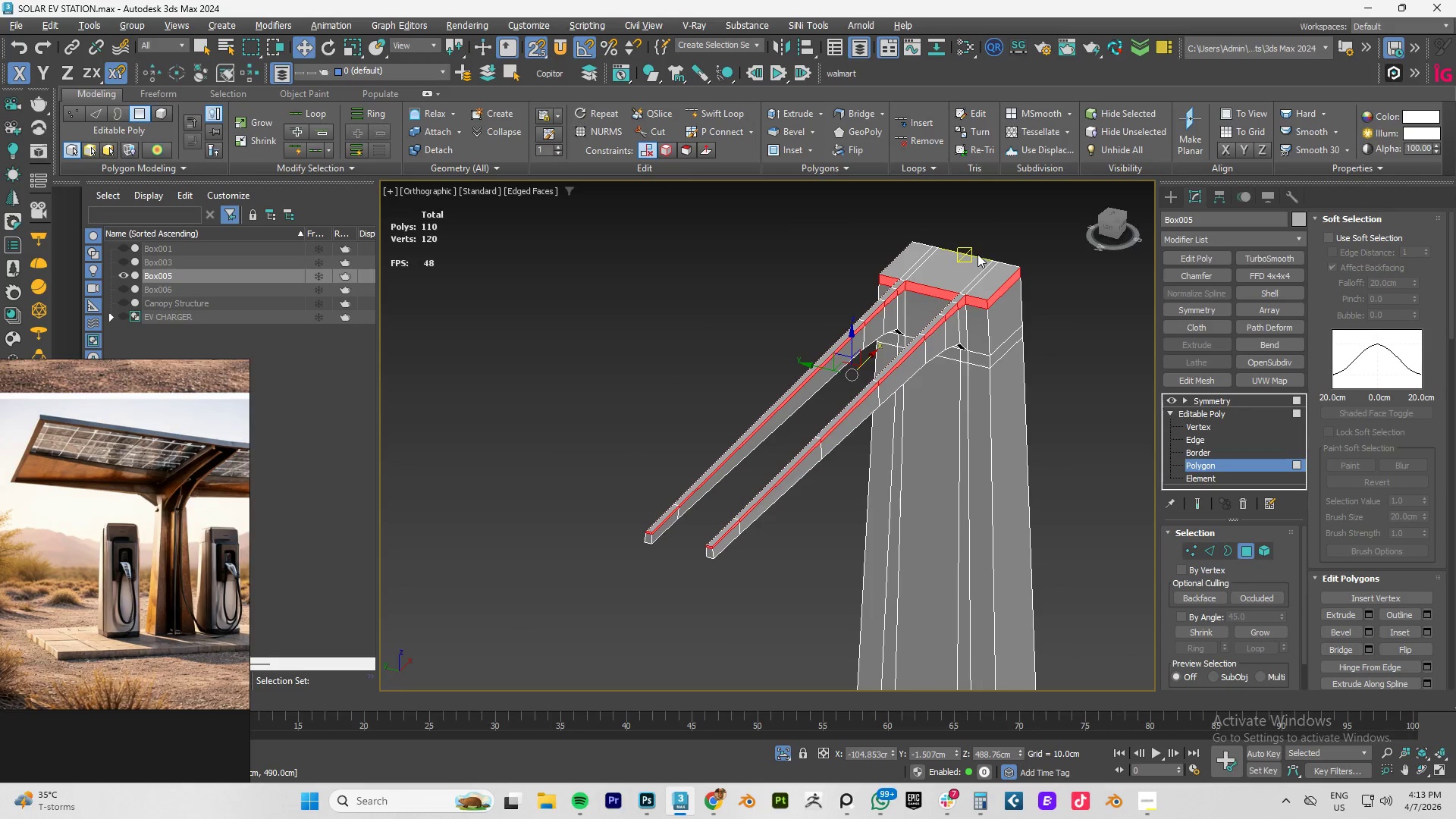 
scroll: coordinate [979, 303], scroll_direction: up, amount: 3.0
 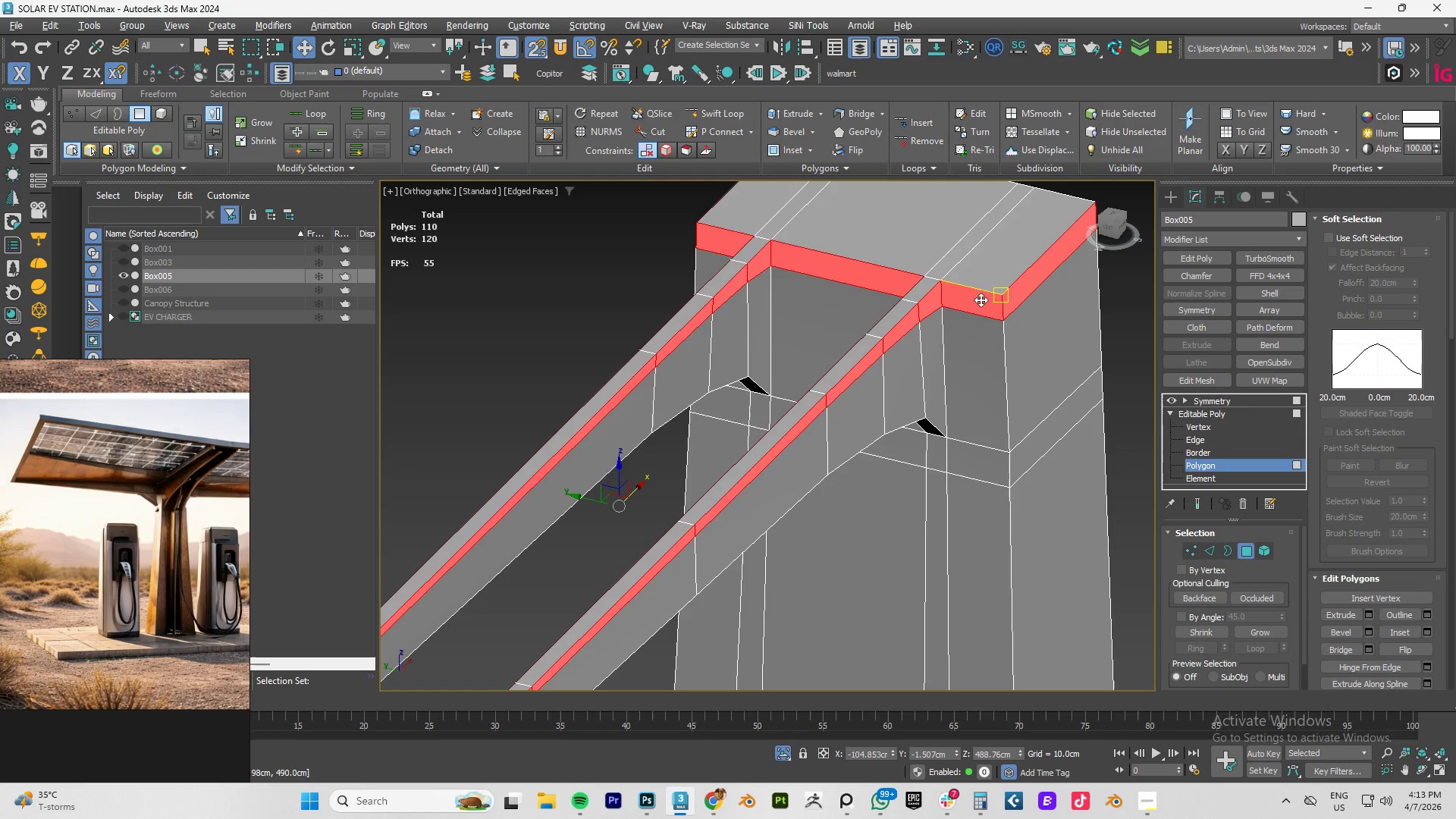 
hold_key(key=AltLeft, duration=0.83)
 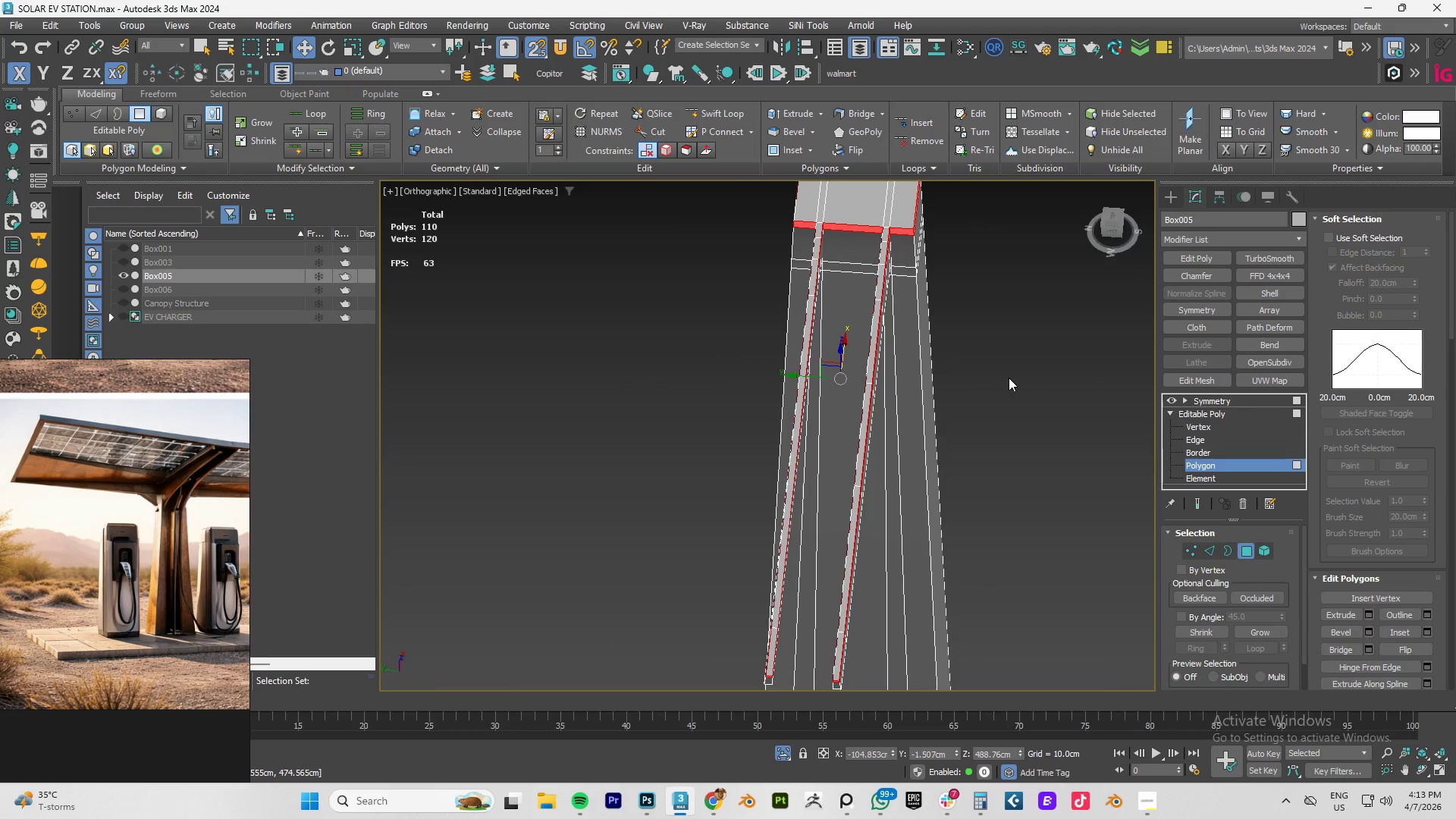 
scroll: coordinate [962, 309], scroll_direction: down, amount: 3.0
 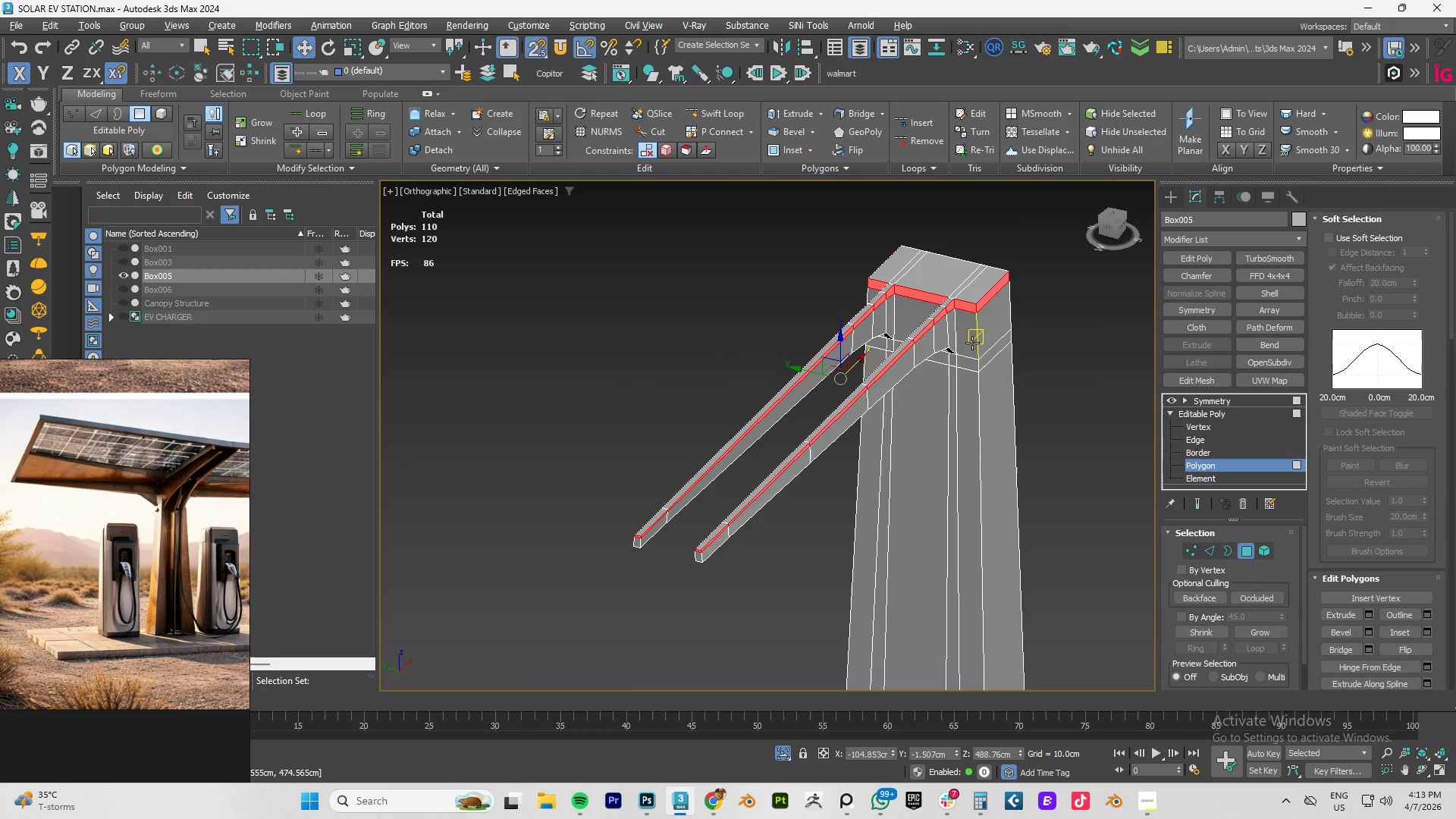 
type(tz)
 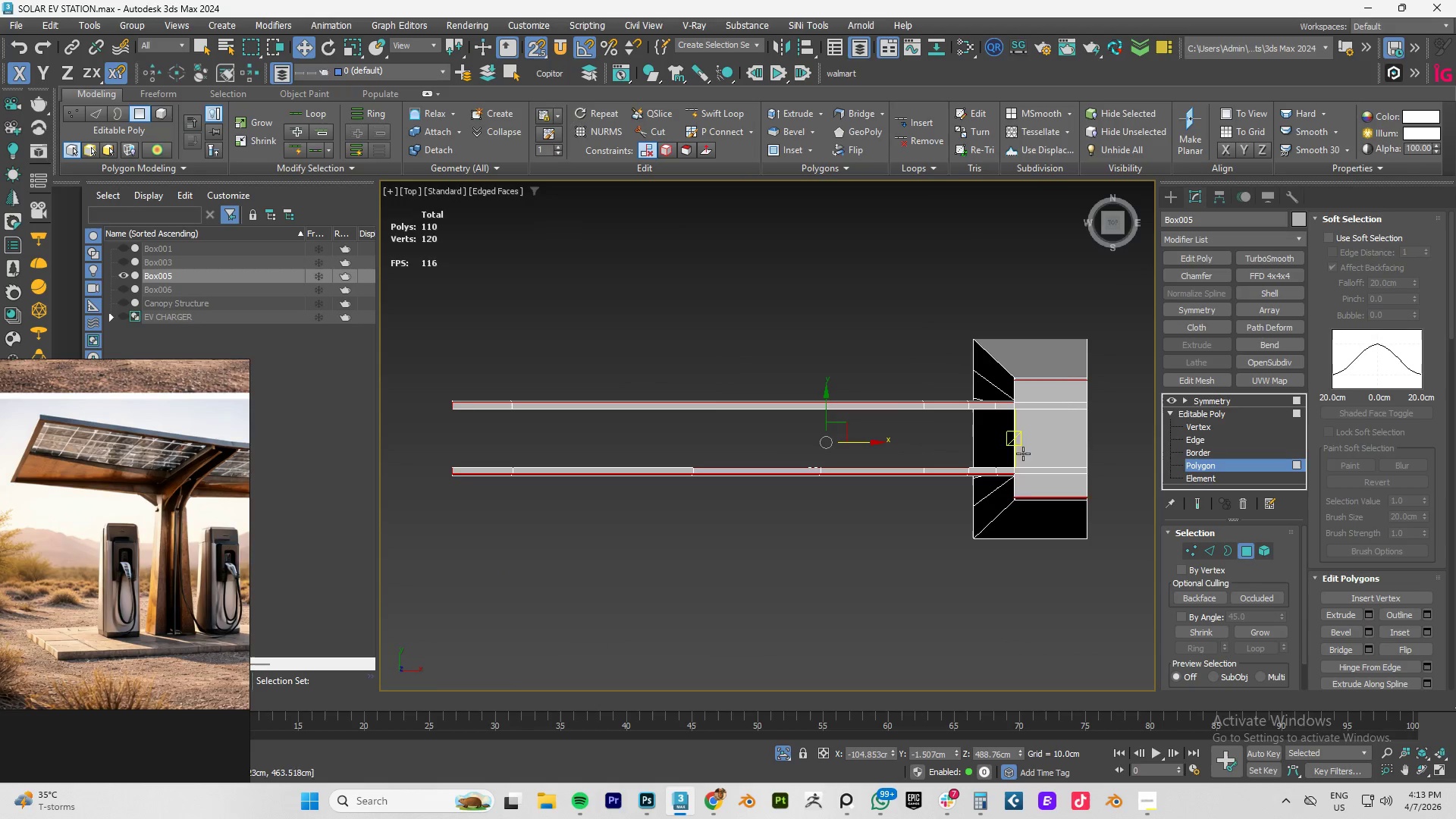 
scroll: coordinate [1028, 468], scroll_direction: down, amount: 1.0
 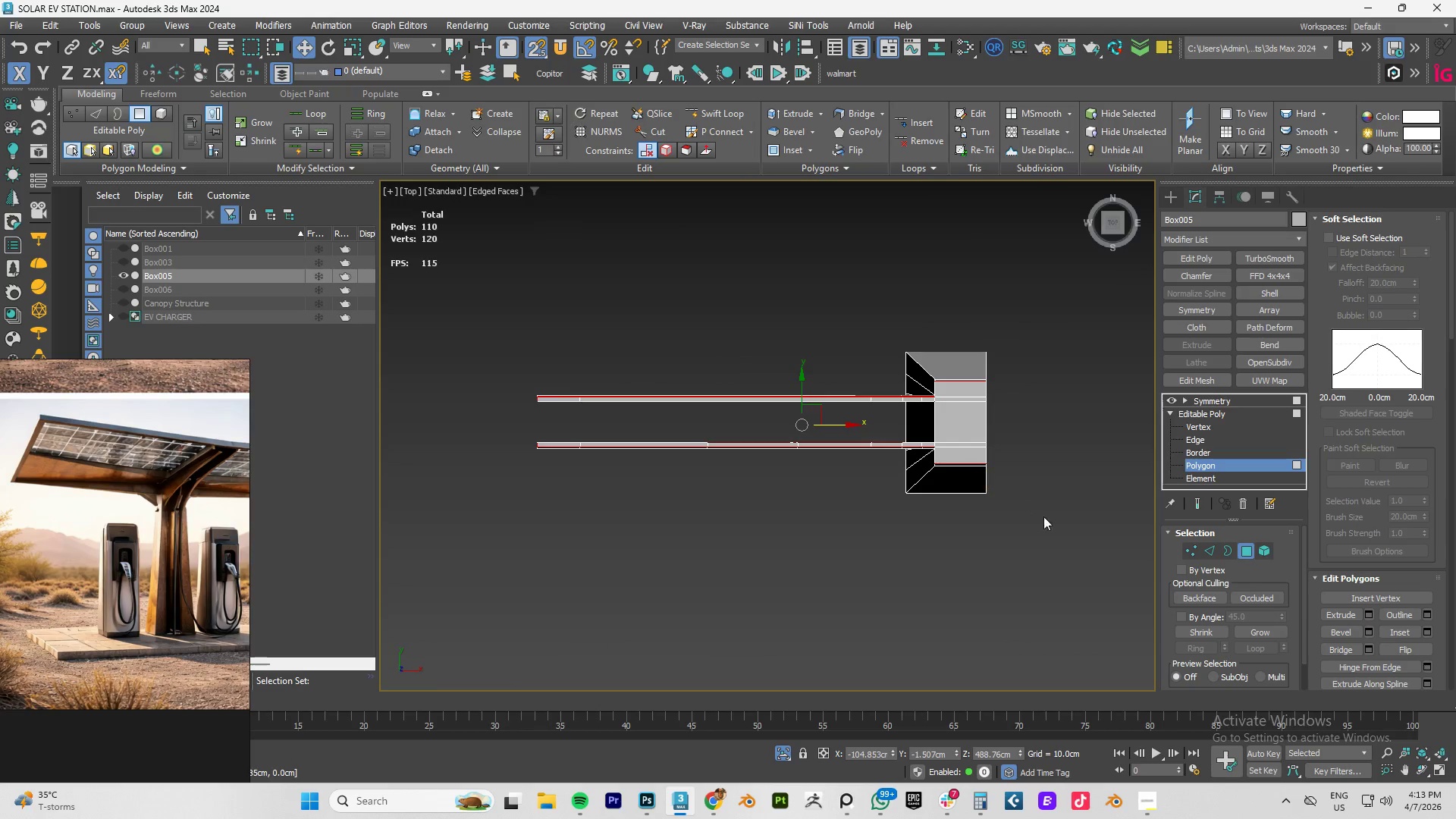 
left_click_drag(start_coordinate=[1059, 602], to_coordinate=[462, 447])
 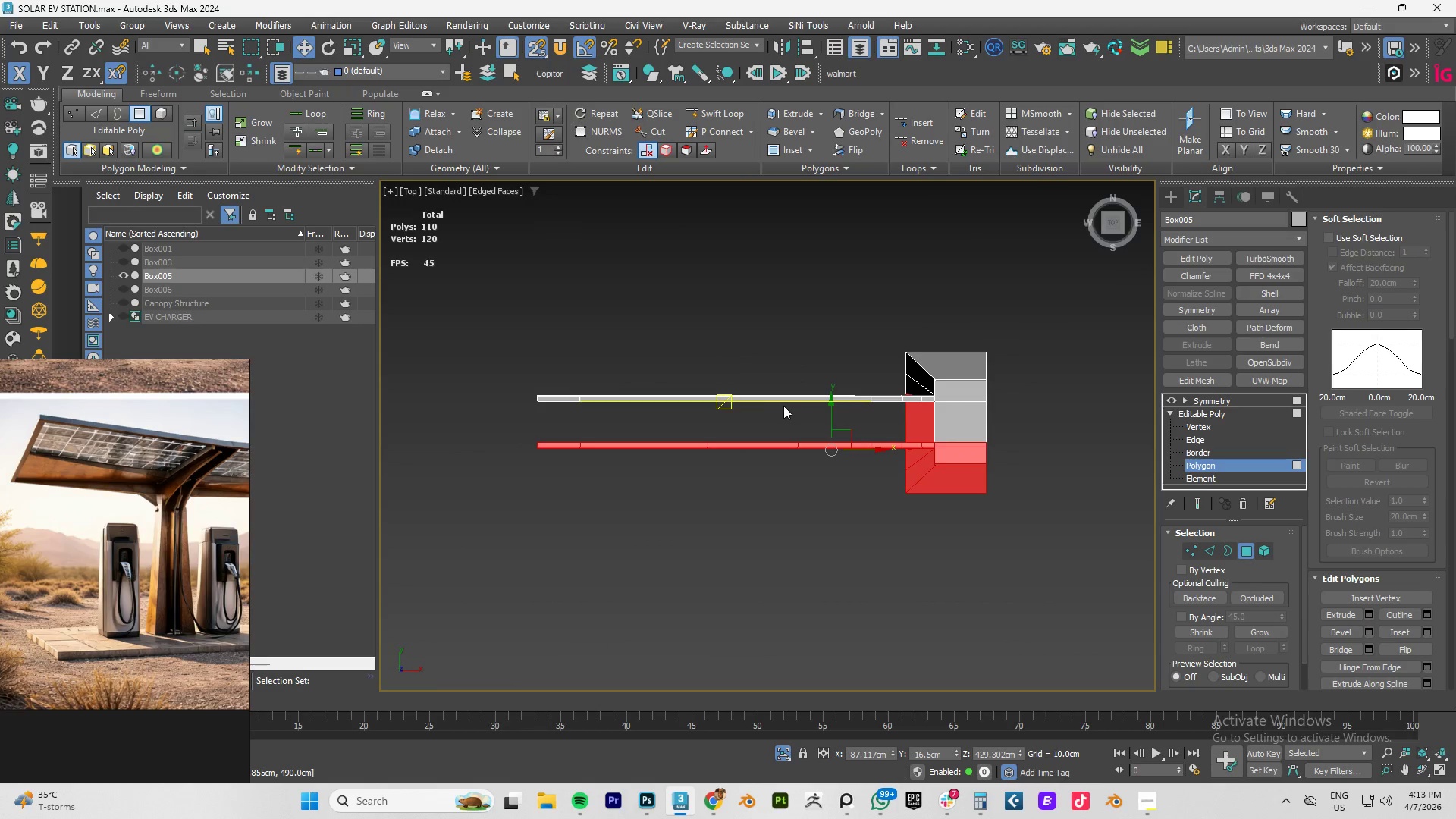 
key(Control+Z)
 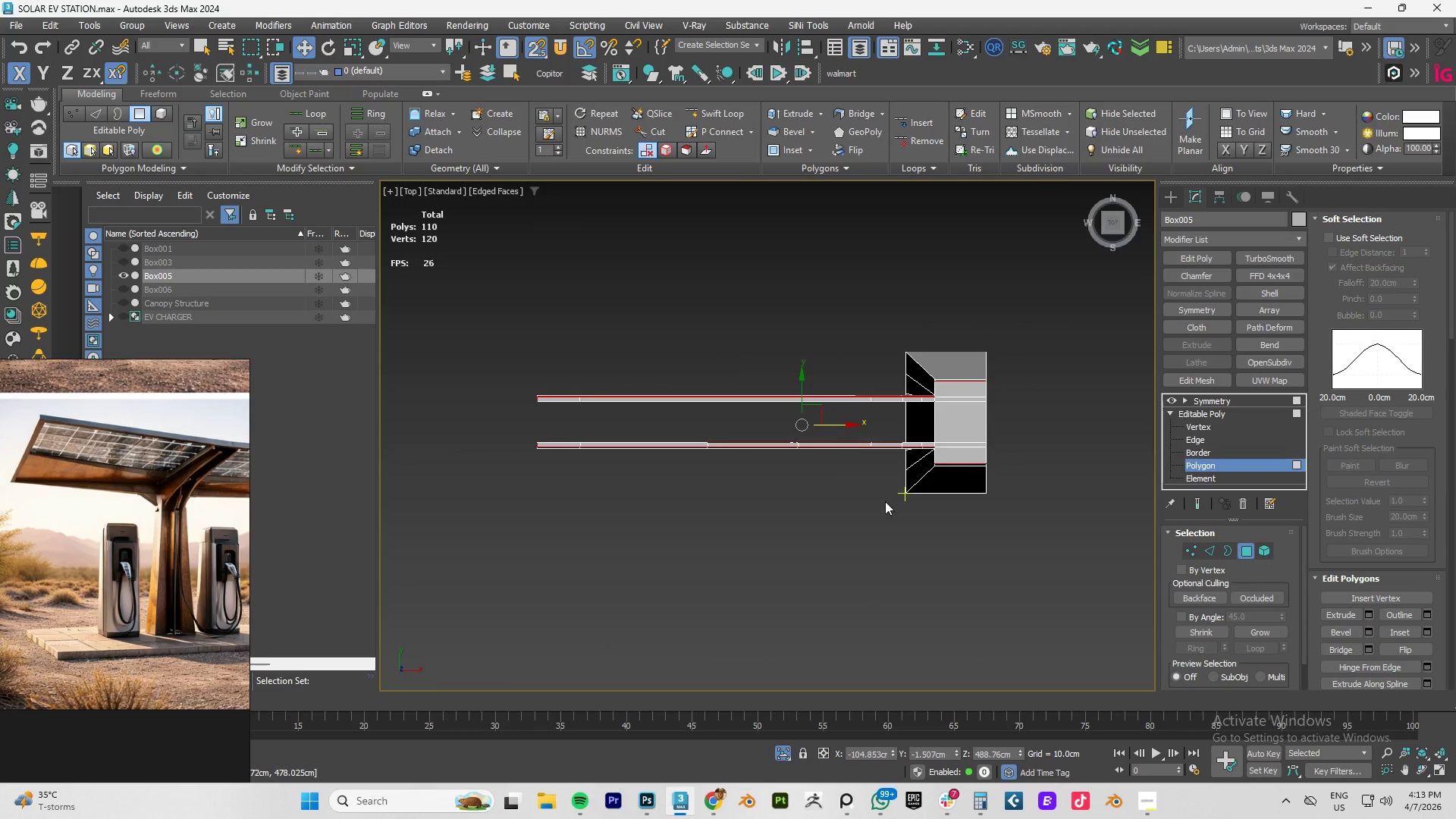 
hold_key(key=AltLeft, duration=1.5)
left_click_drag(start_coordinate=[1100, 610], to_coordinate=[484, 446])
 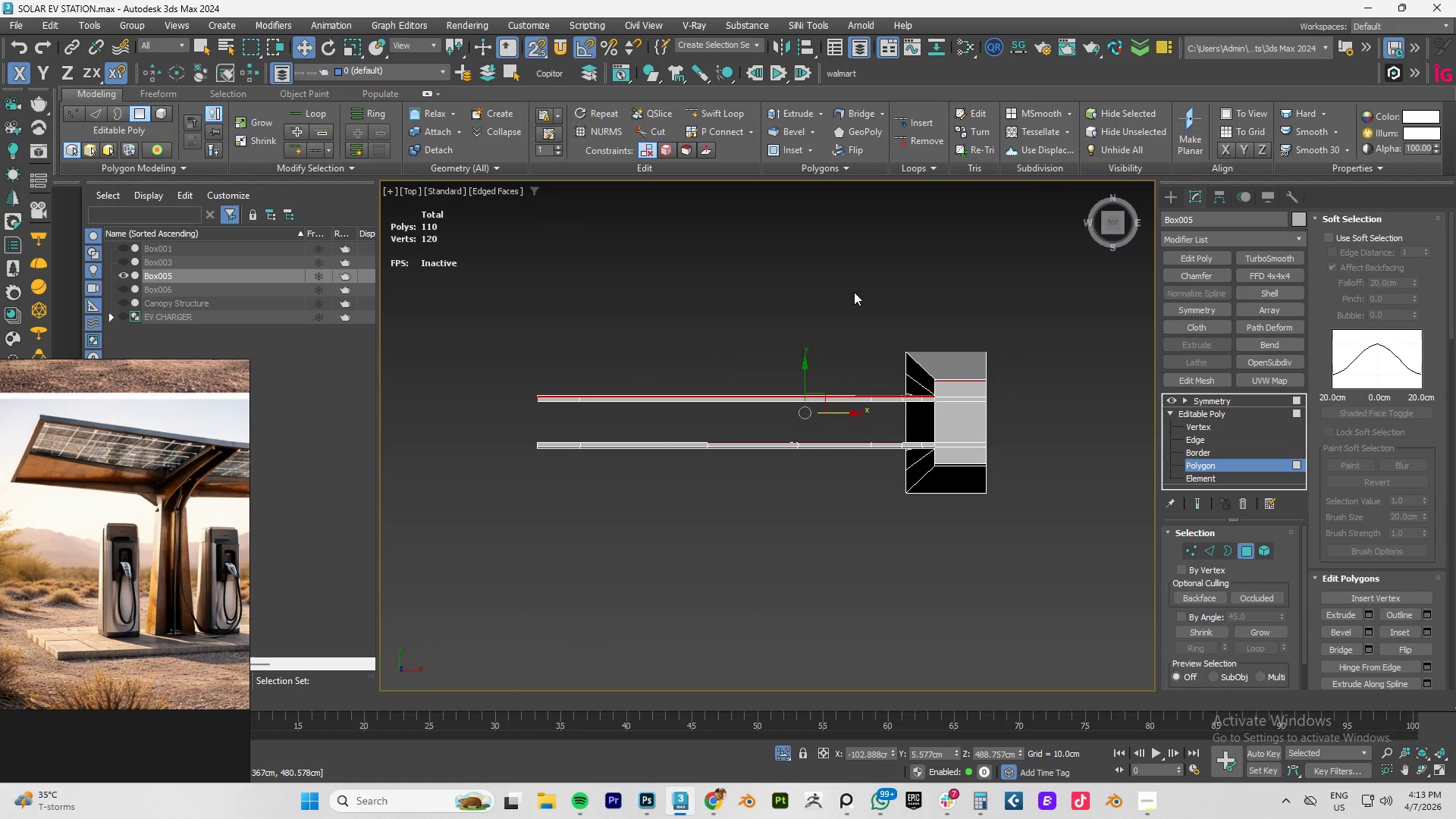 
hold_key(key=AltLeft, duration=0.86)
 